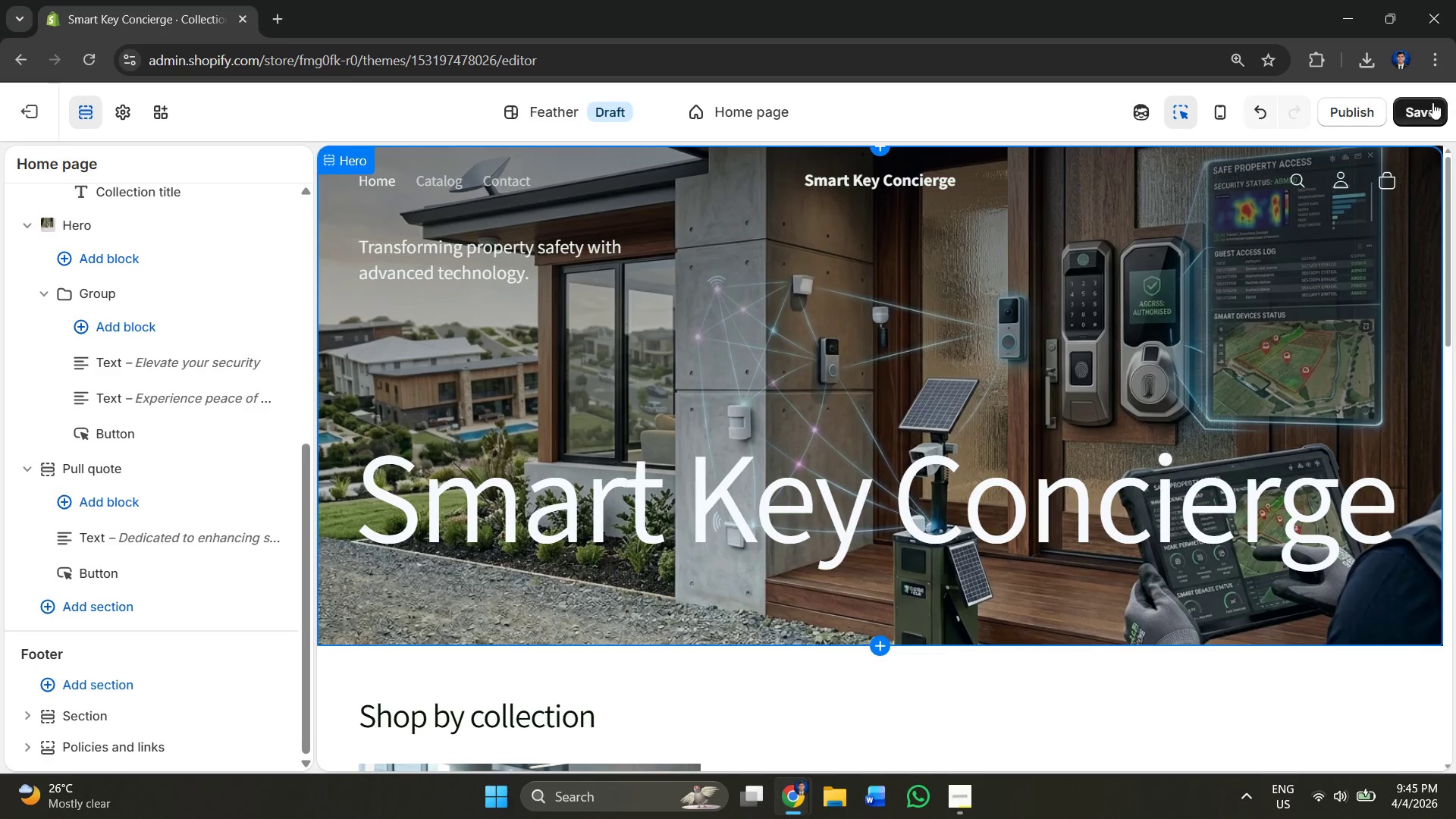 
scroll: coordinate [807, 333], scroll_direction: down, amount: 21.0
 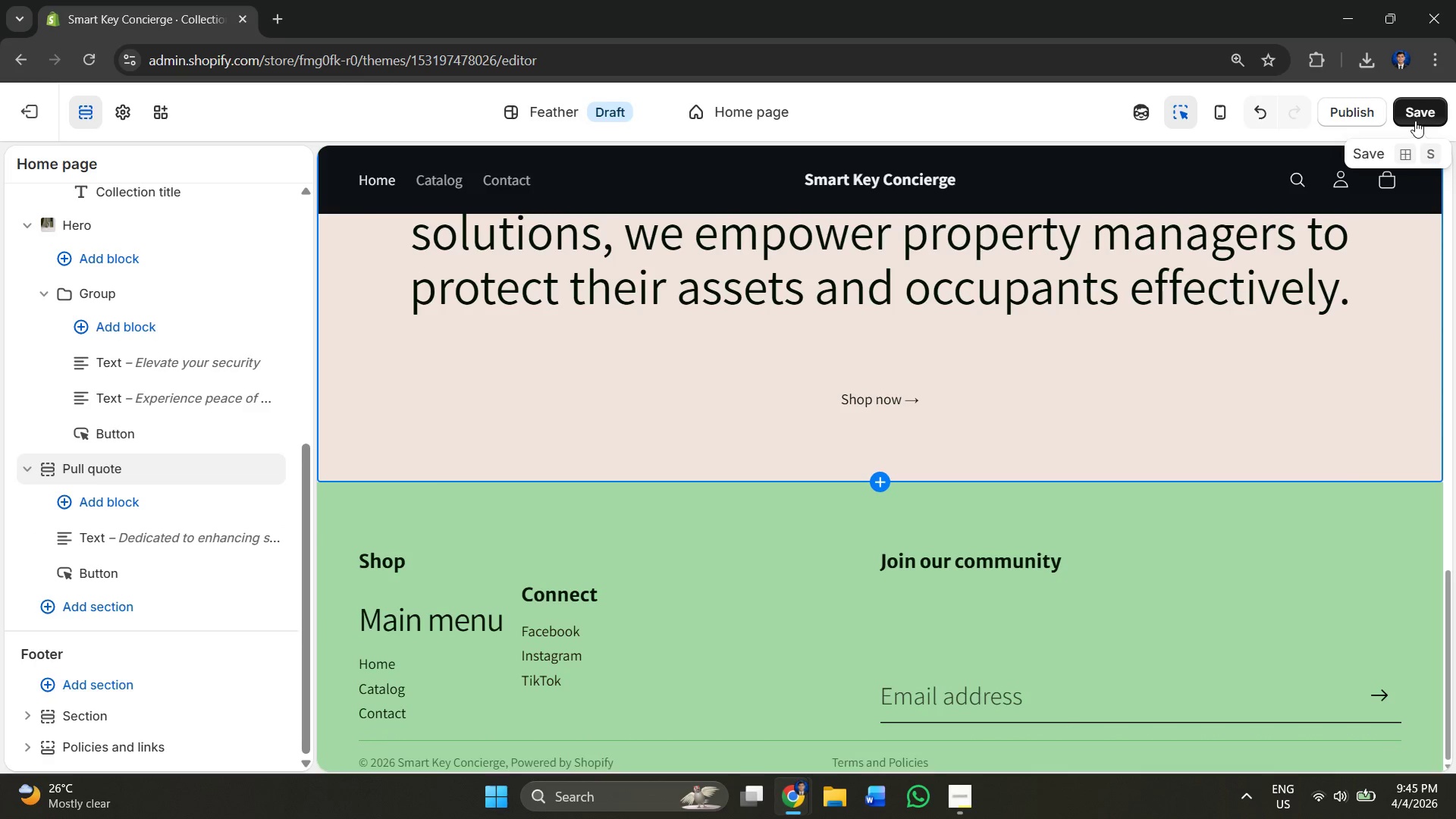 
left_click([1416, 120])
 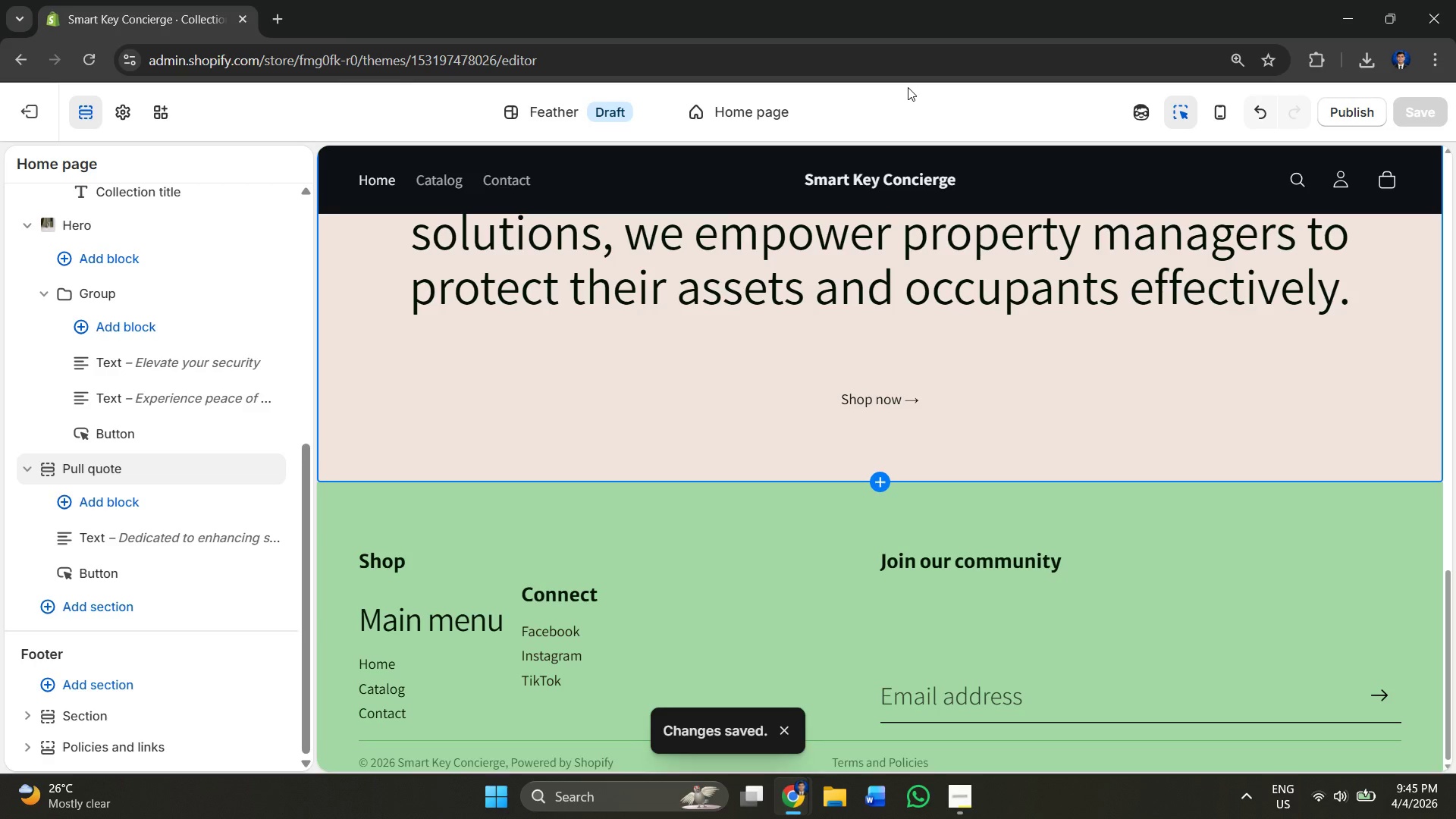 
wait(7.42)
 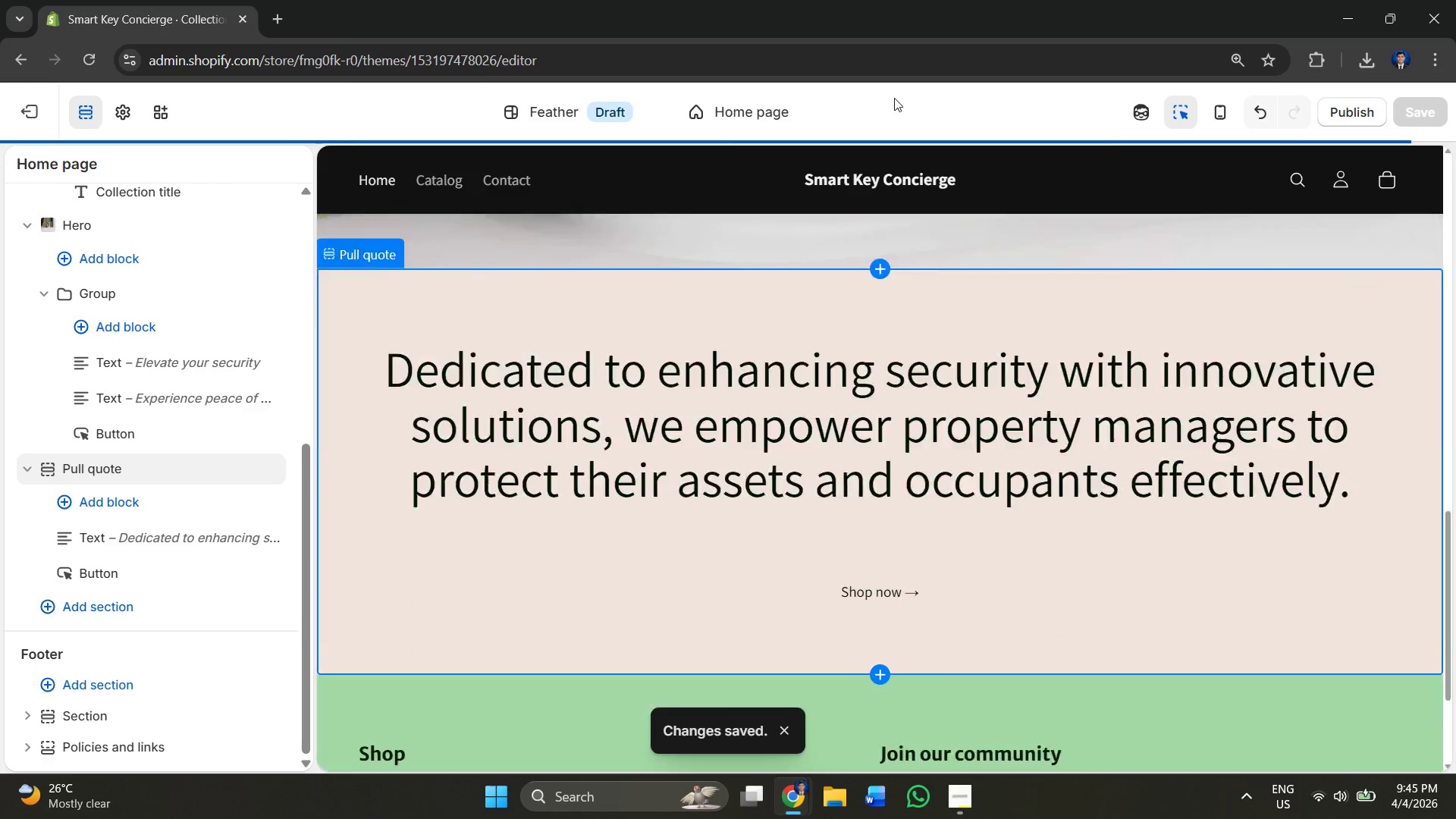 
left_click([34, 108])
 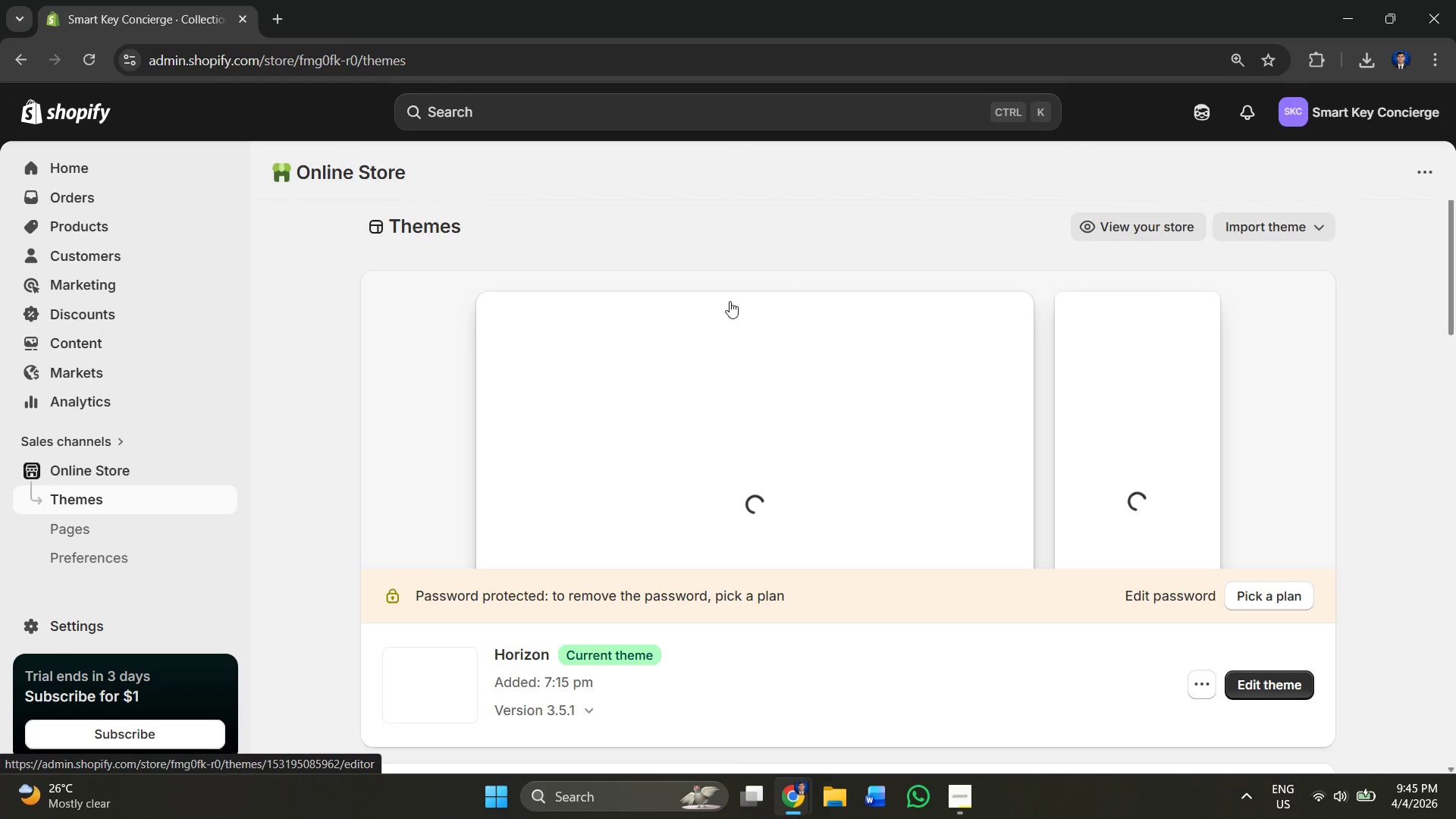 
scroll: coordinate [1130, 482], scroll_direction: down, amount: 4.0
 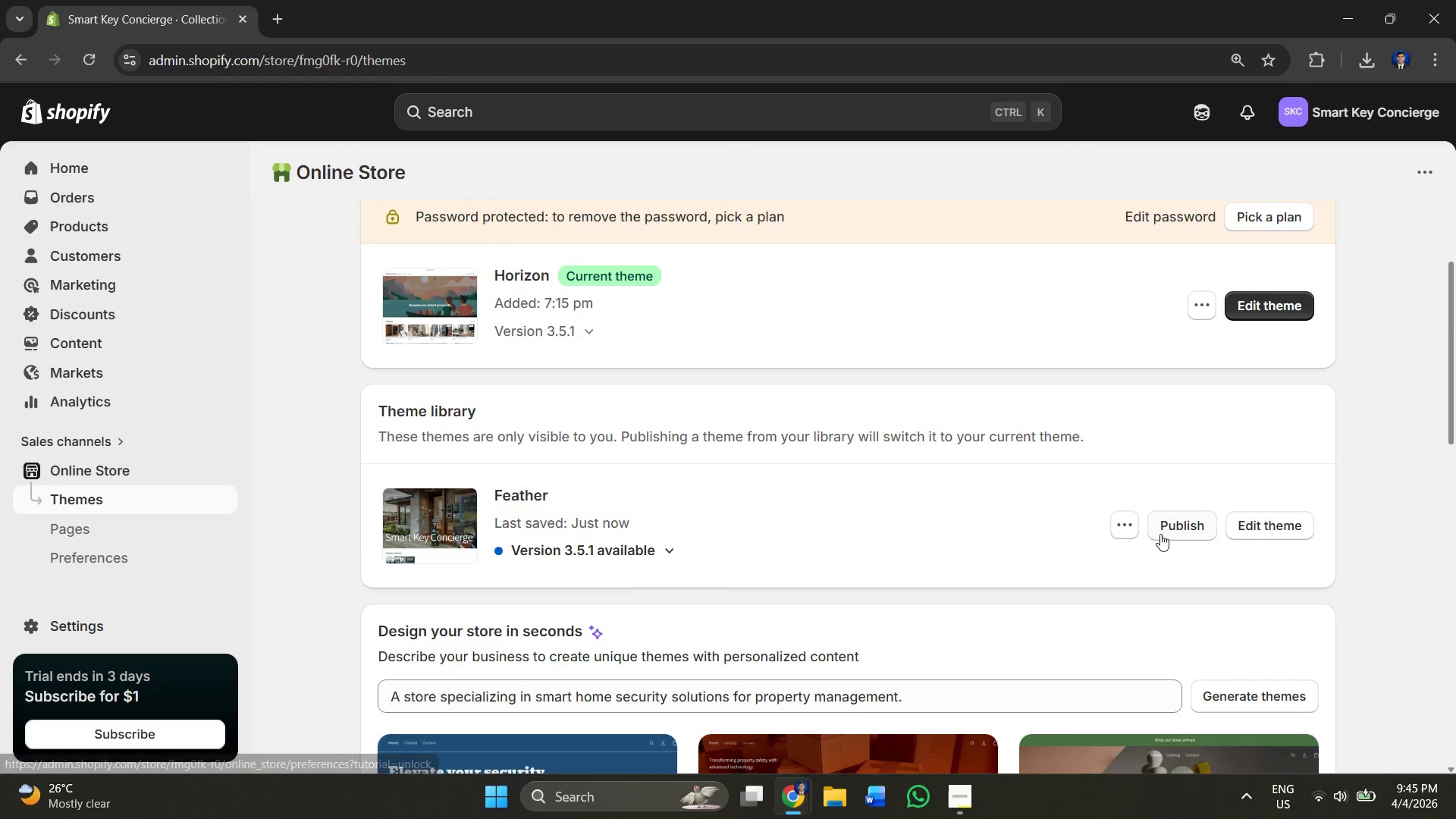 
left_click([1171, 529])
 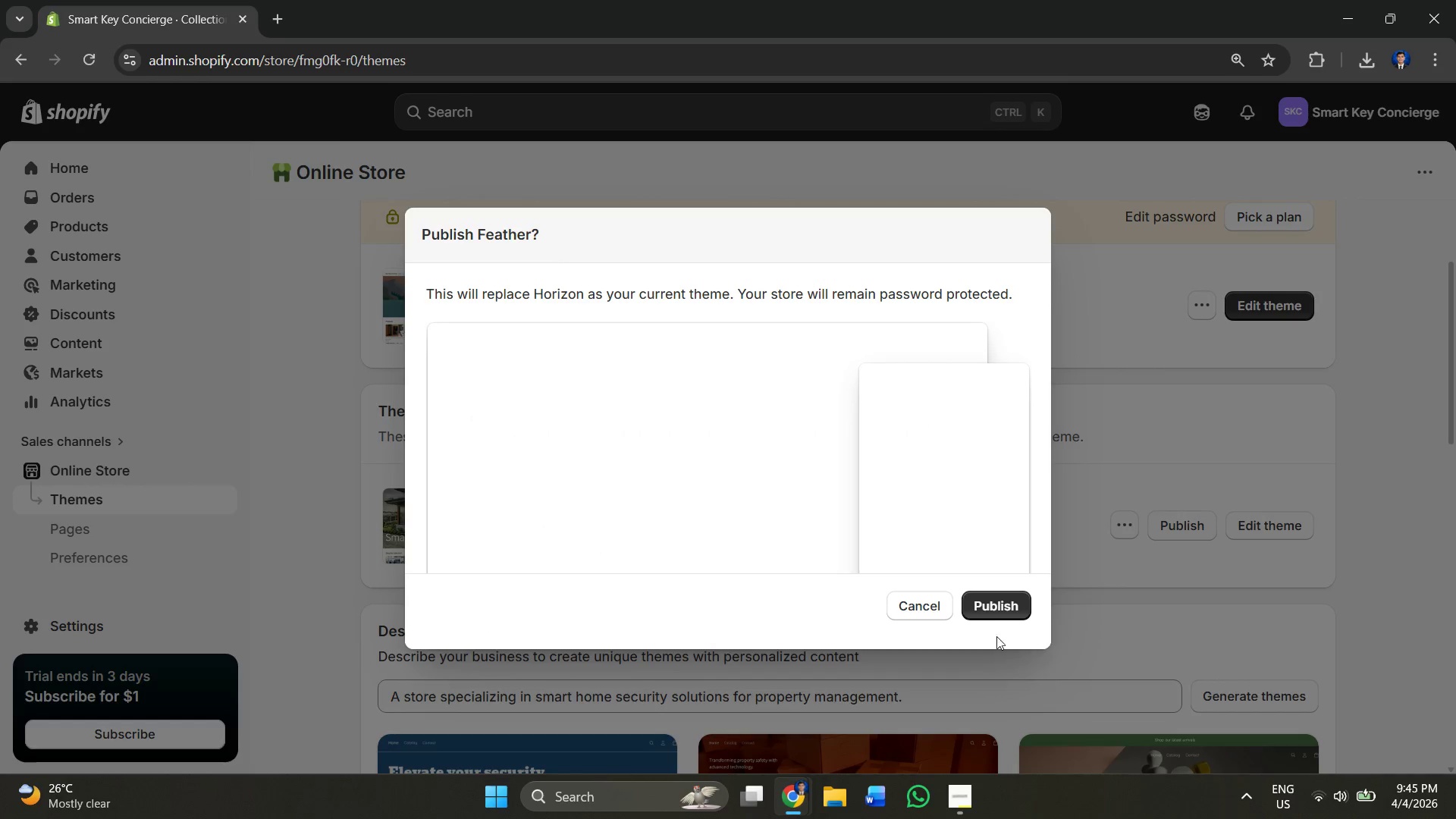 
left_click([985, 593])
 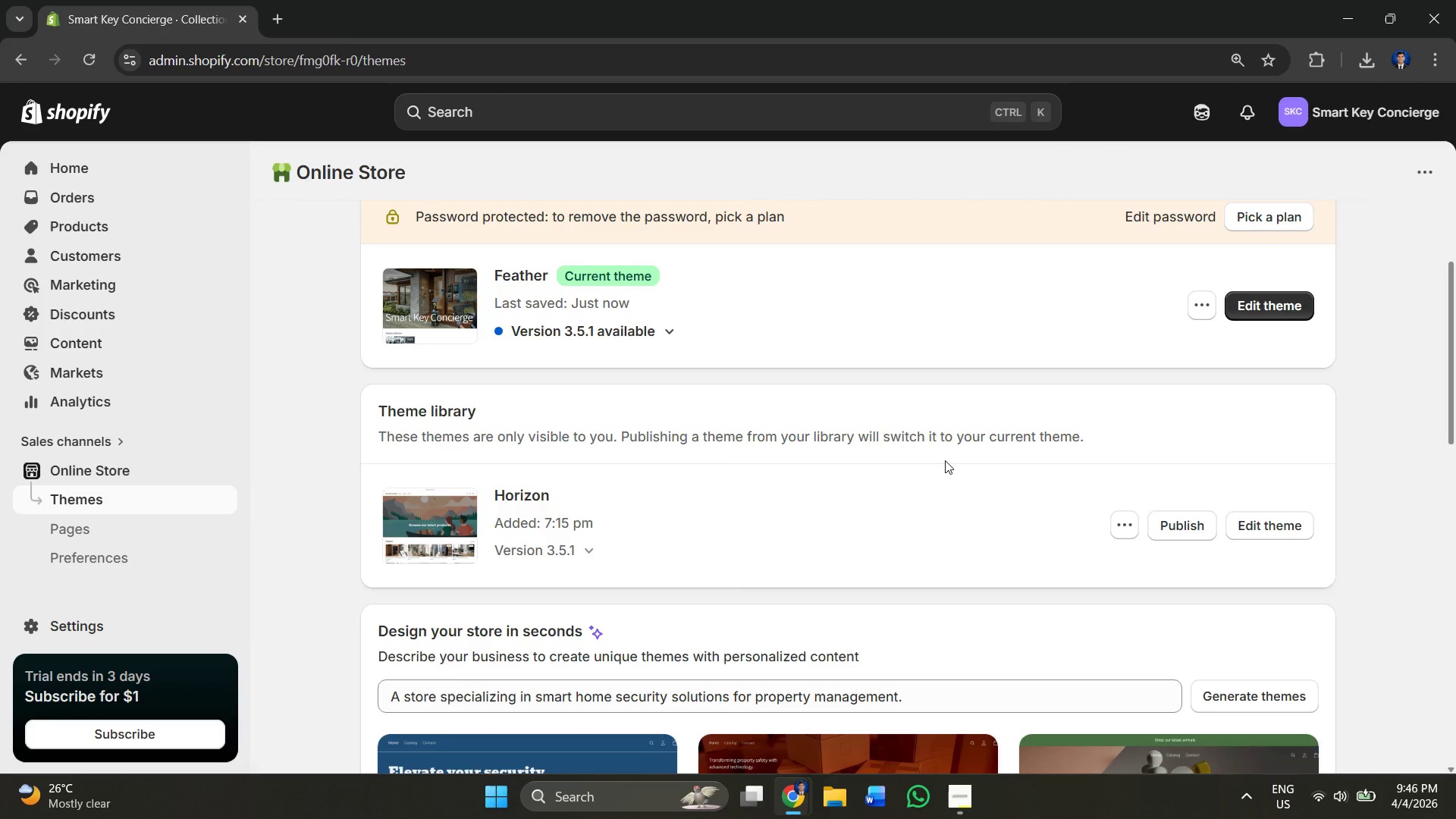 
wait(12.92)
 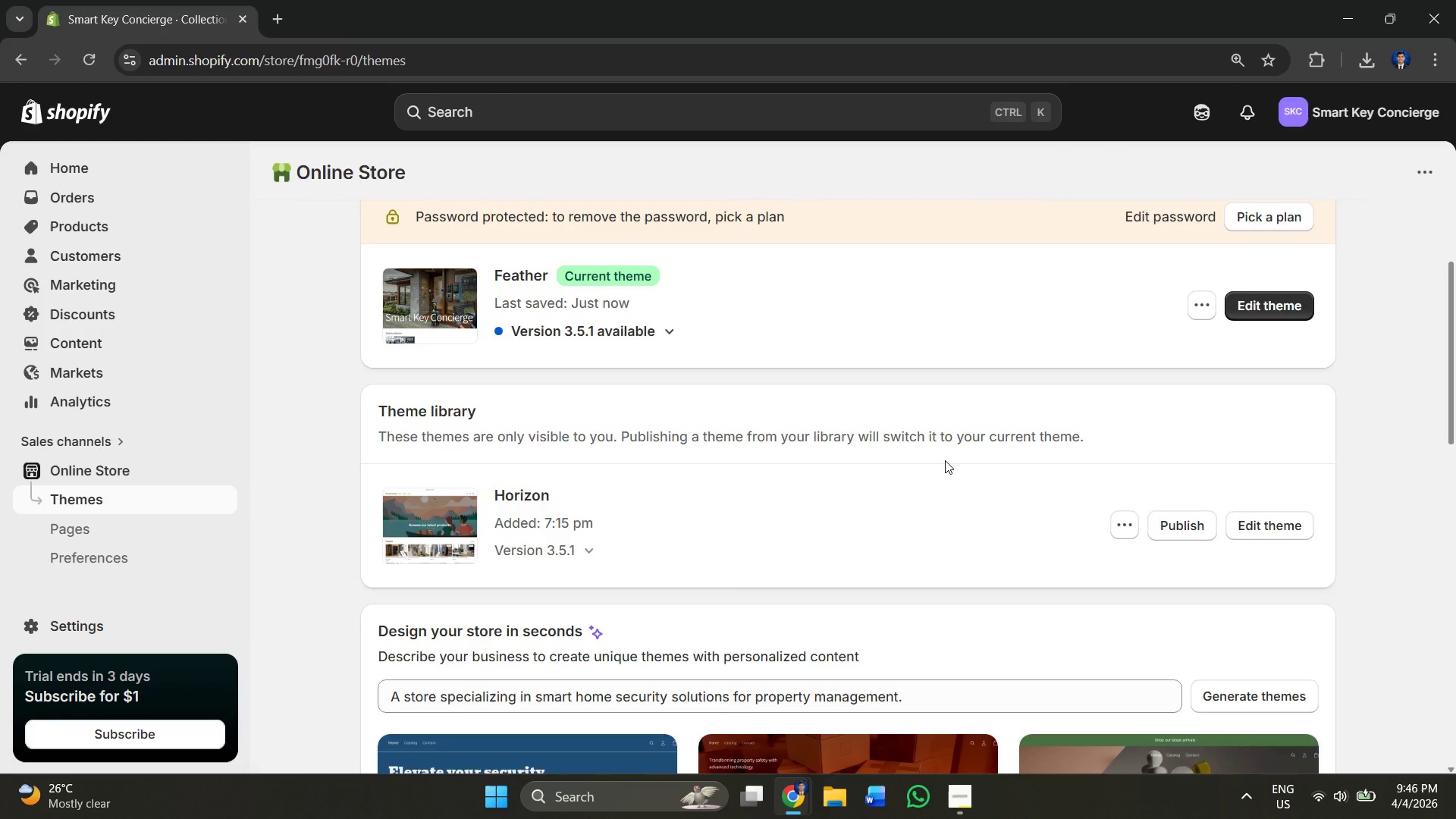 
left_click([108, 170])
 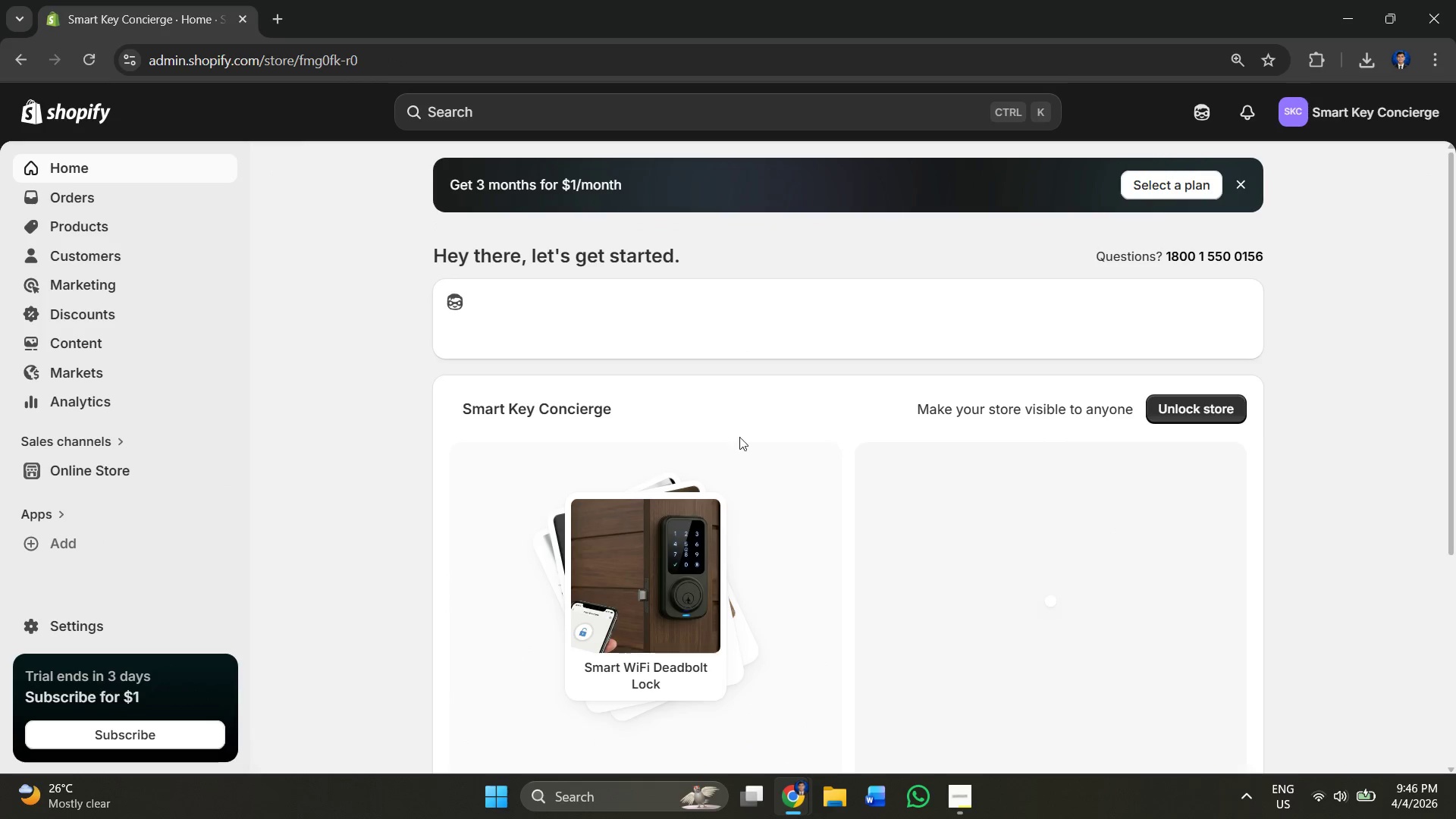 
scroll: coordinate [944, 410], scroll_direction: down, amount: 6.0
 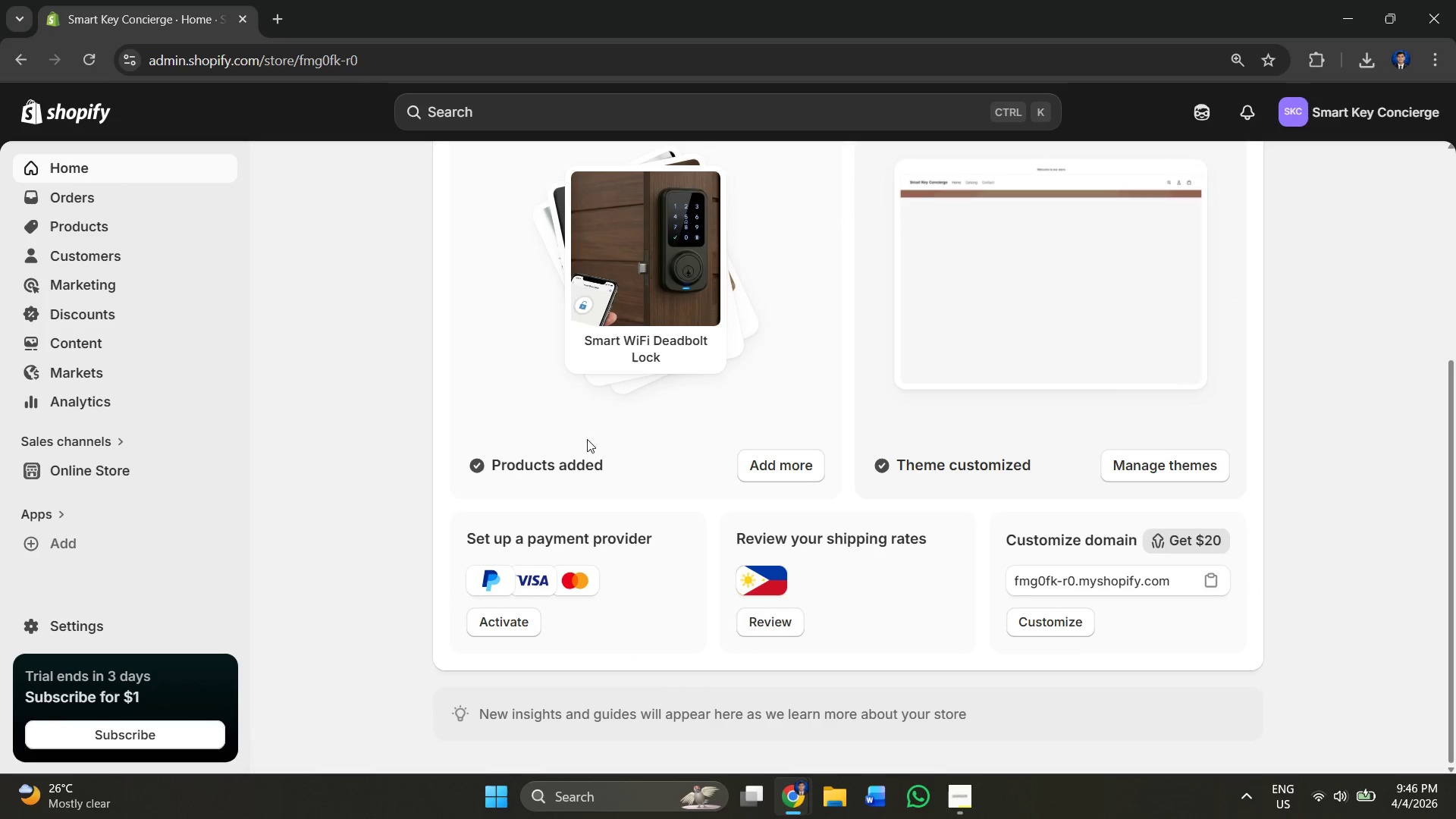 
scroll: coordinate [622, 331], scroll_direction: up, amount: 3.0
 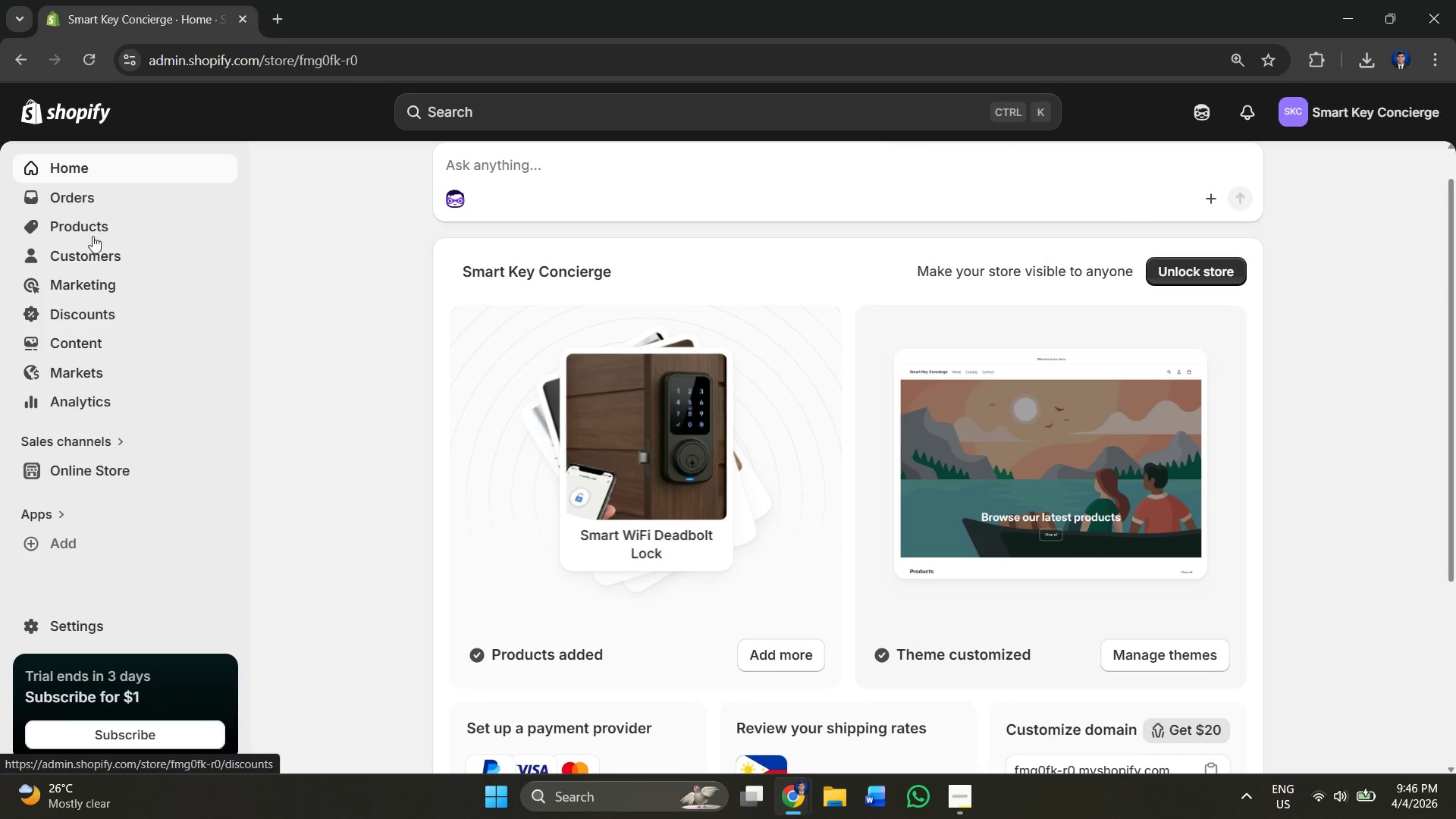 
left_click([96, 220])
 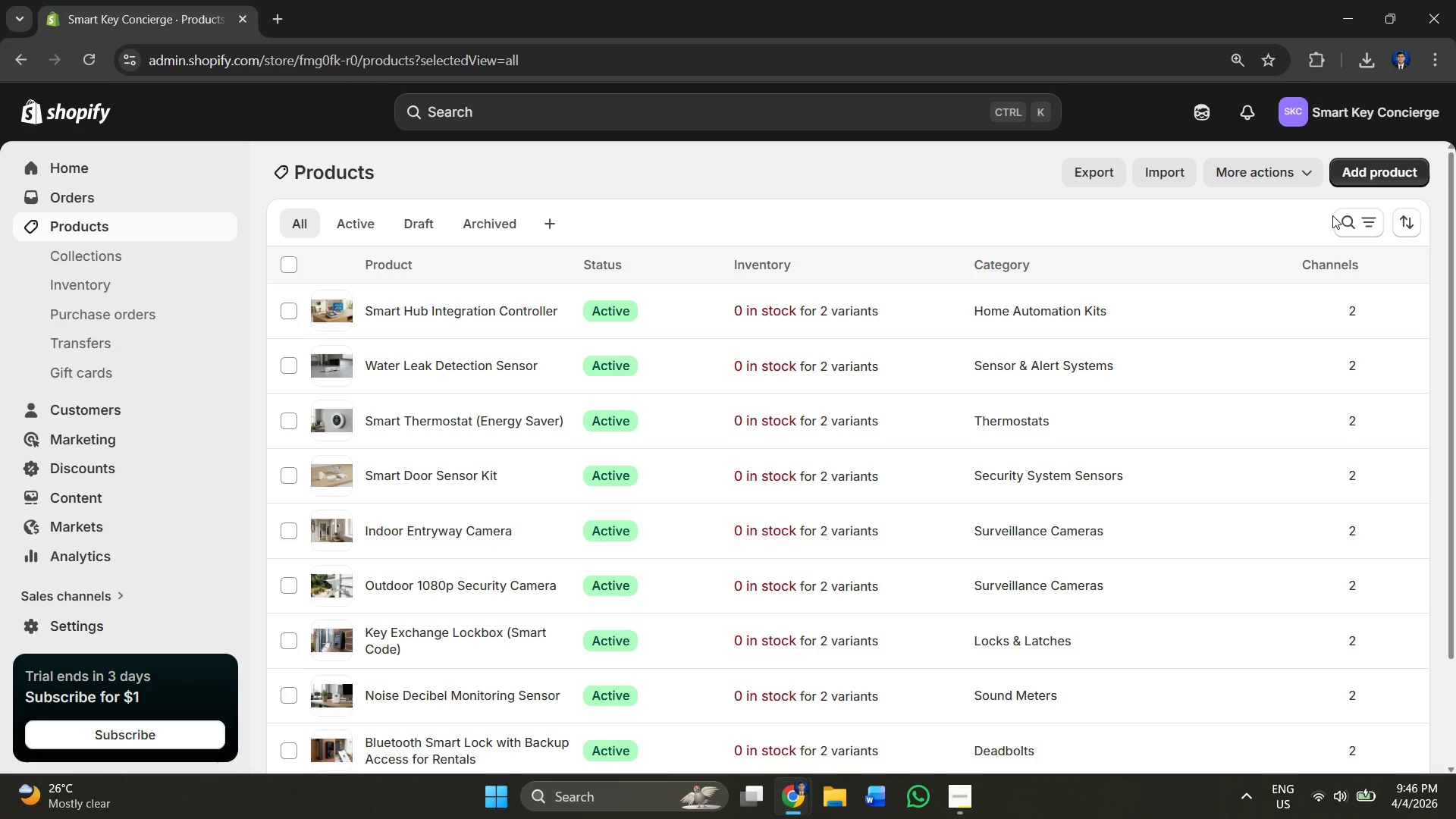 
left_click([1095, 171])
 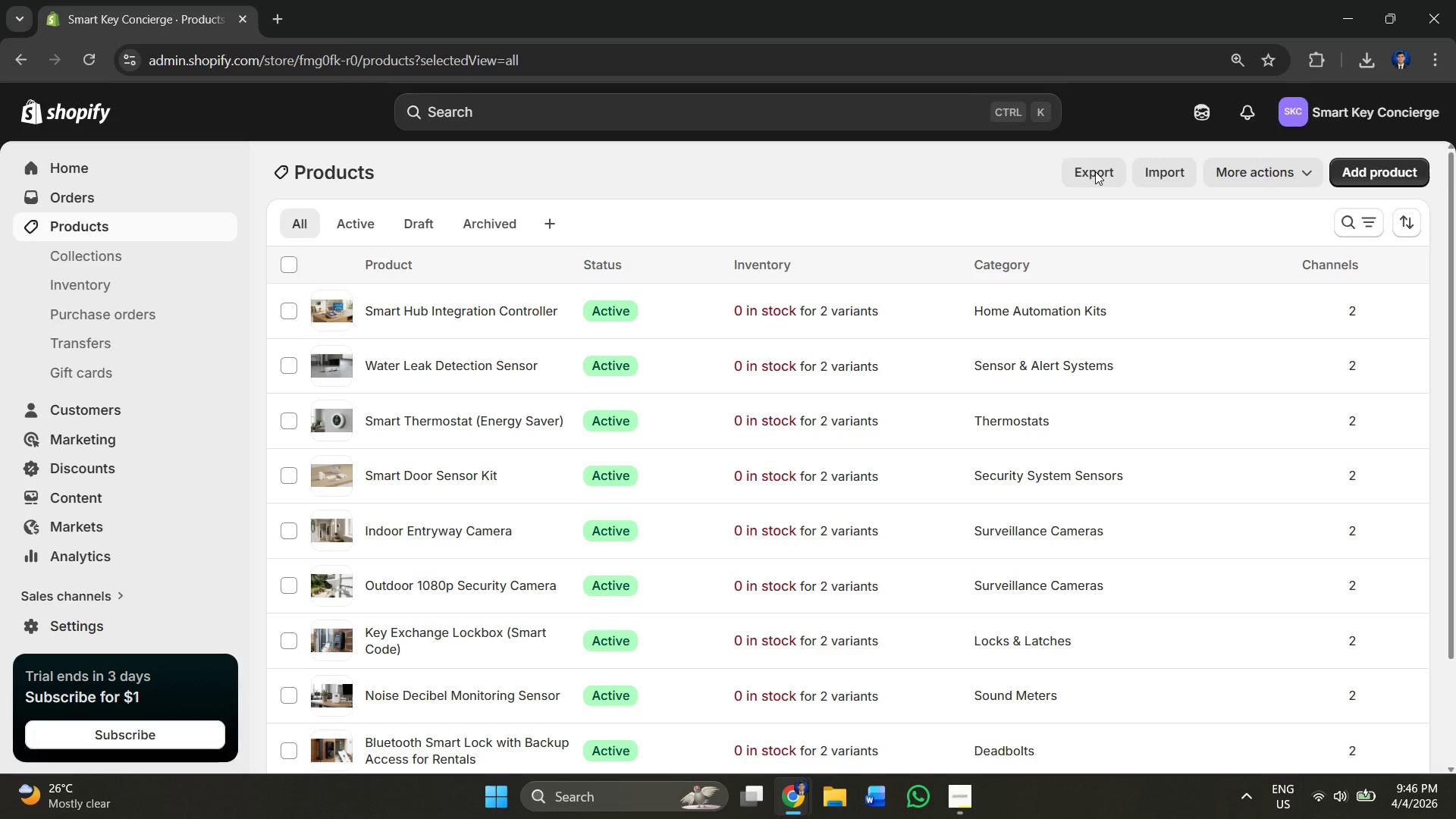 
left_click([1095, 171])
 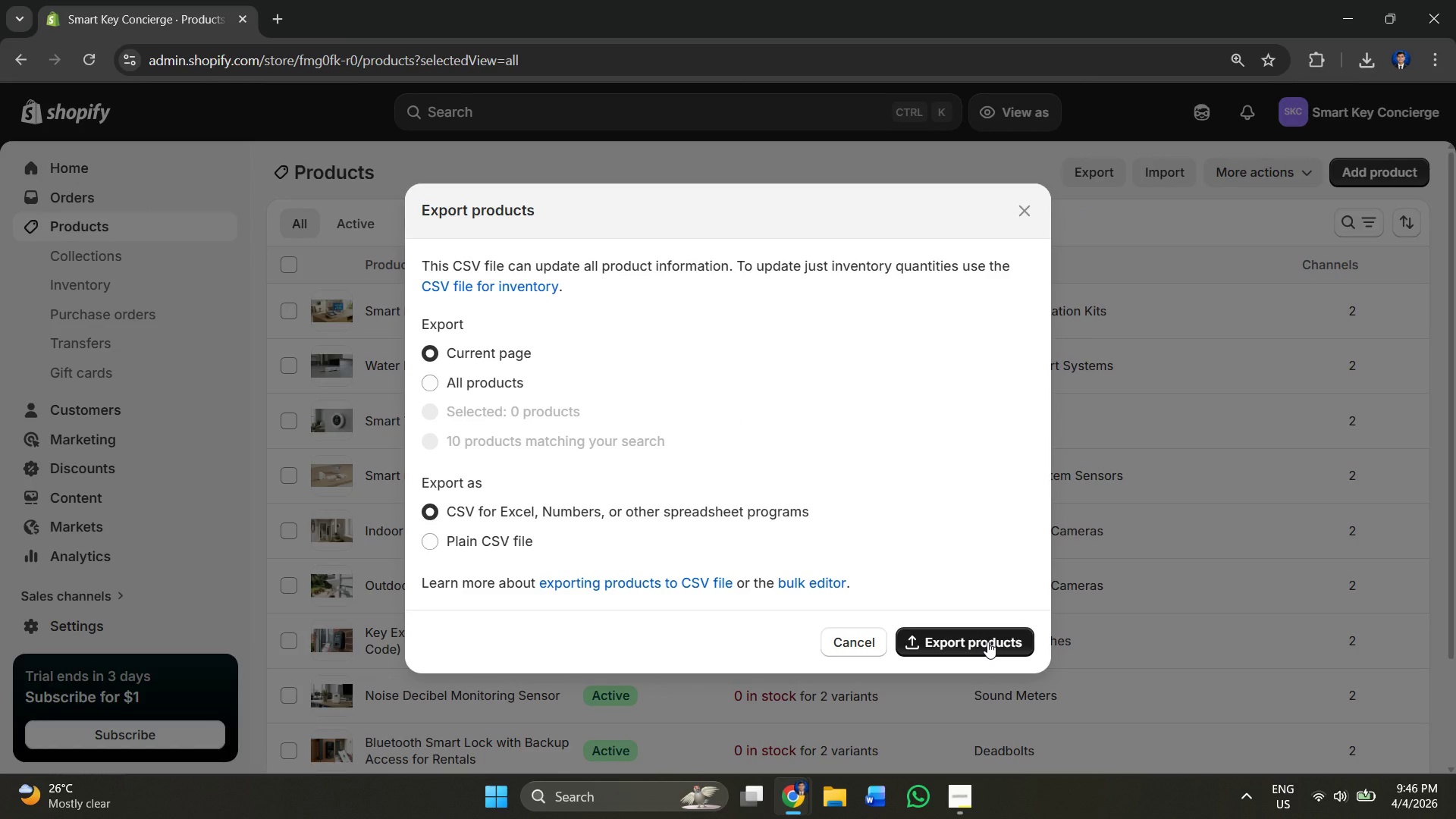 
left_click([987, 642])
 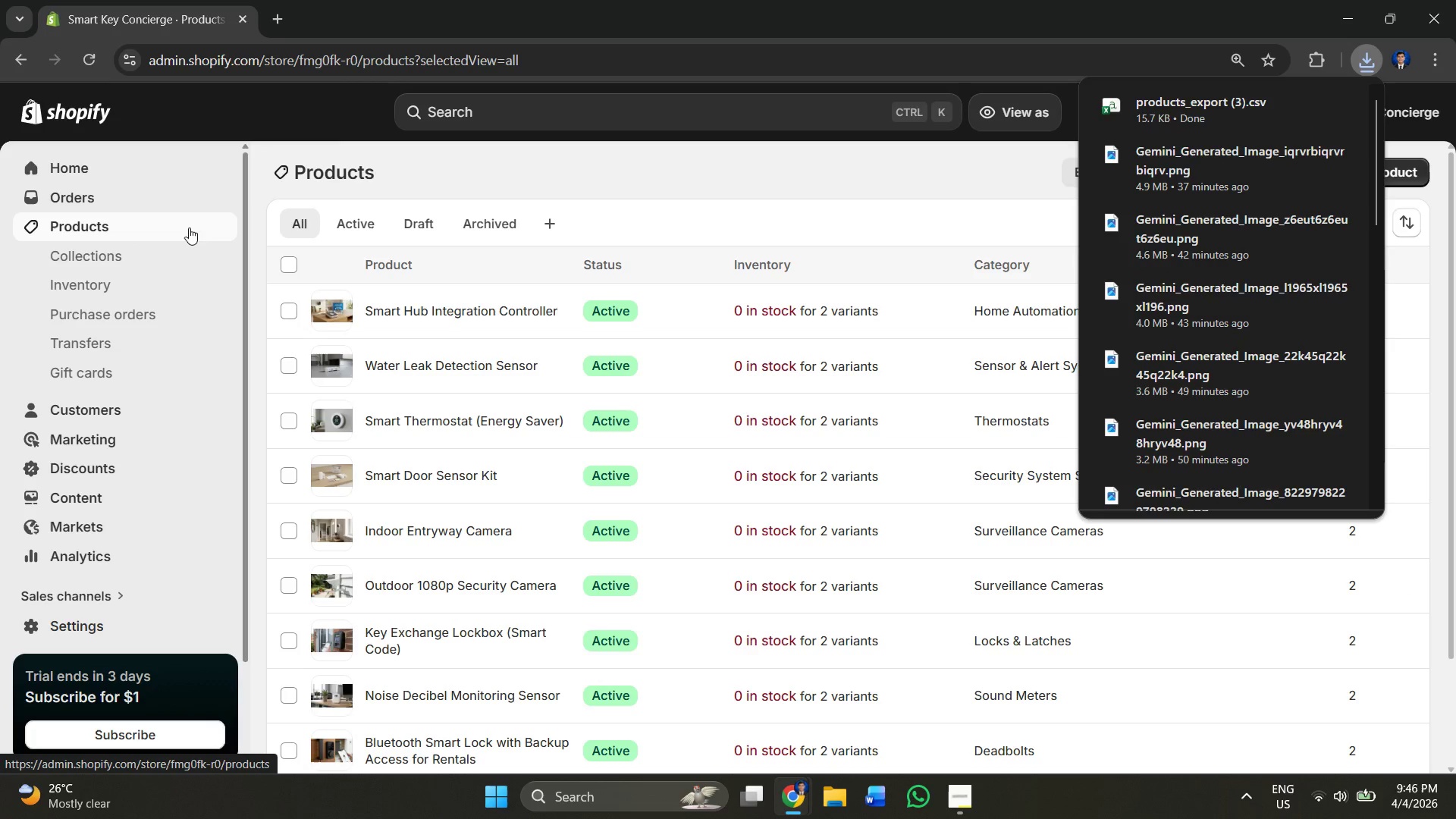 
wait(14.56)
 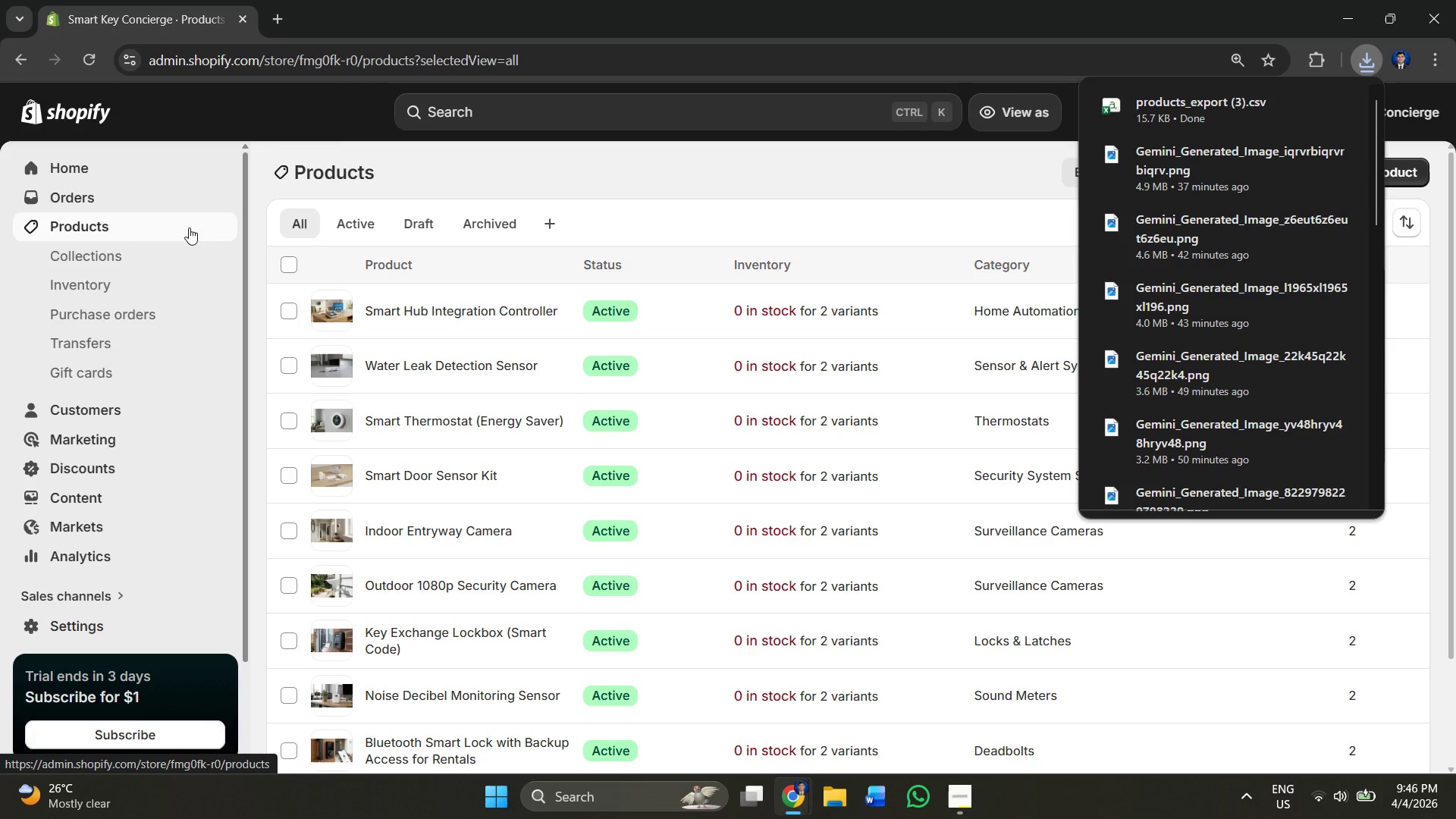 
left_click([977, 36])
 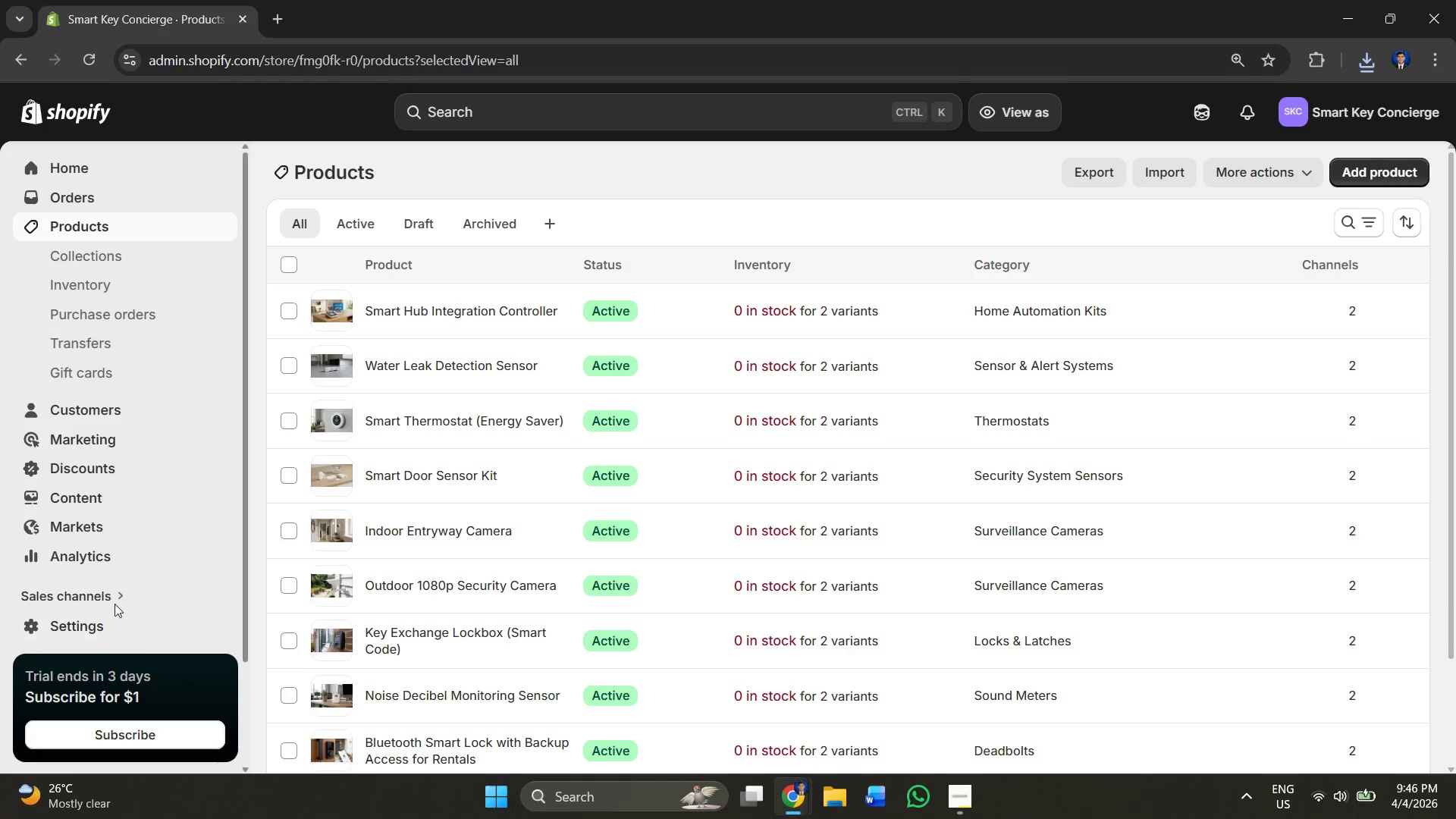 
scroll: coordinate [119, 540], scroll_direction: down, amount: 2.0
 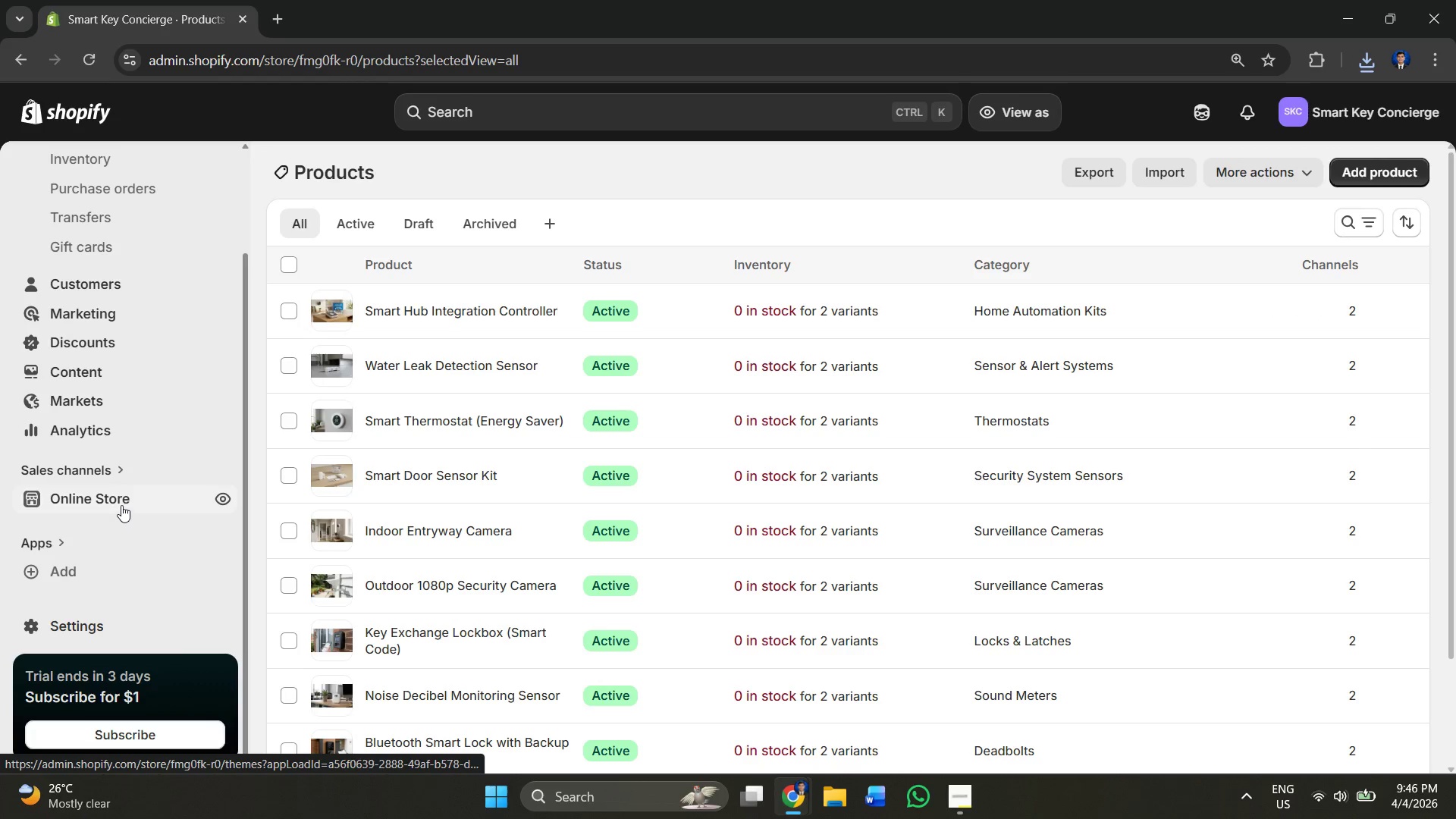 
left_click([121, 504])
 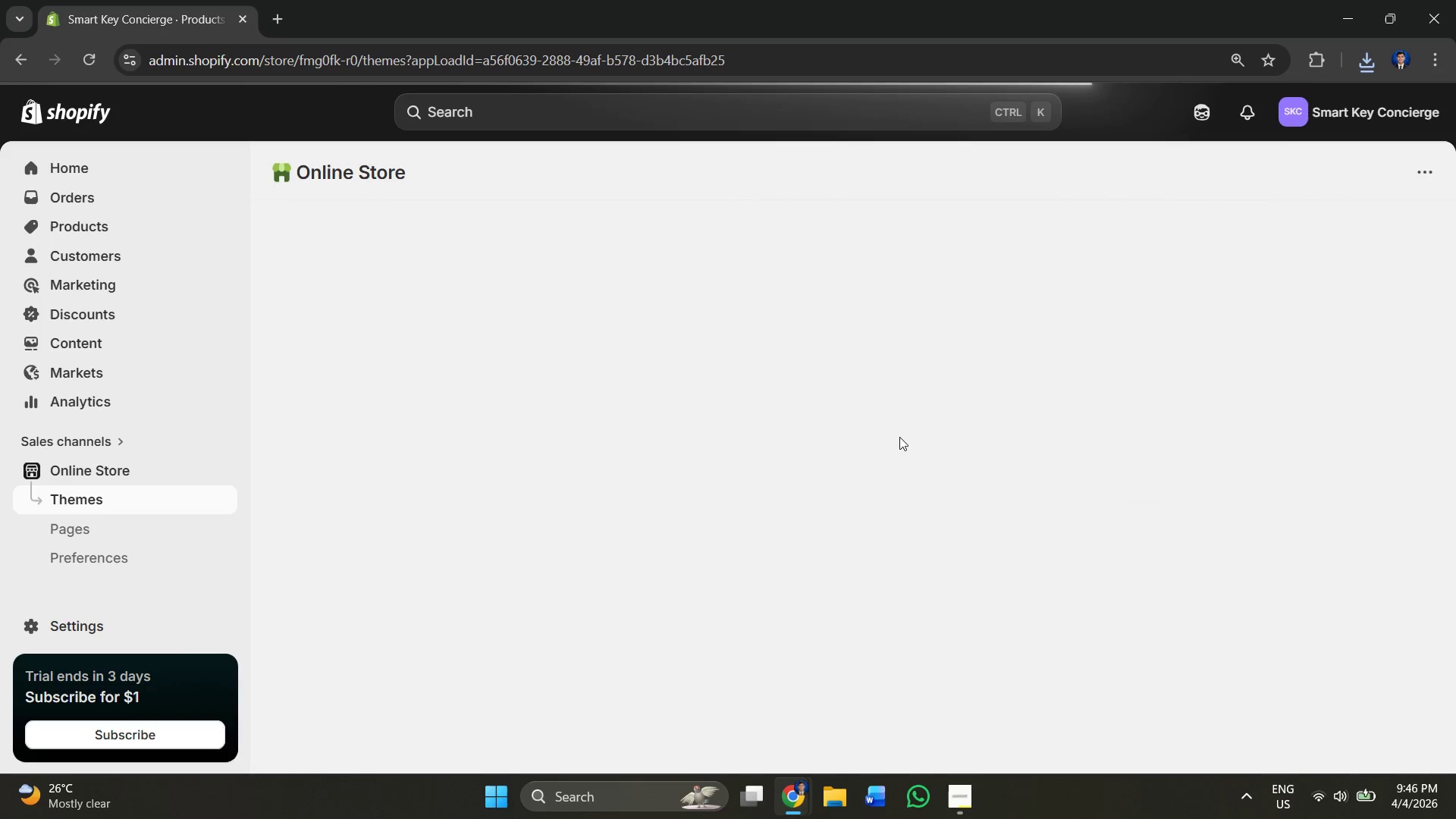 
scroll: coordinate [784, 519], scroll_direction: down, amount: 3.0
 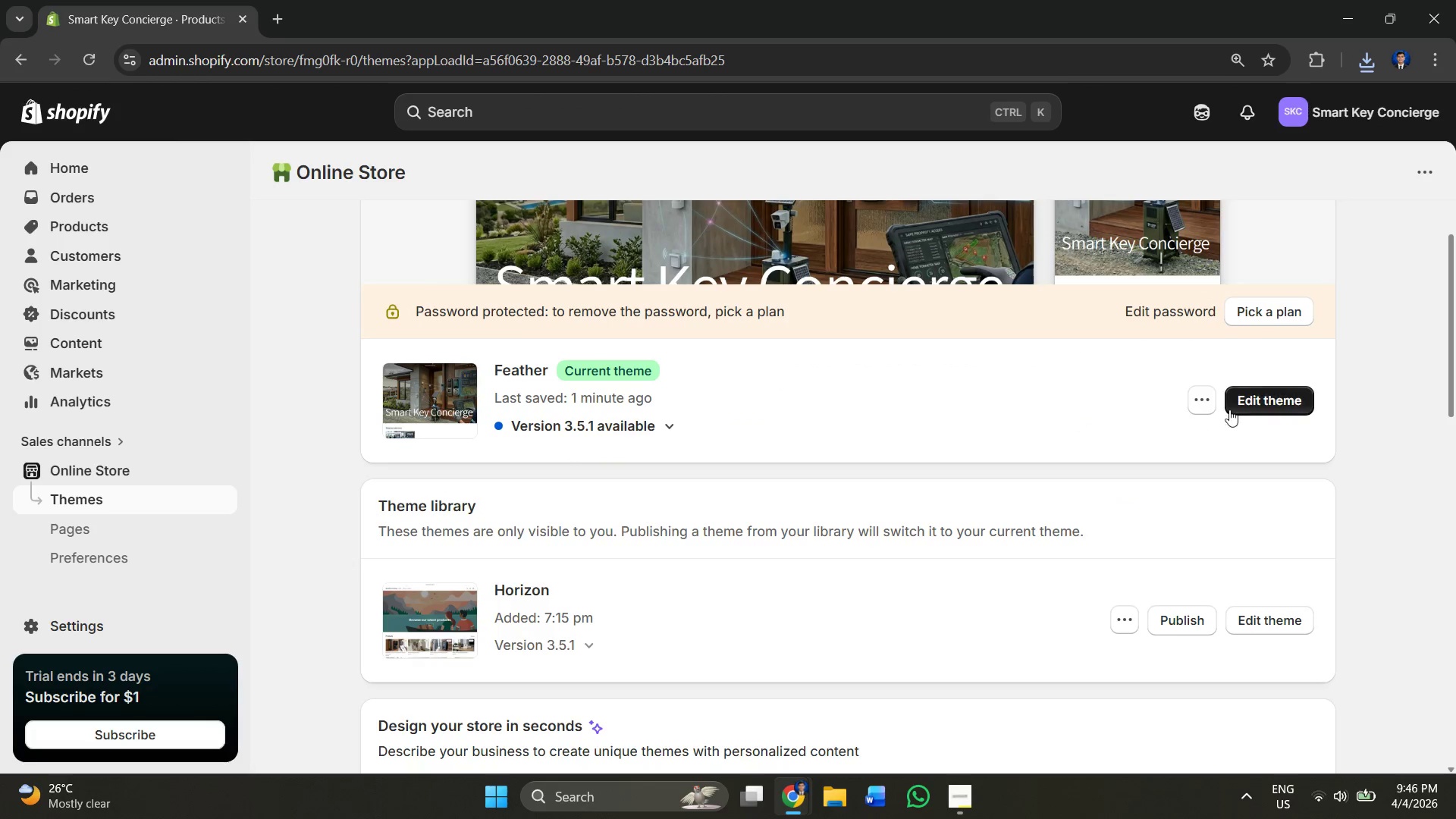 
left_click([1205, 405])
 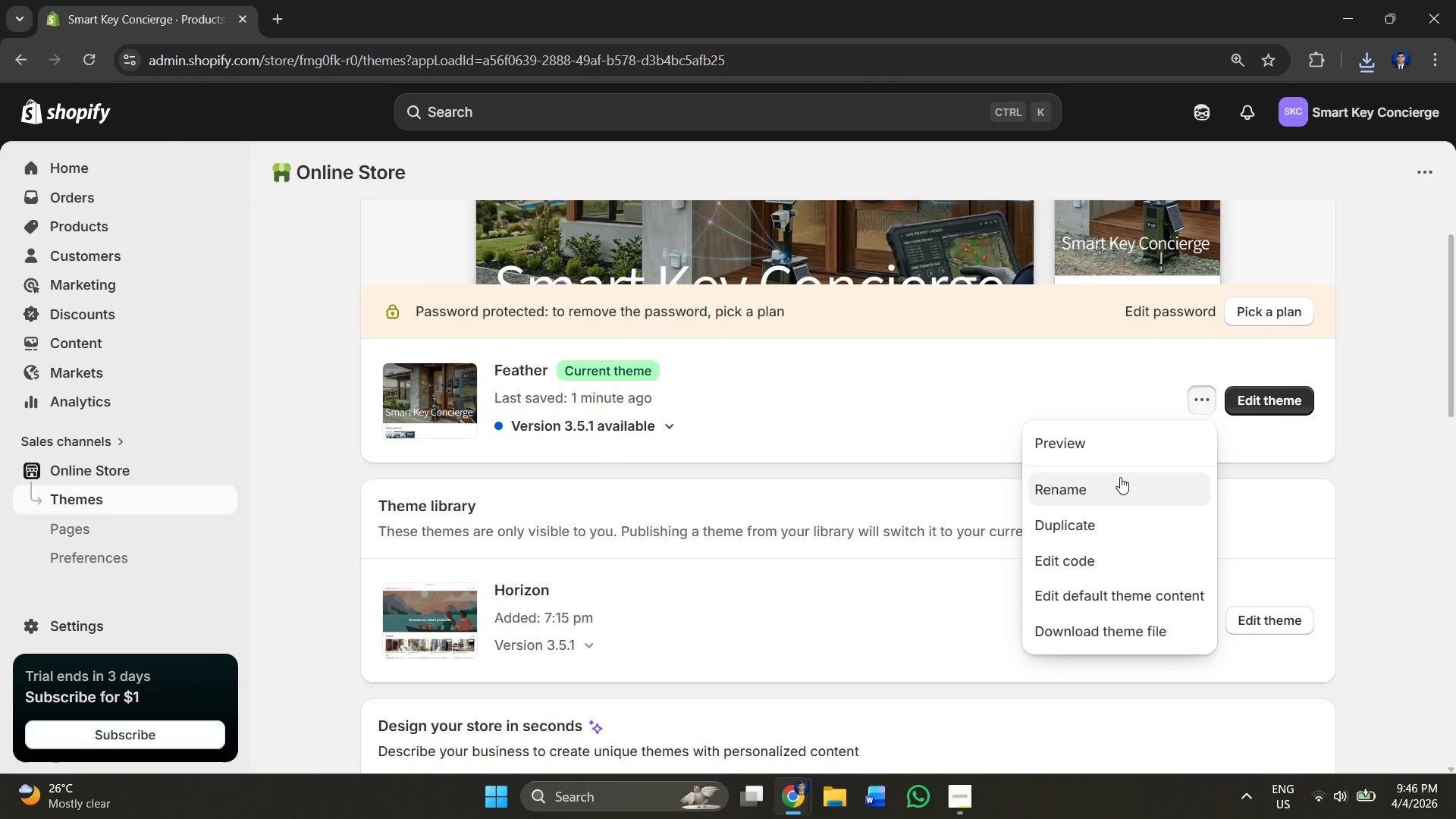 
left_click([1094, 451])
 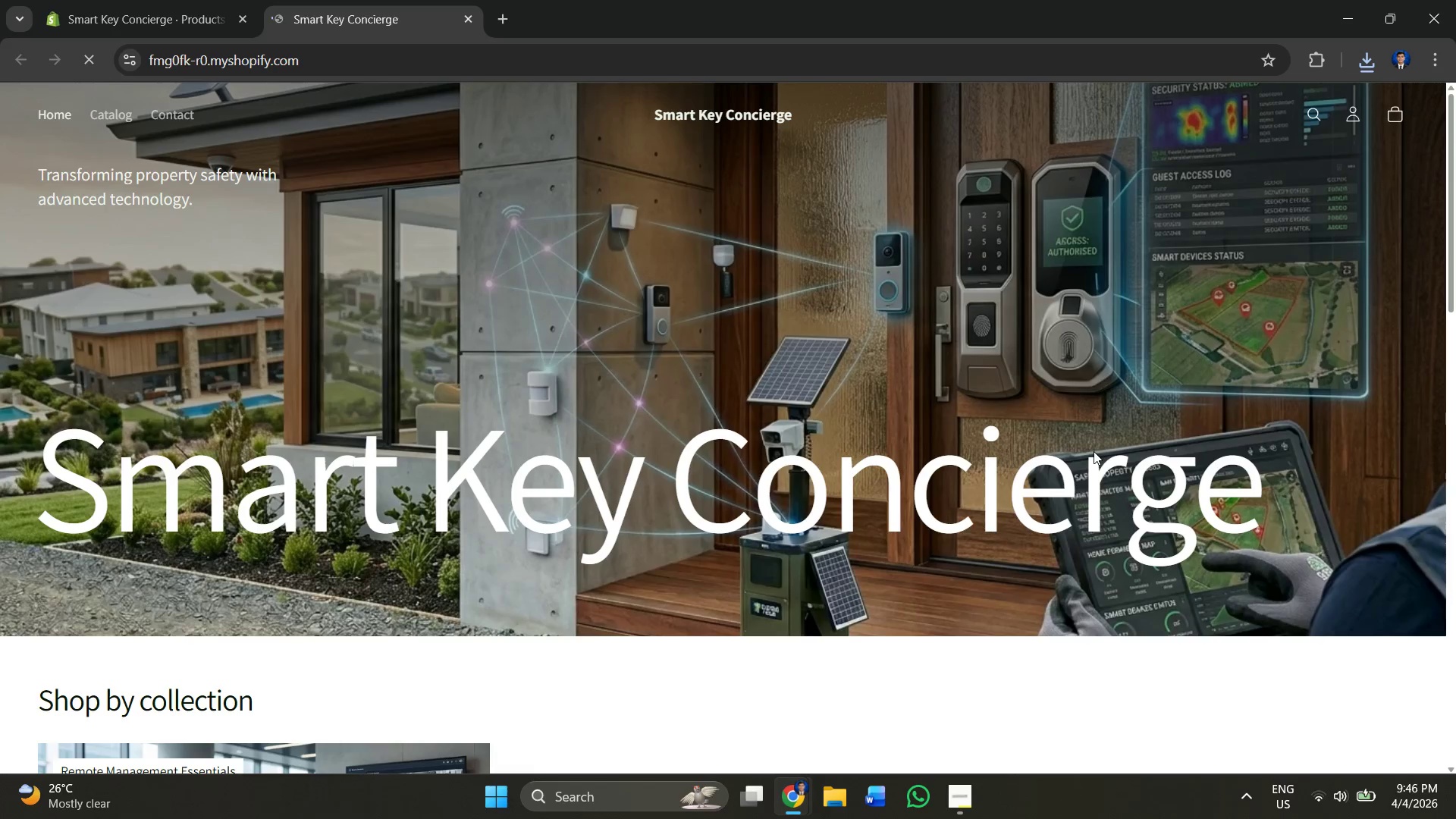 
wait(6.31)
 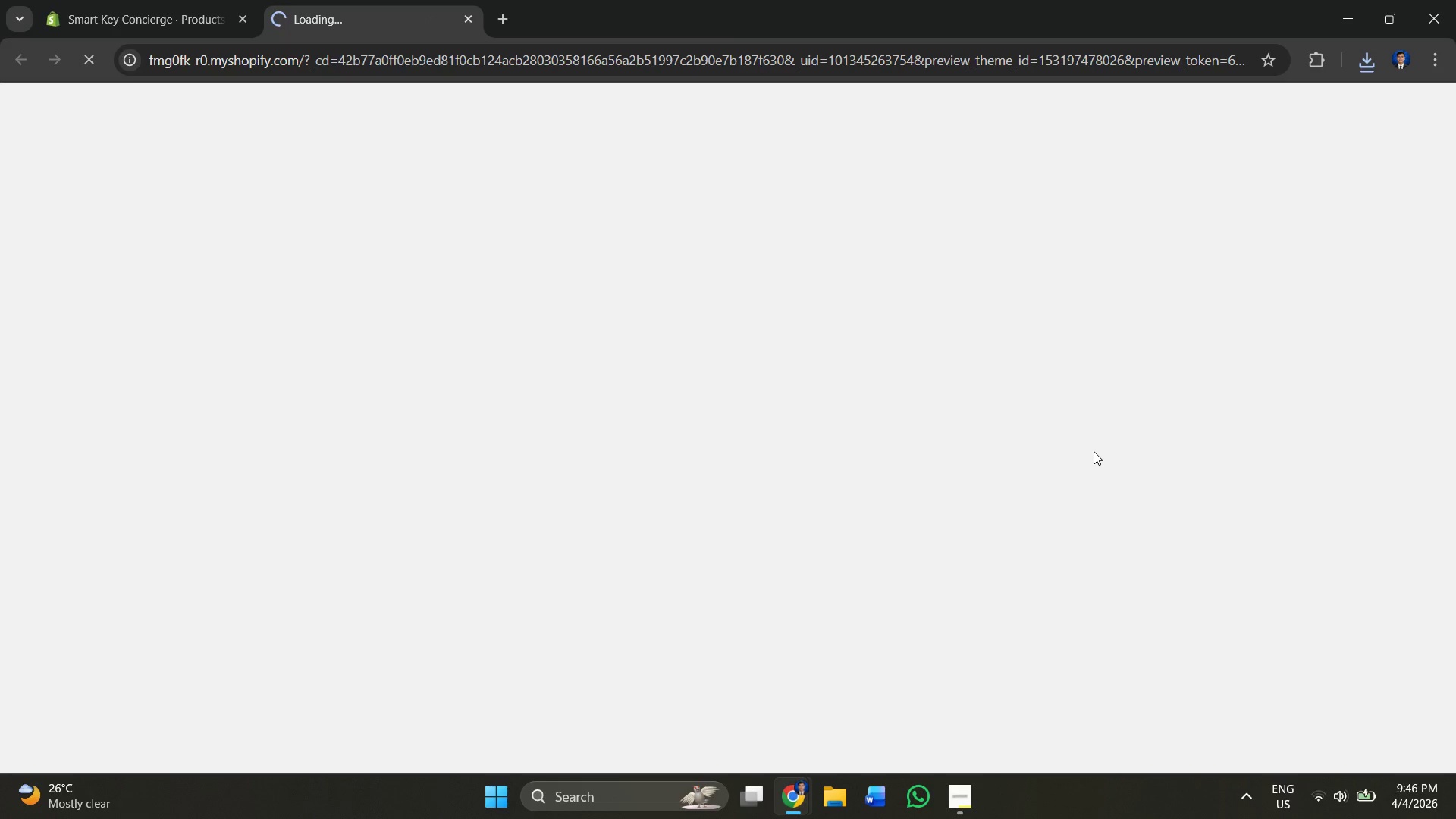 
scroll: coordinate [677, 340], scroll_direction: down, amount: 21.0
 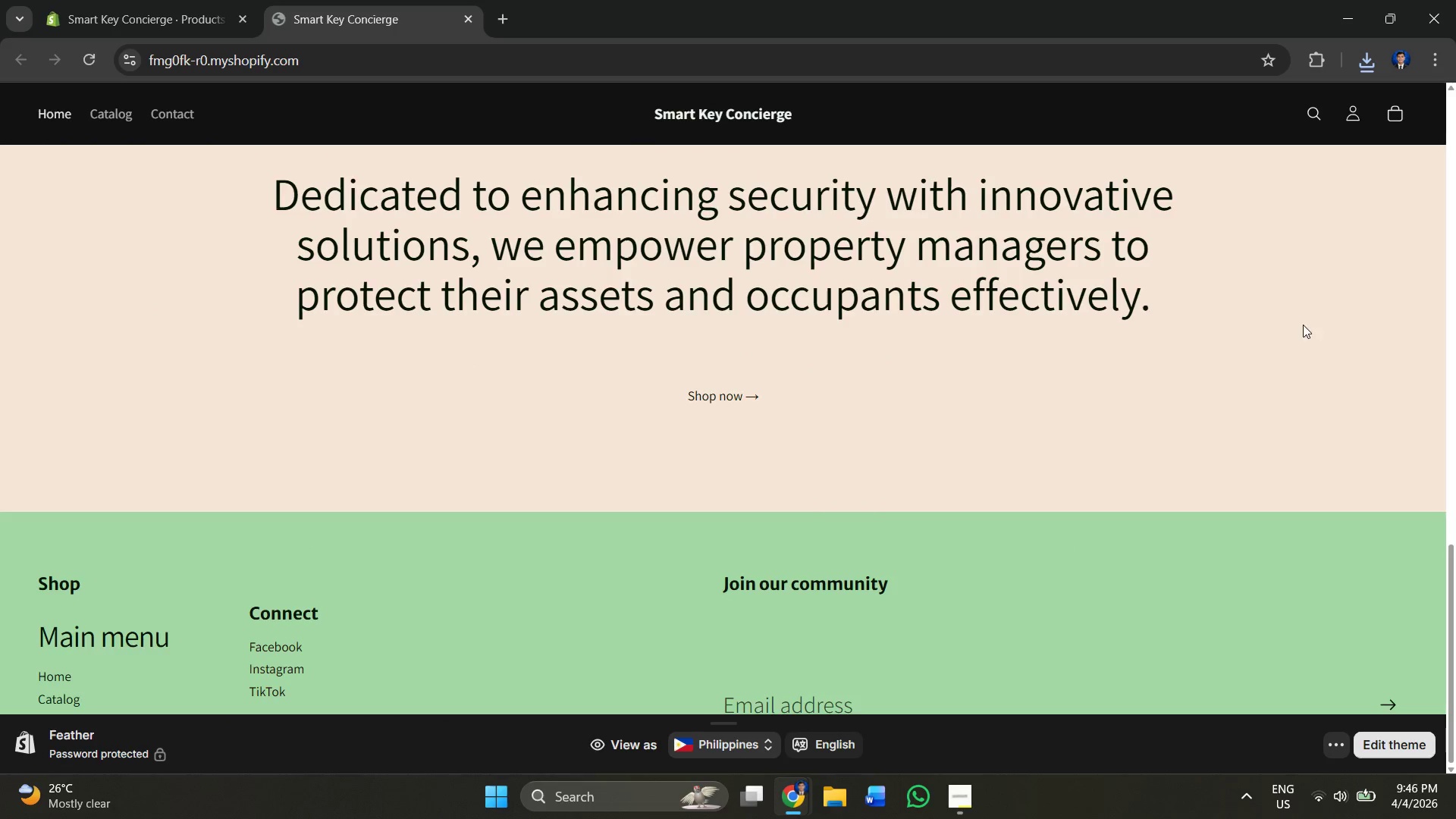 
scroll: coordinate [1282, 320], scroll_direction: up, amount: 15.0
 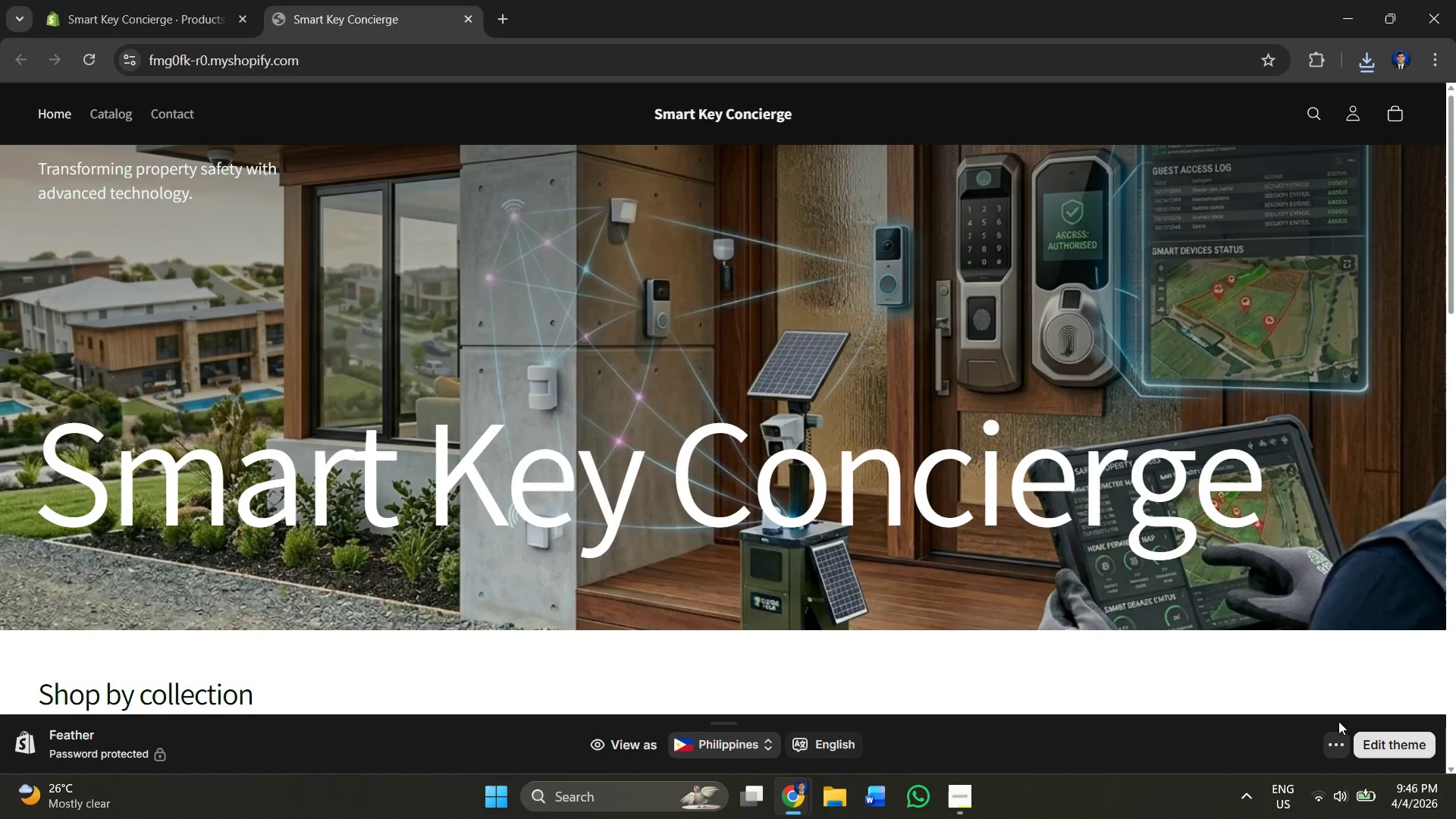 
left_click([1336, 733])
 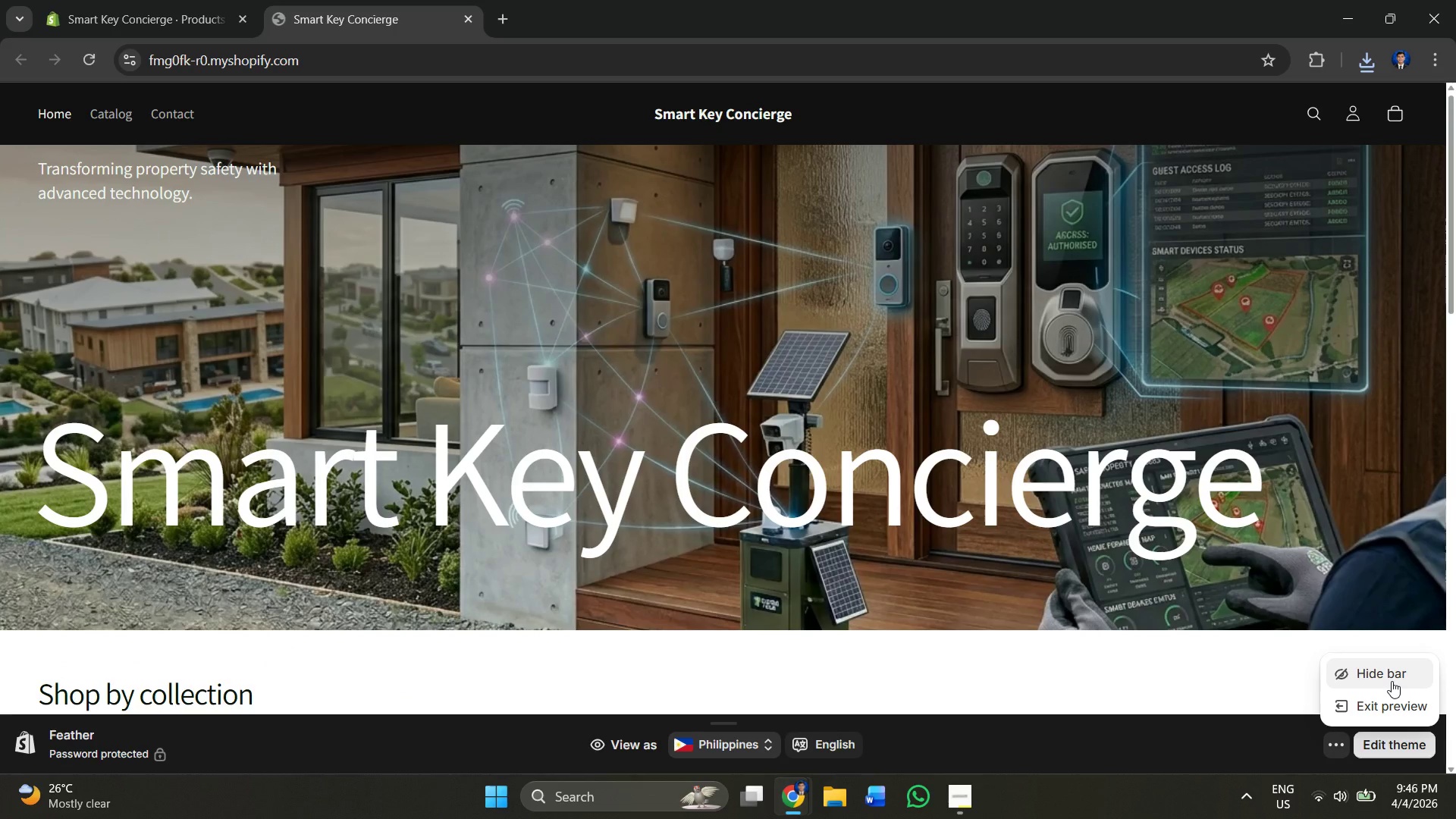 
left_click([1392, 681])
 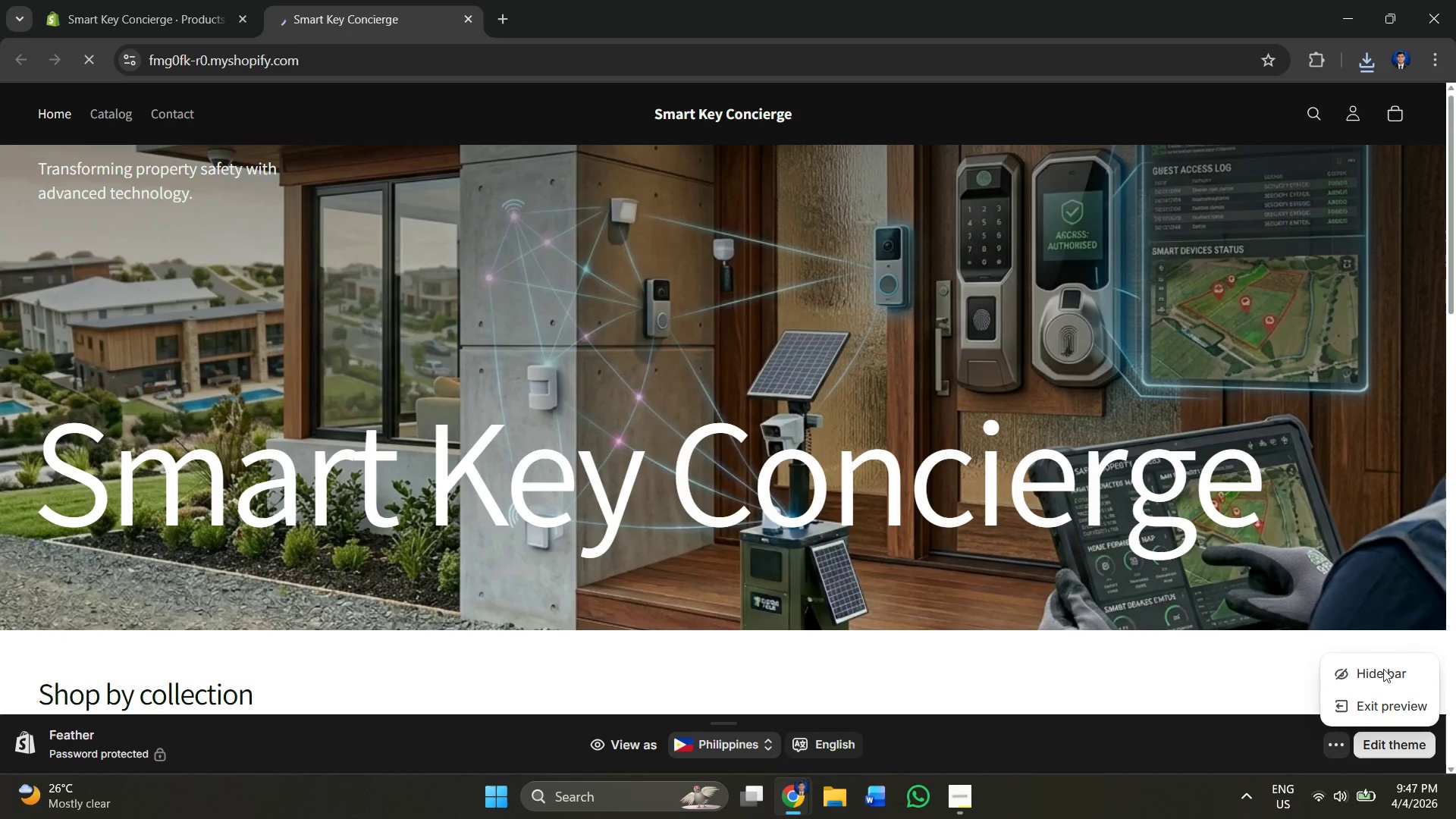 
left_click([1375, 674])
 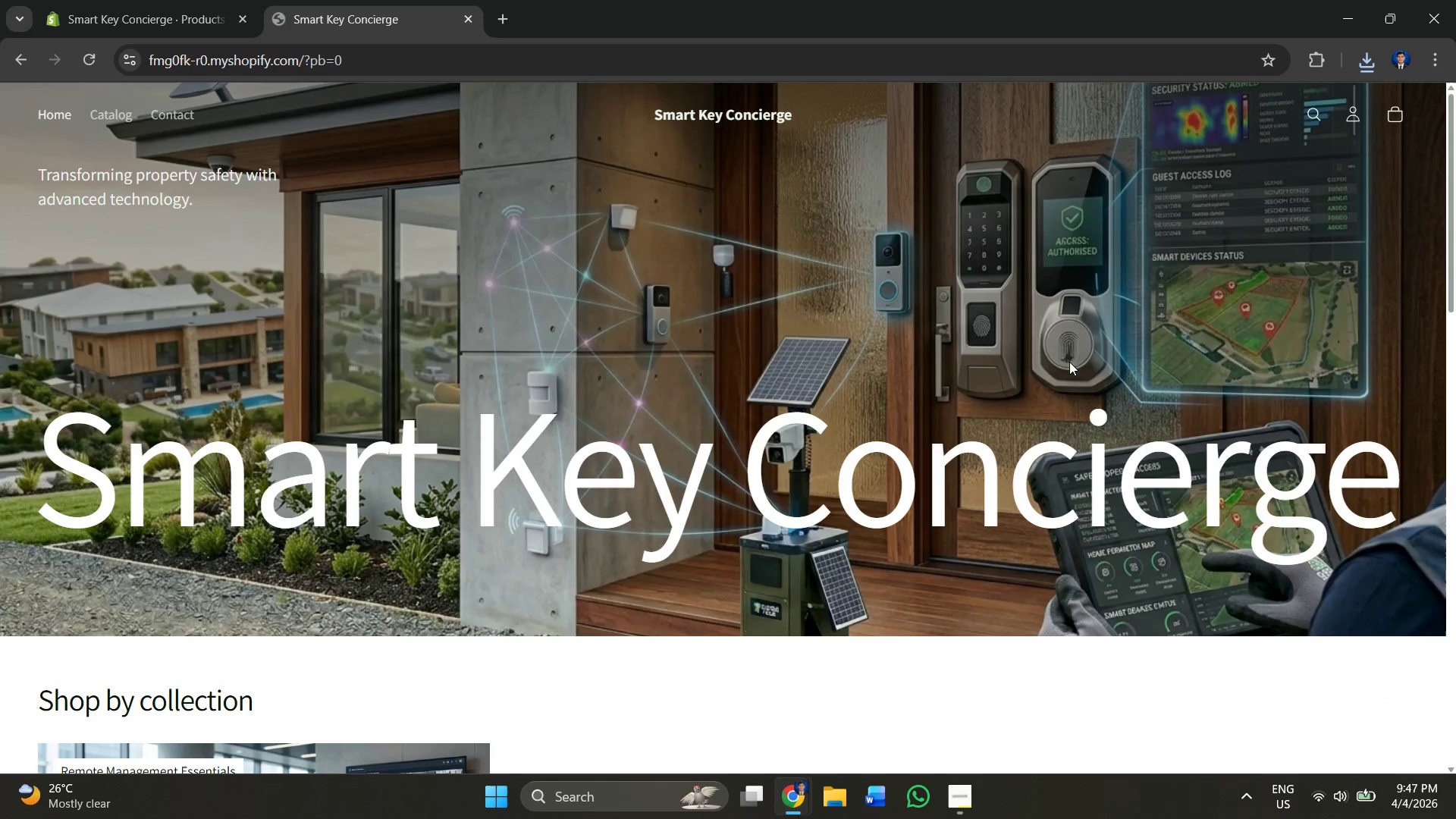 
left_click([1323, 57])
 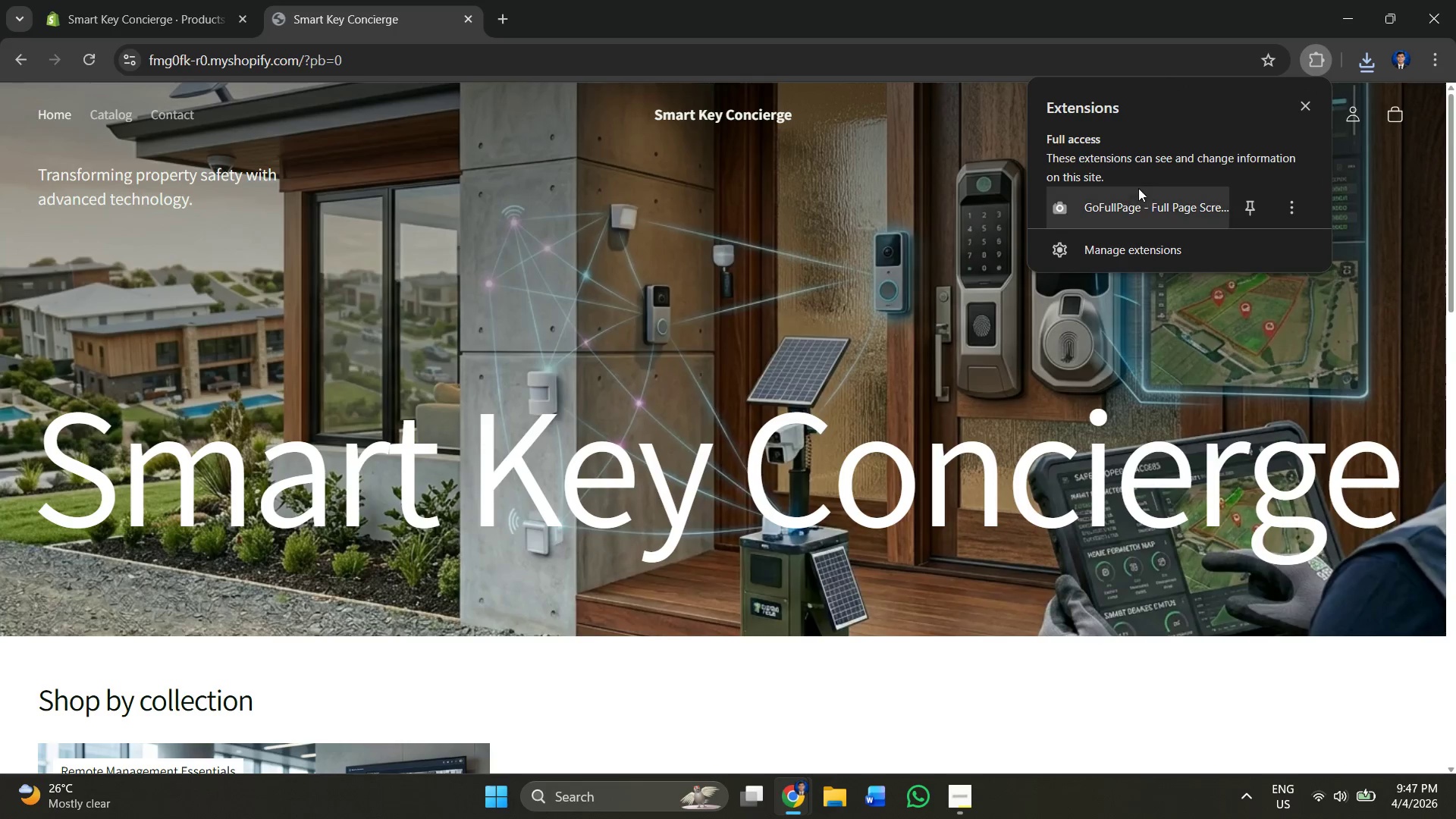 
scroll: coordinate [1283, 185], scroll_direction: up, amount: 4.0
 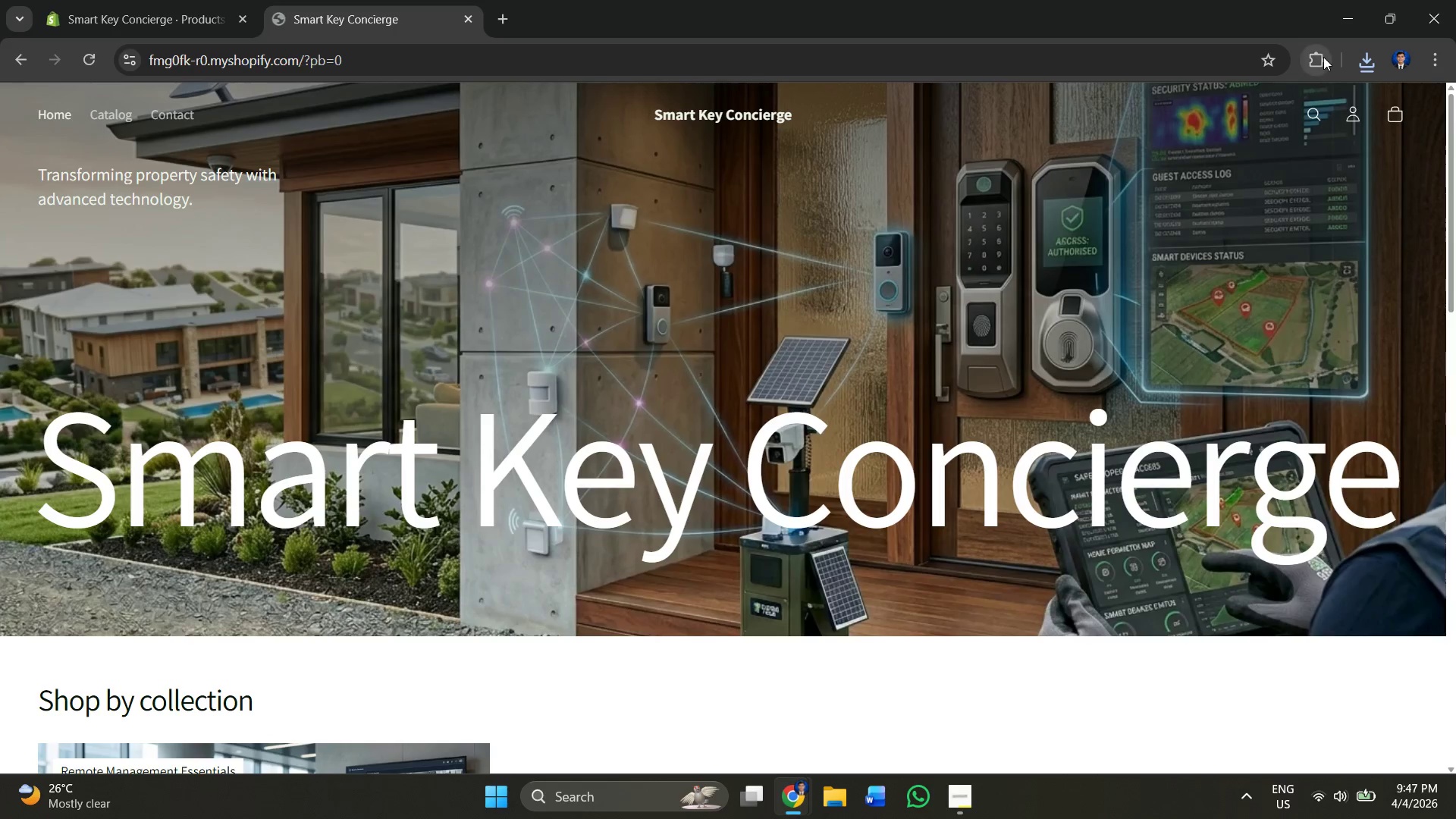 
left_click([1138, 196])
 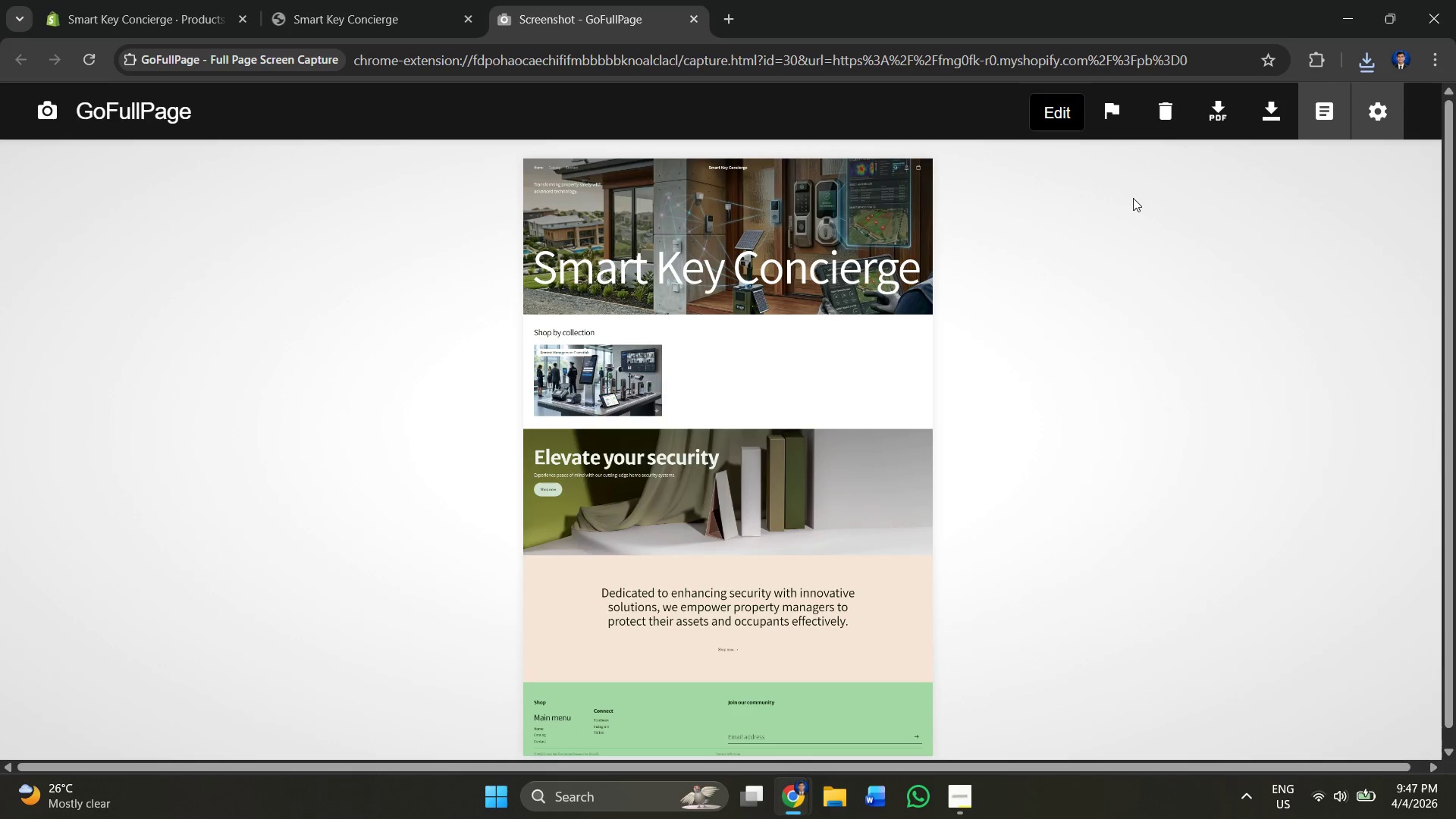 
left_click([1273, 123])
 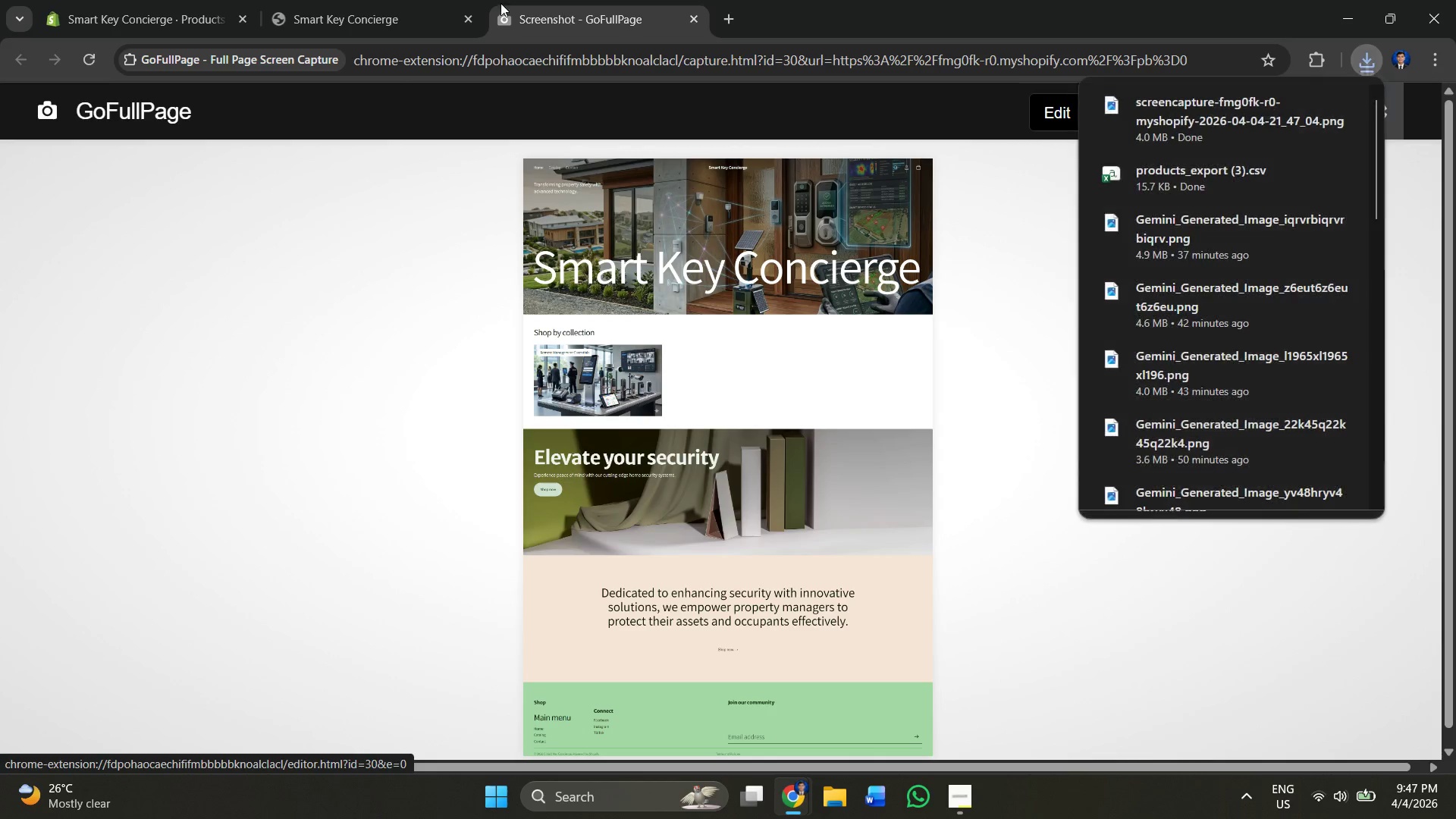 
left_click([339, 0])
 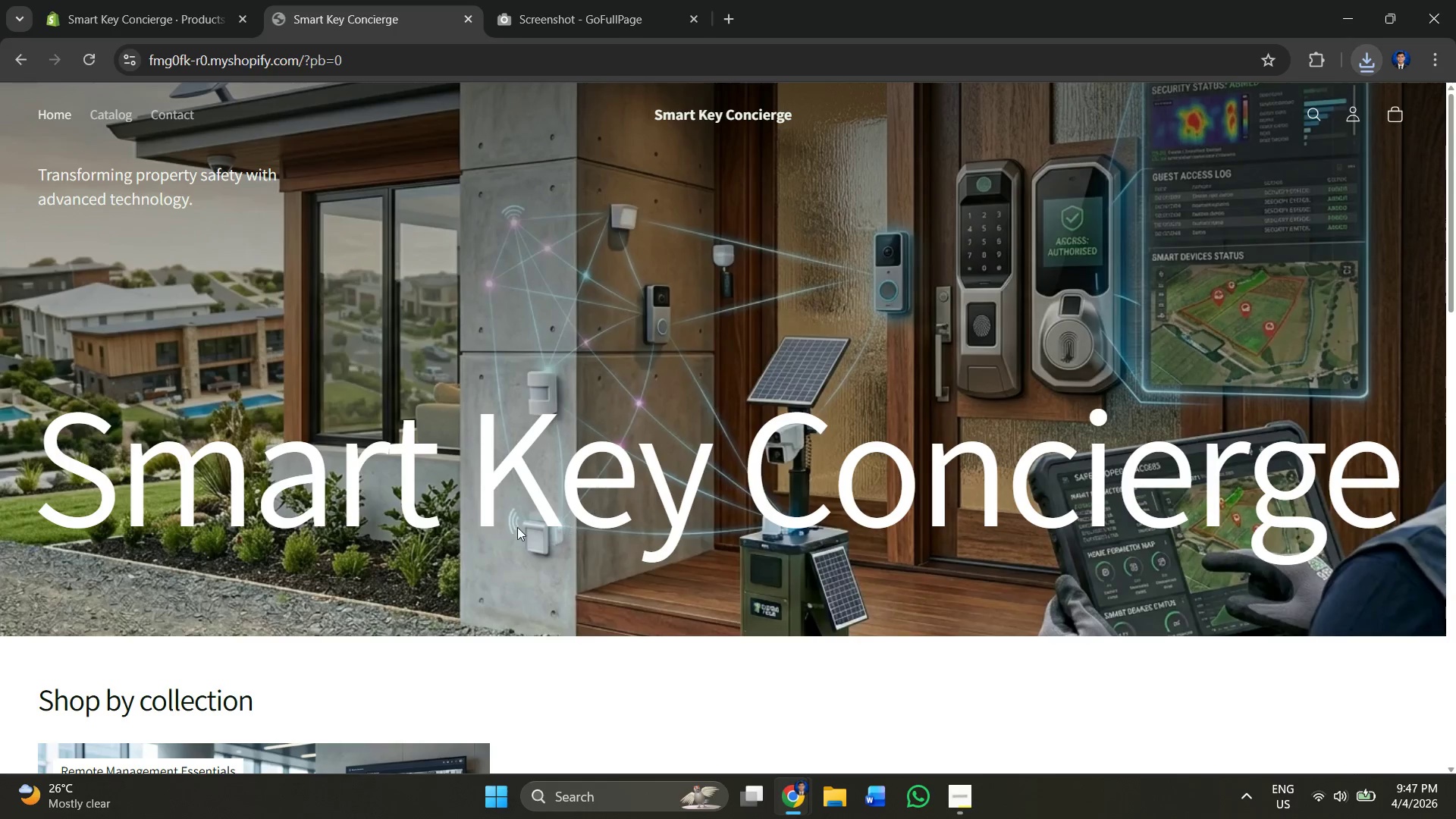 
scroll: coordinate [535, 486], scroll_direction: down, amount: 4.0
 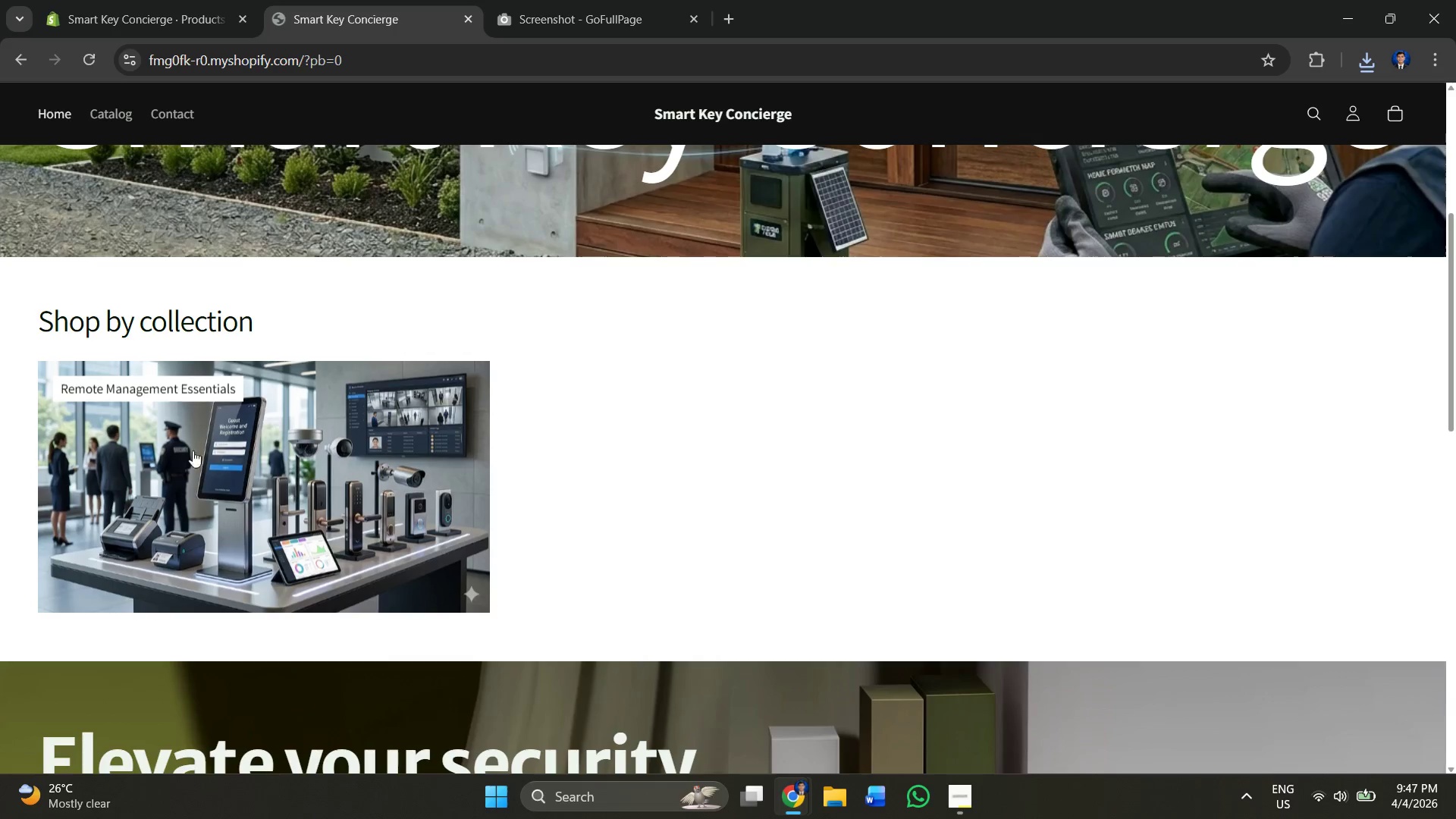 
left_click([174, 432])
 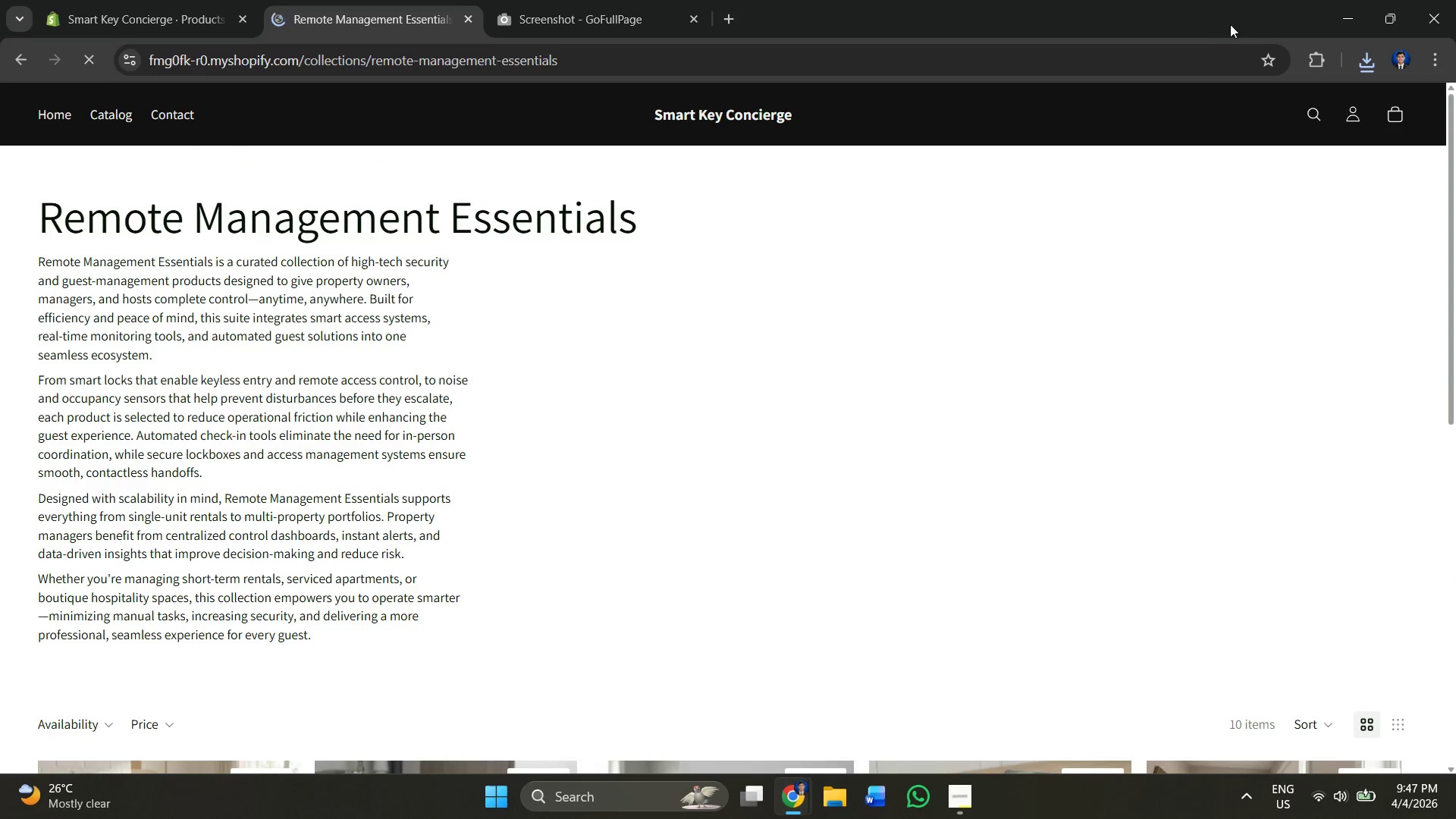 
left_click([1320, 56])
 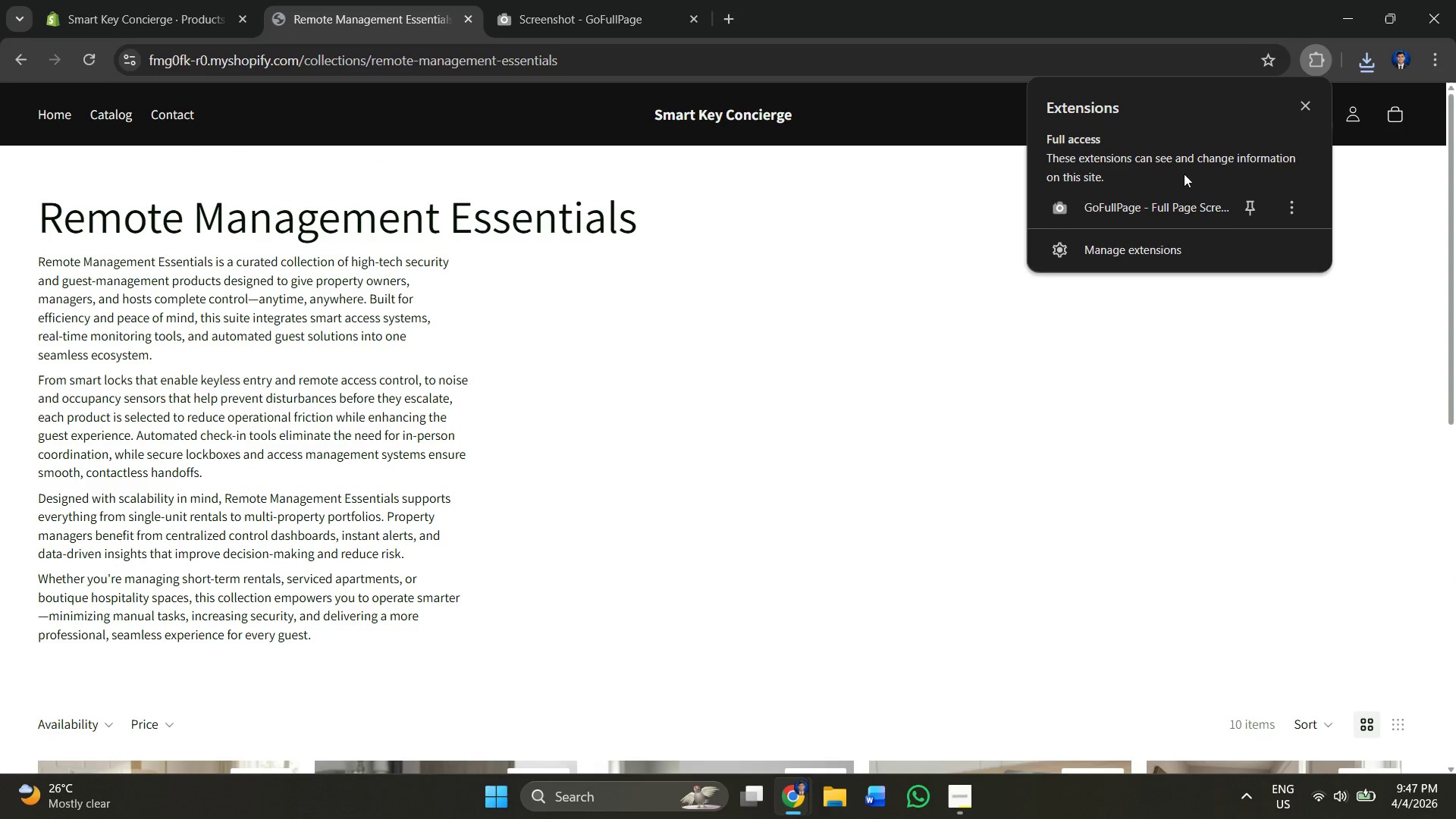 
left_click([1145, 205])
 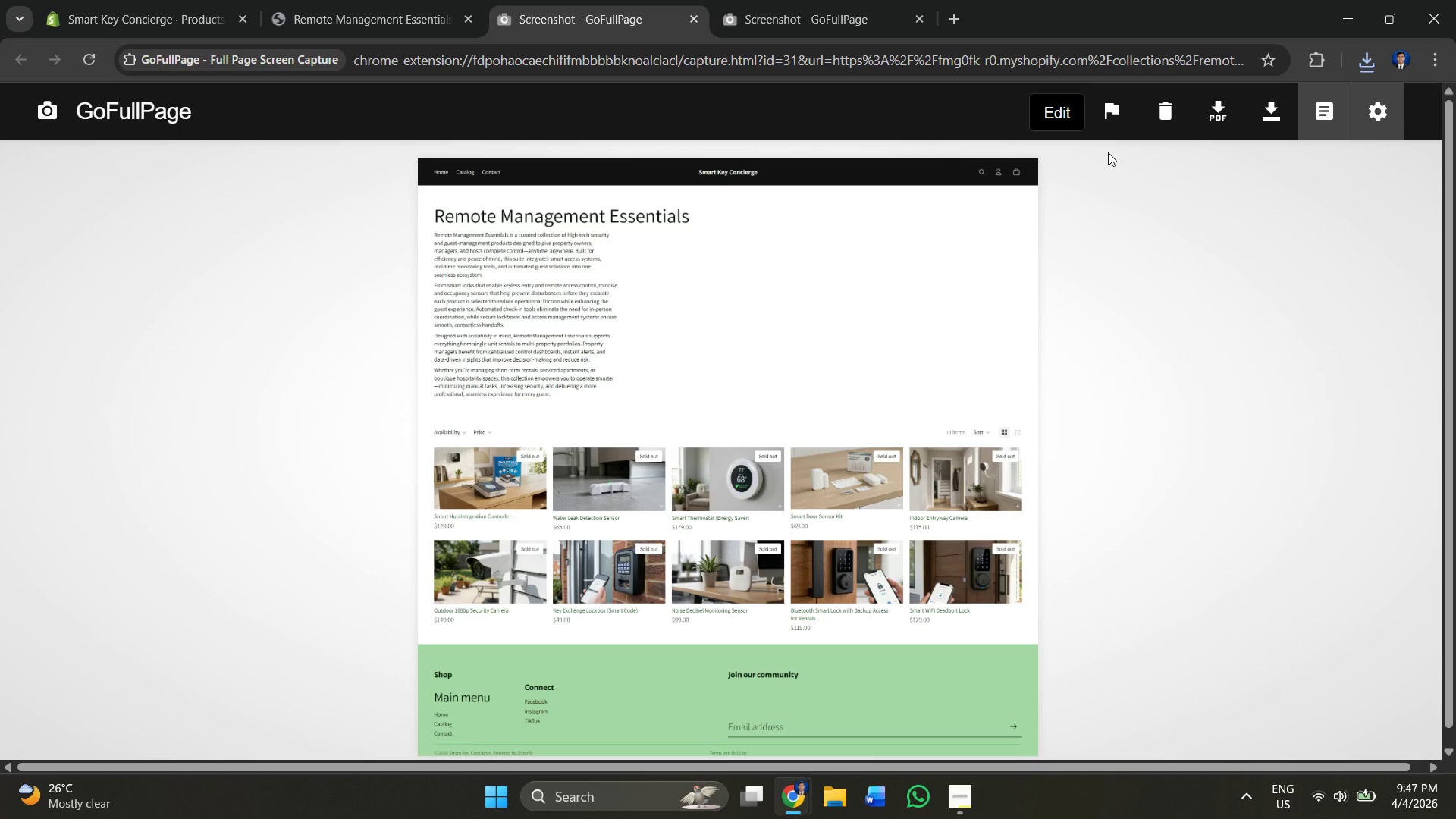 
left_click([1270, 118])
 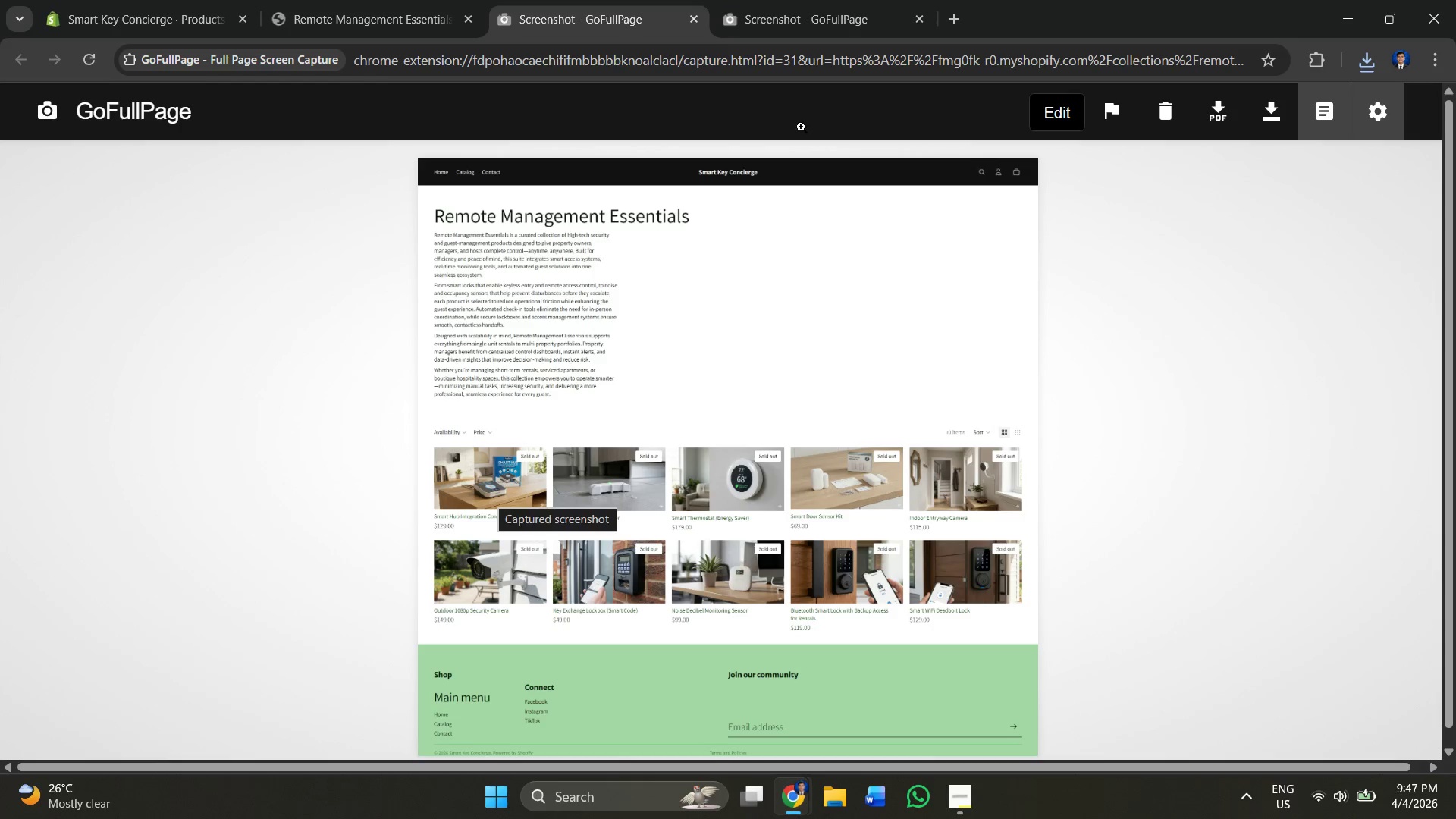 
left_click([838, 0])
 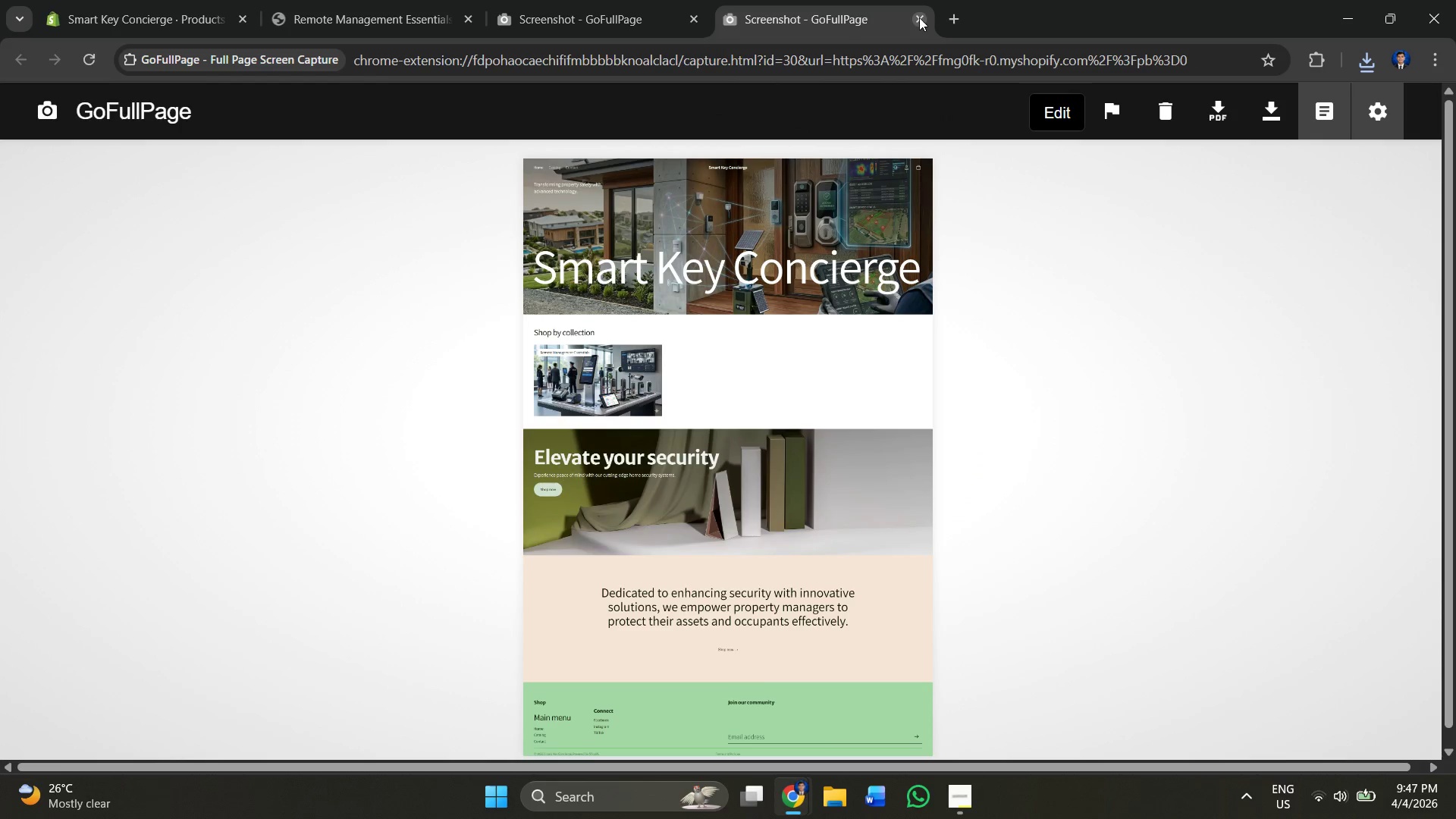 
left_click([919, 17])
 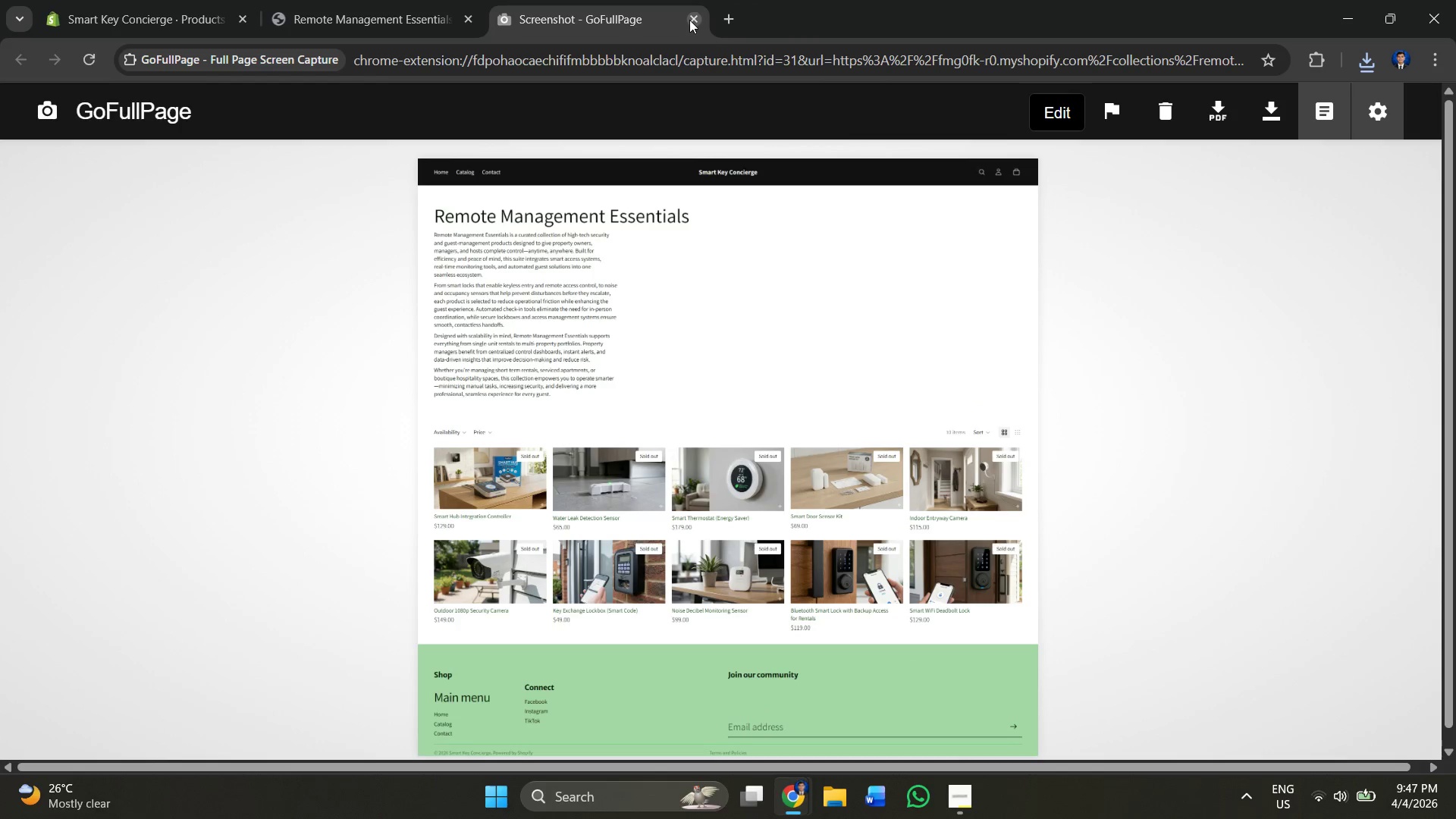 
left_click([689, 20])
 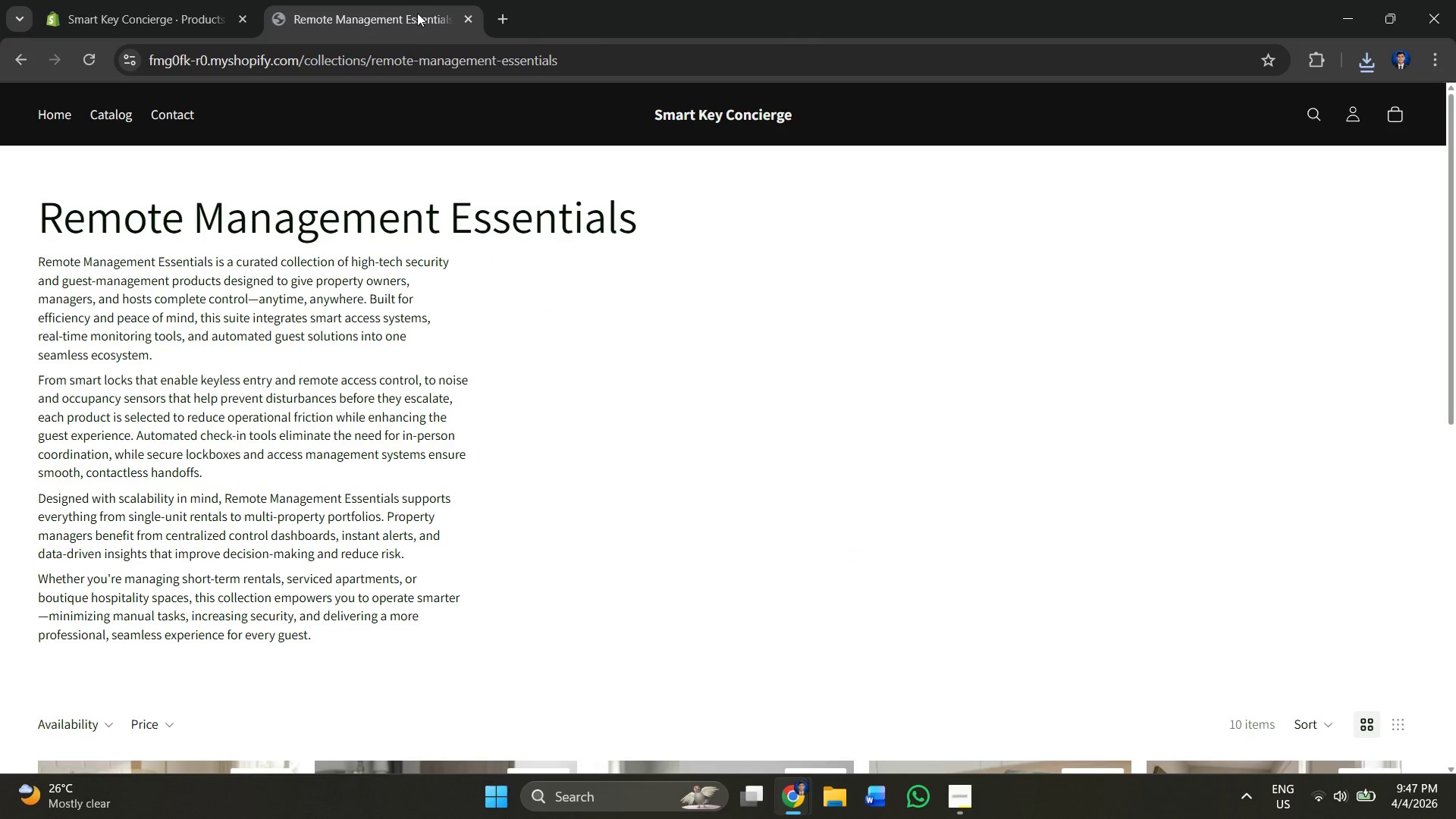 
left_click([416, 12])
 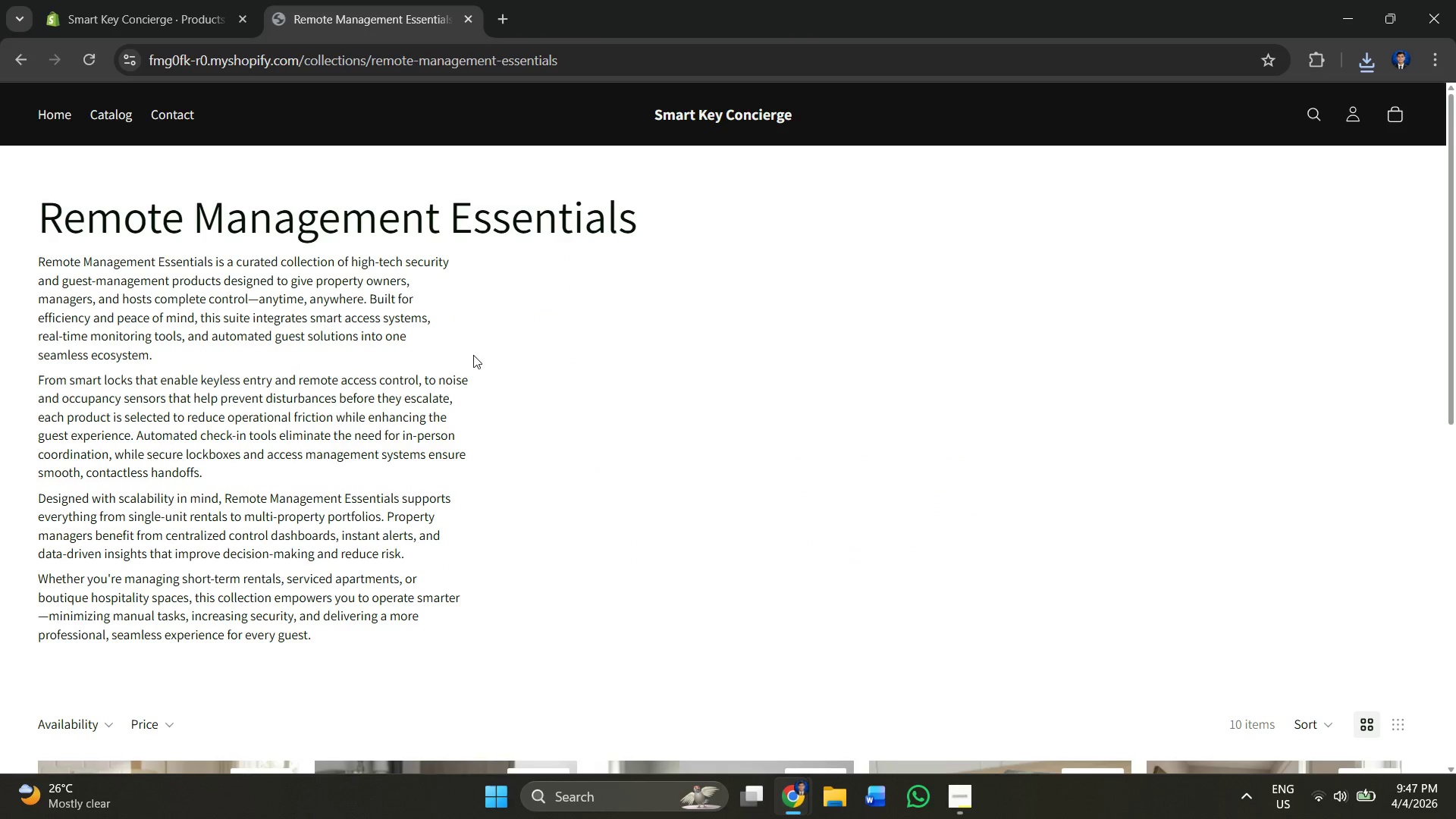 
scroll: coordinate [472, 391], scroll_direction: down, amount: 5.0
 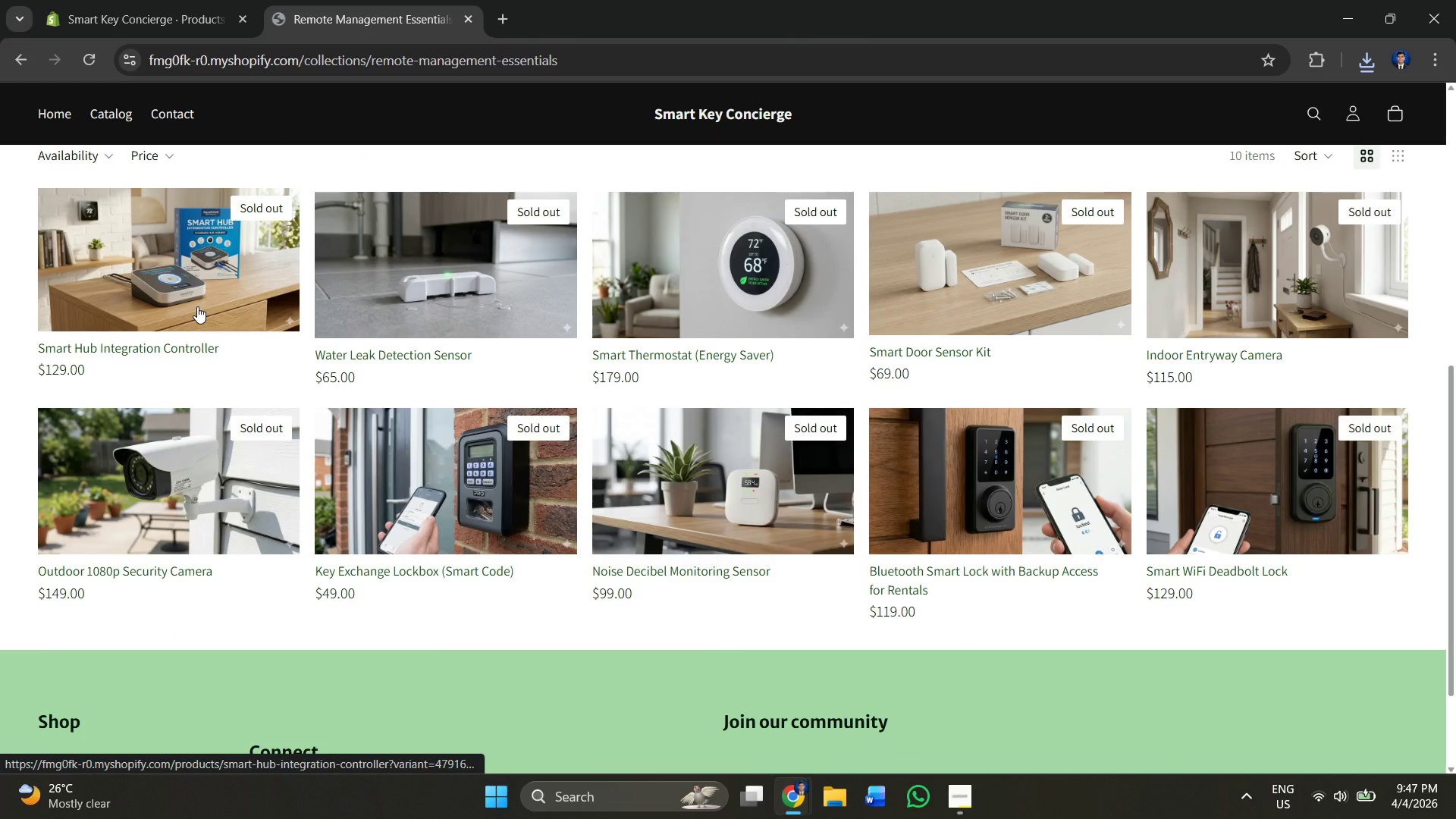 
left_click([197, 306])
 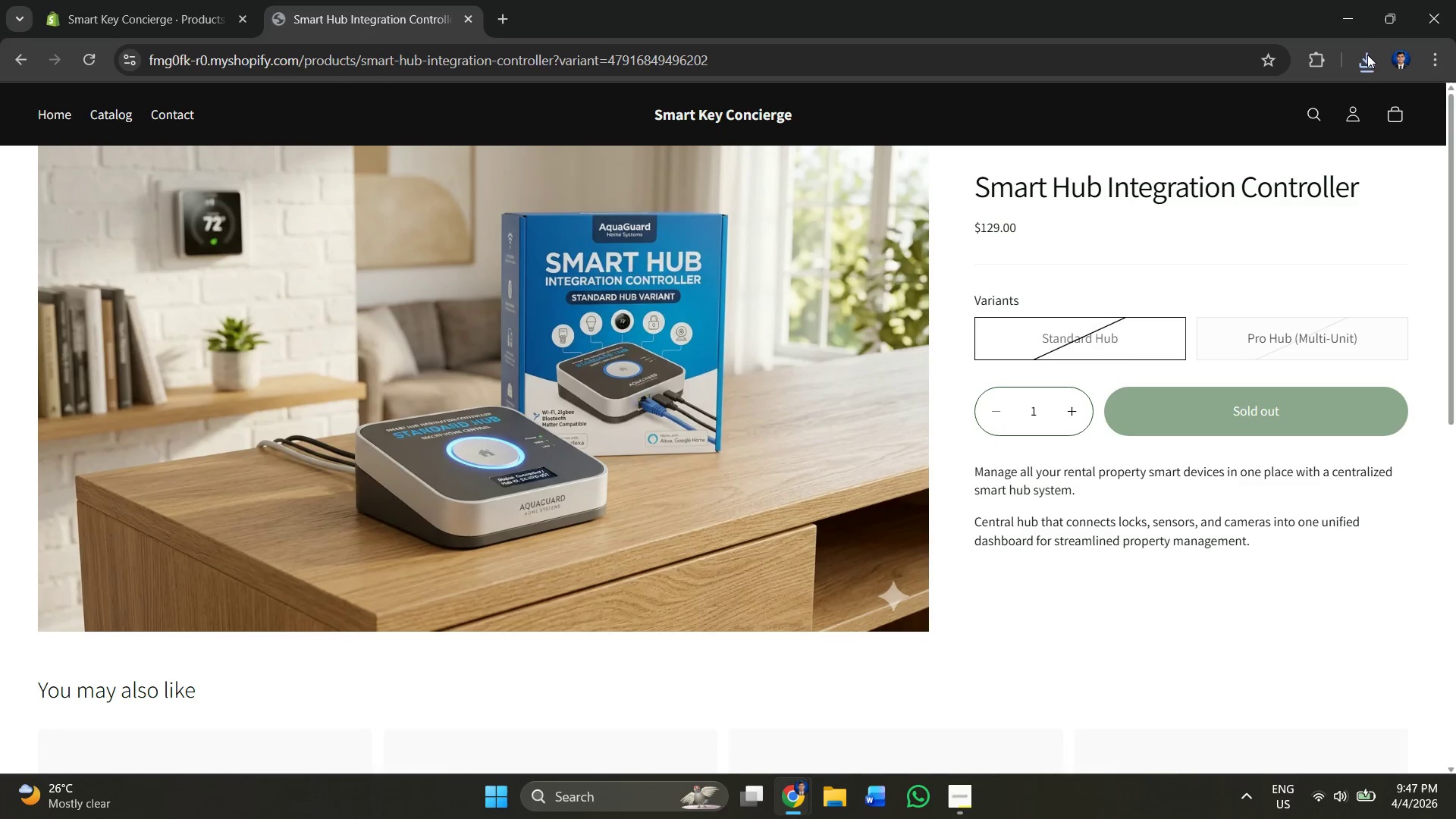 
mouse_move([1313, 72])
 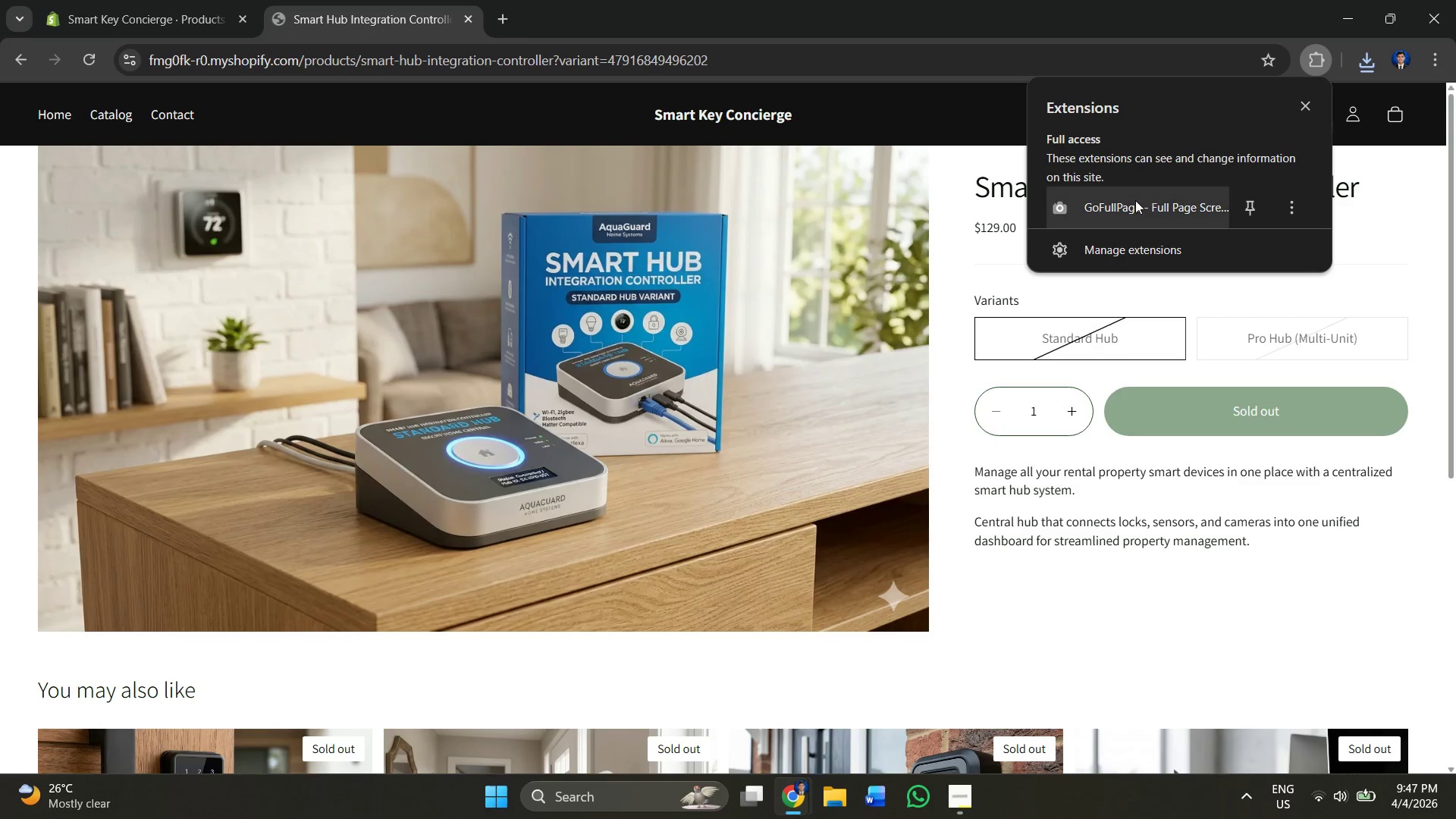 
left_click([1135, 200])
 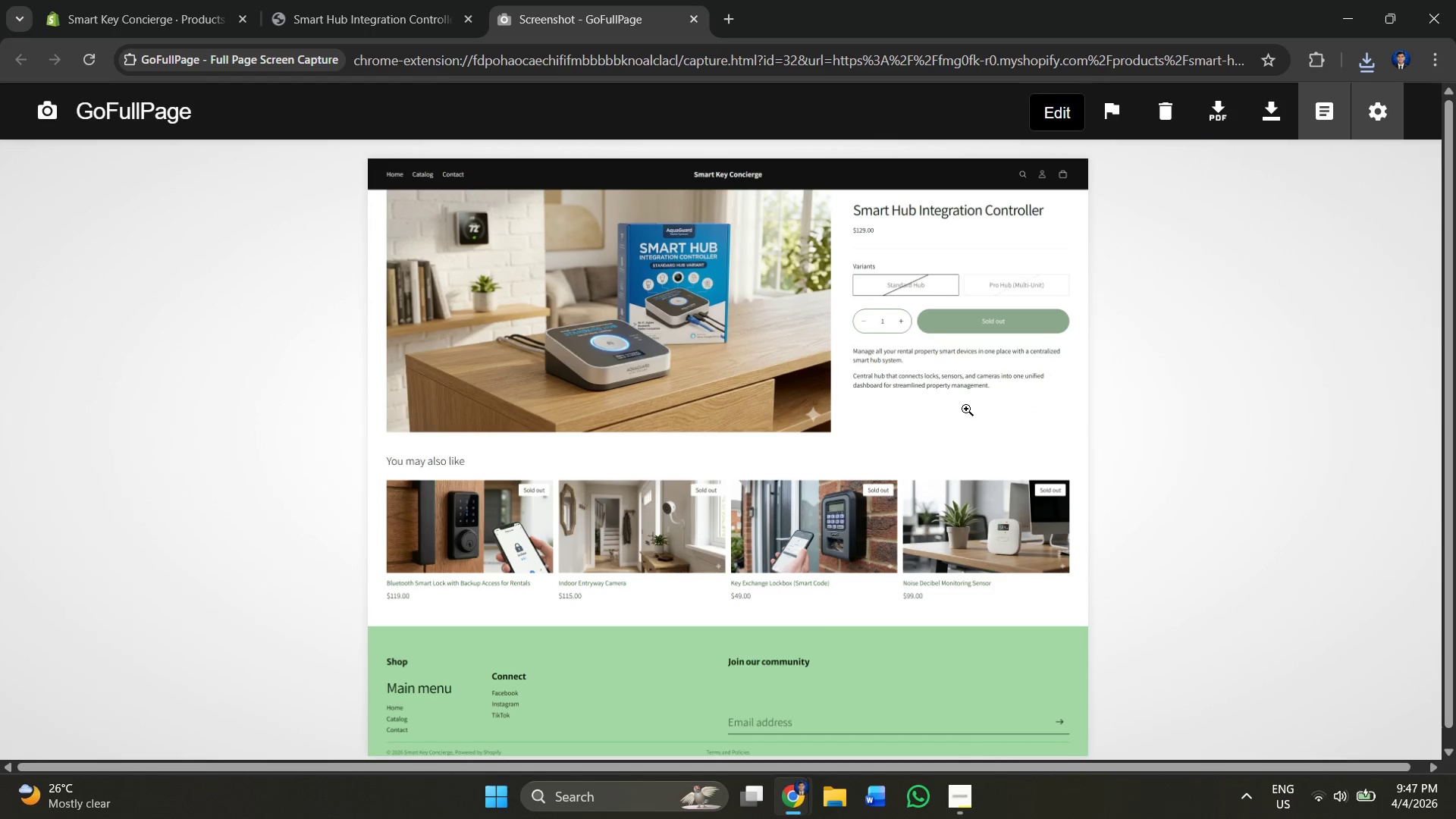 
left_click([1282, 116])
 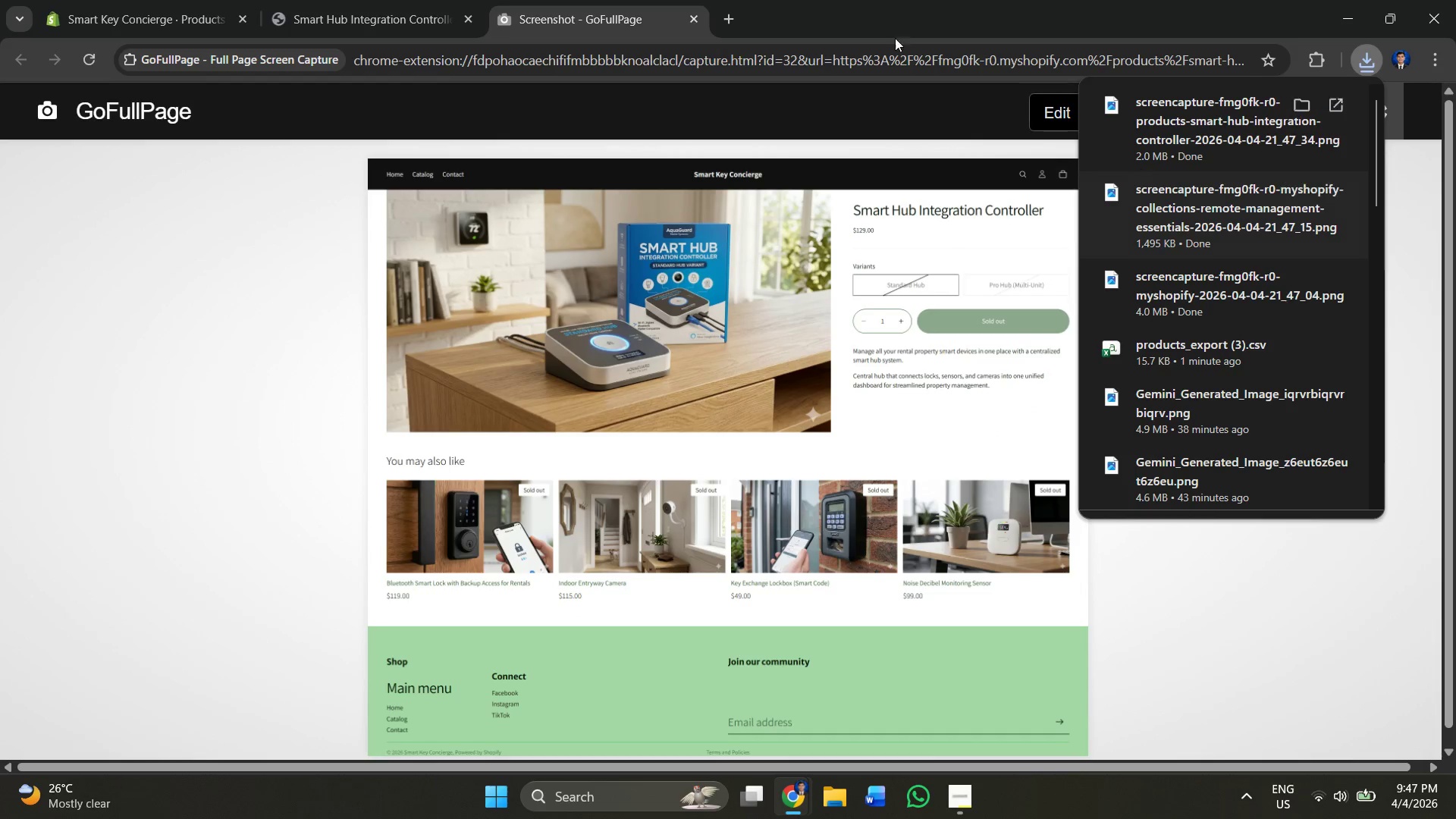 
left_click([349, 0])
 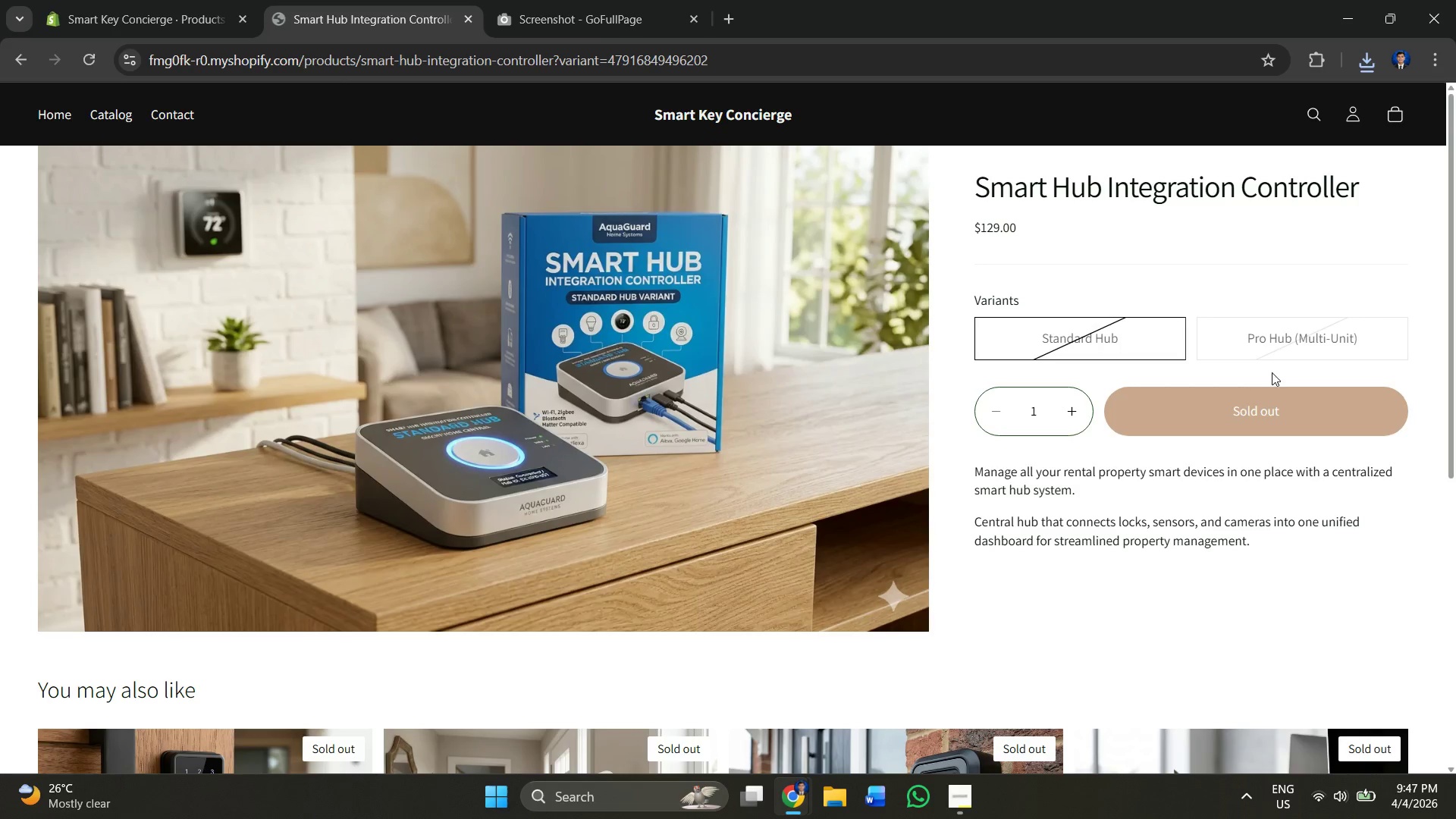 
left_click([1283, 350])
 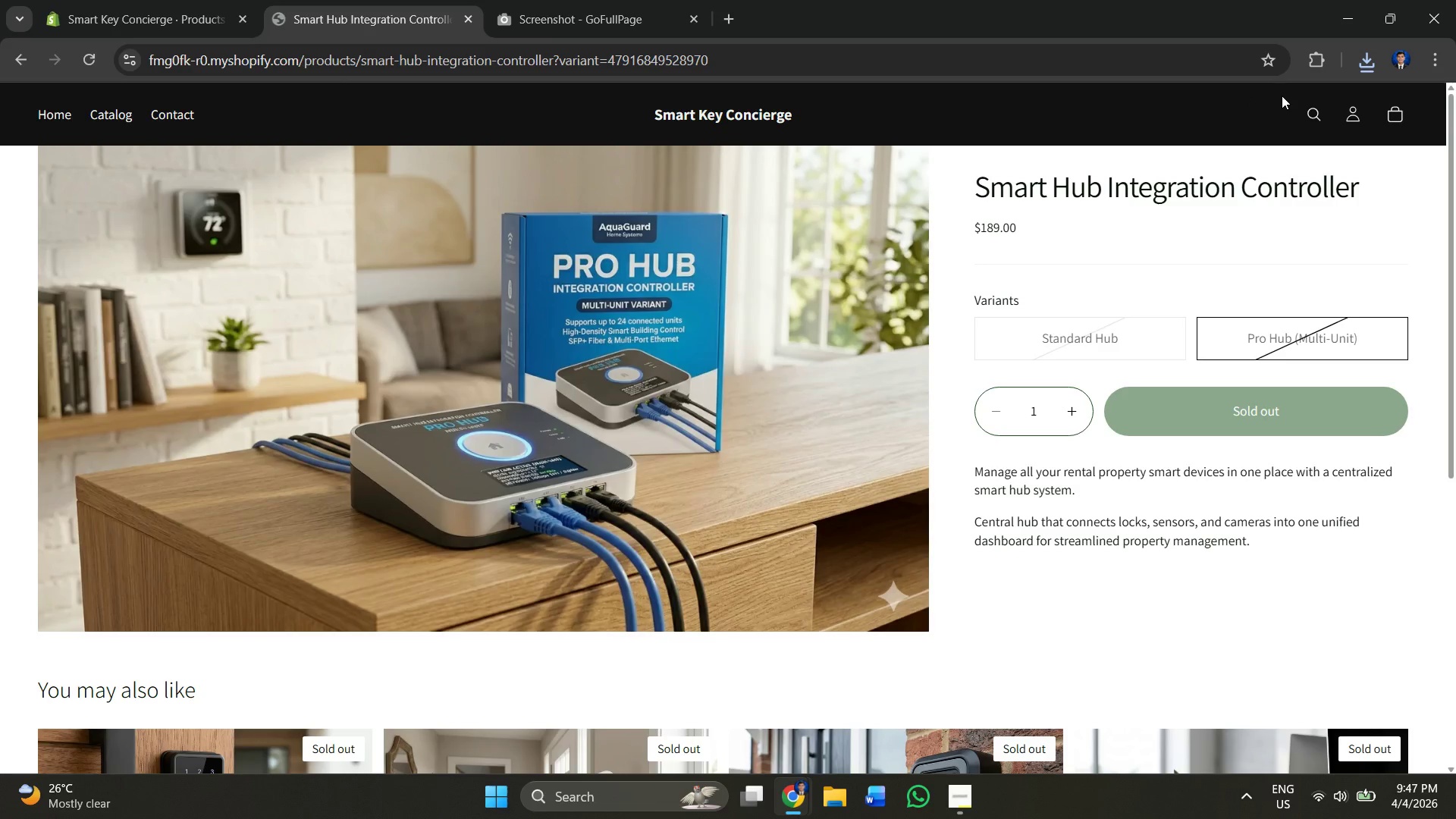 
left_click([1323, 65])
 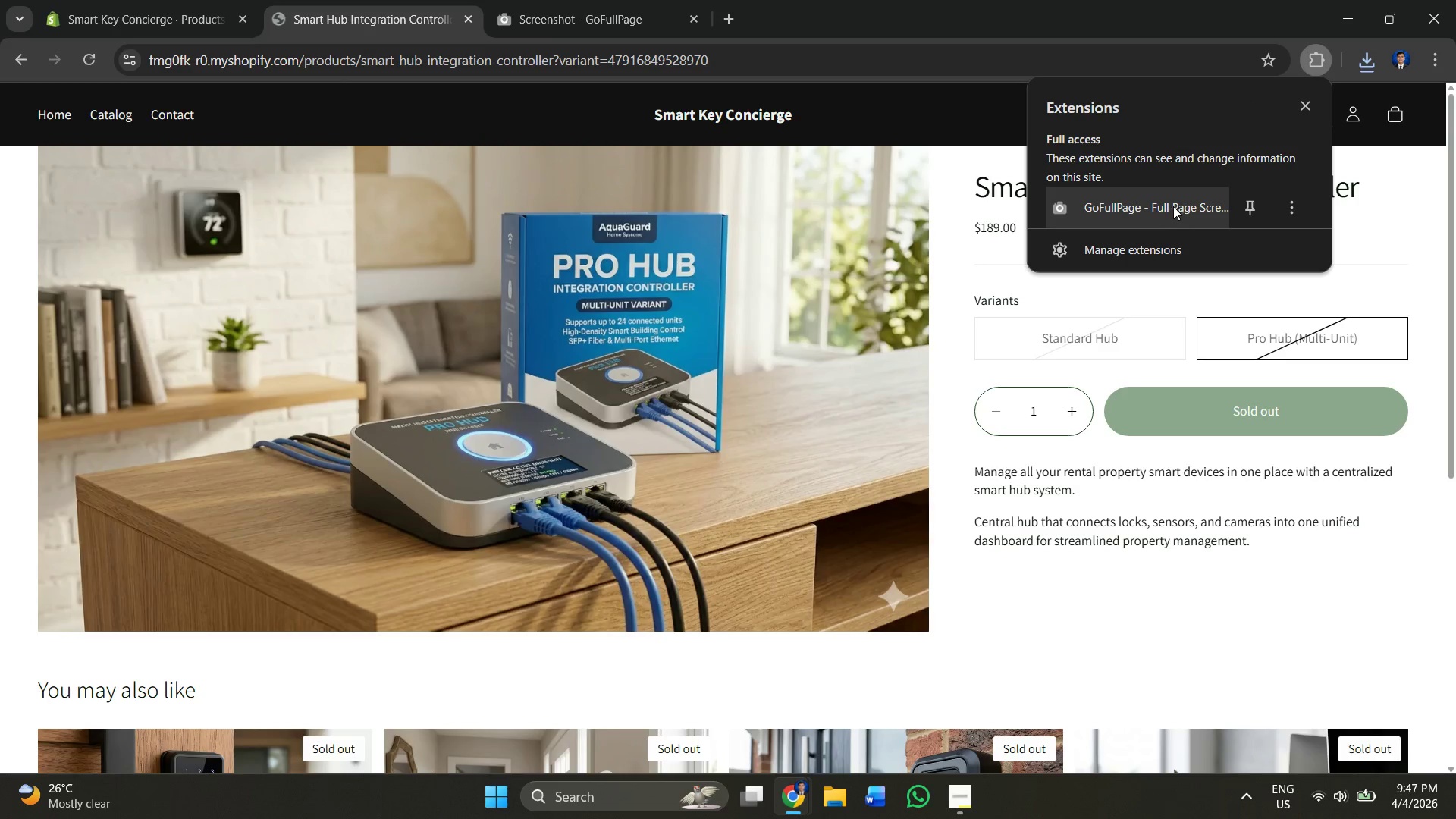 
left_click([1159, 206])
 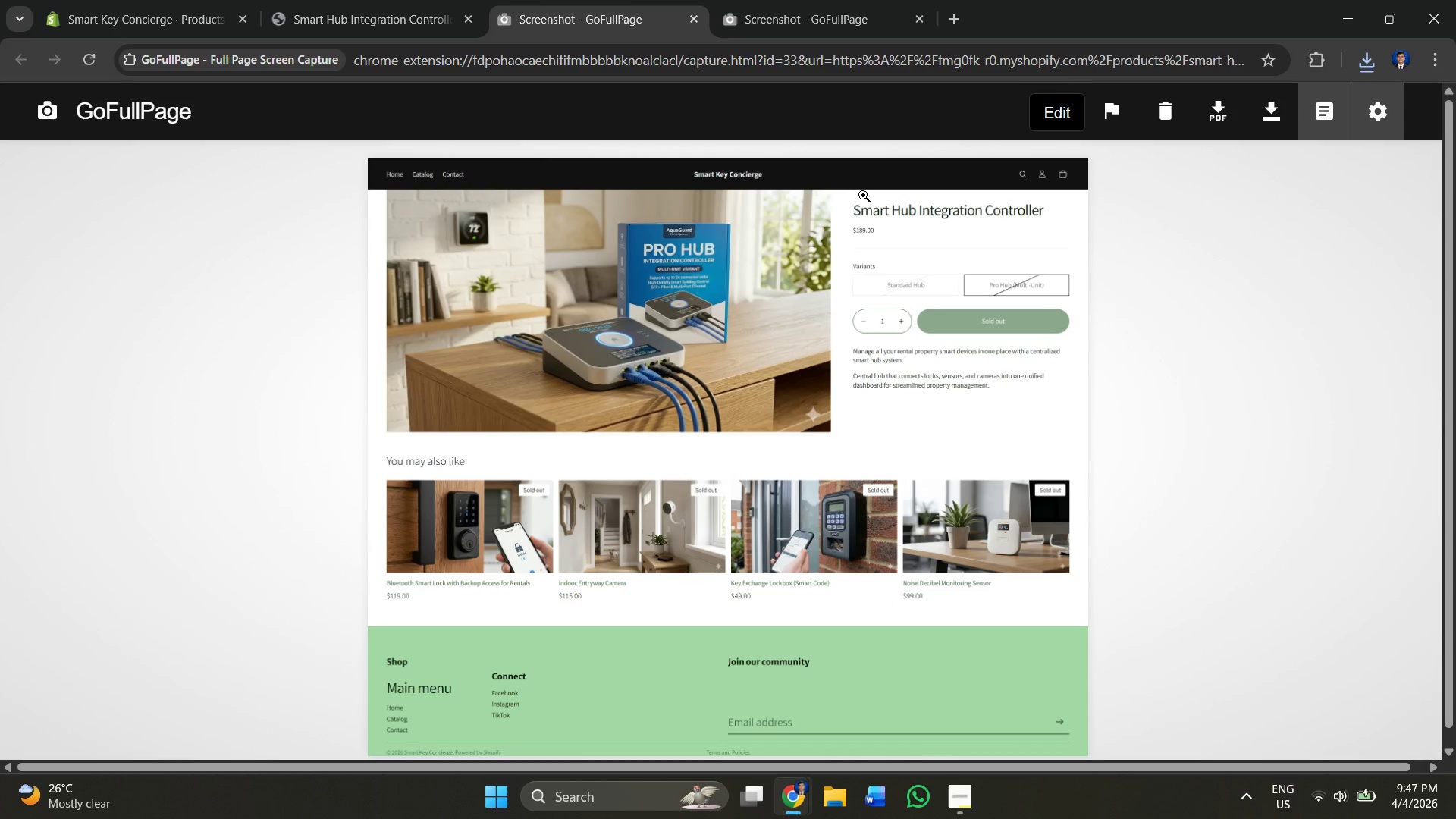 
mouse_move([751, 34])
 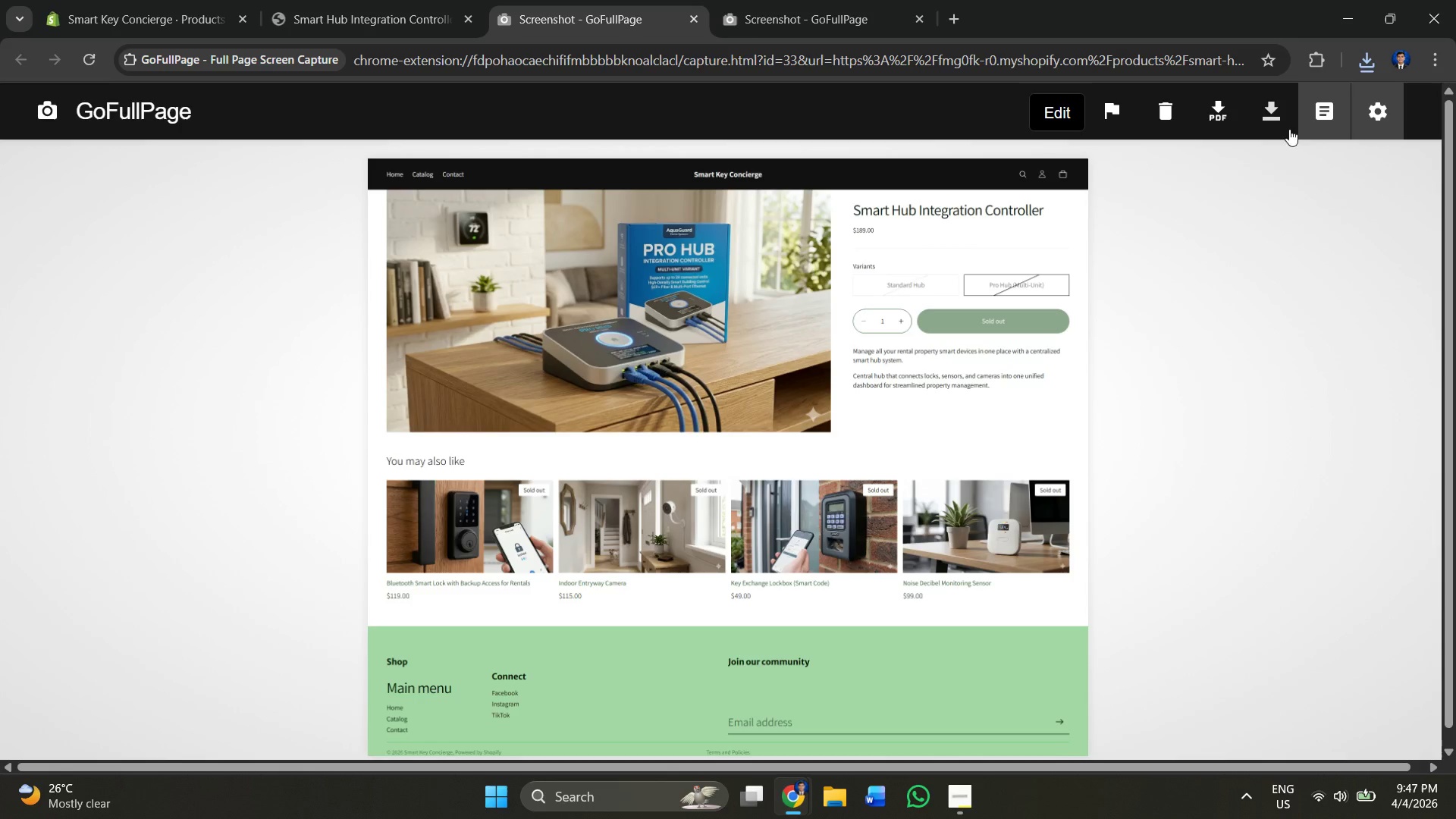 
left_click([1266, 114])
 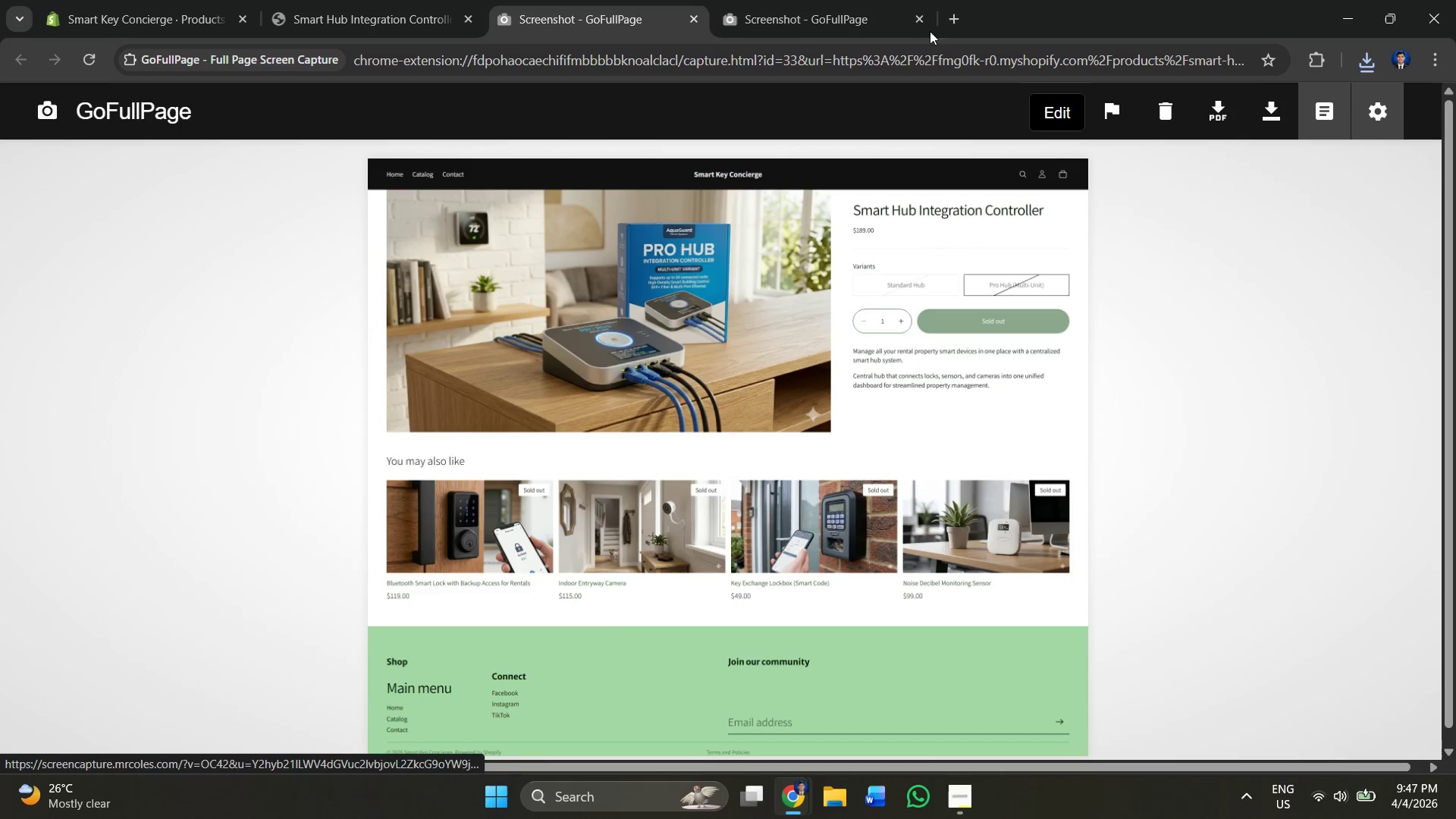 
left_click([860, 0])
 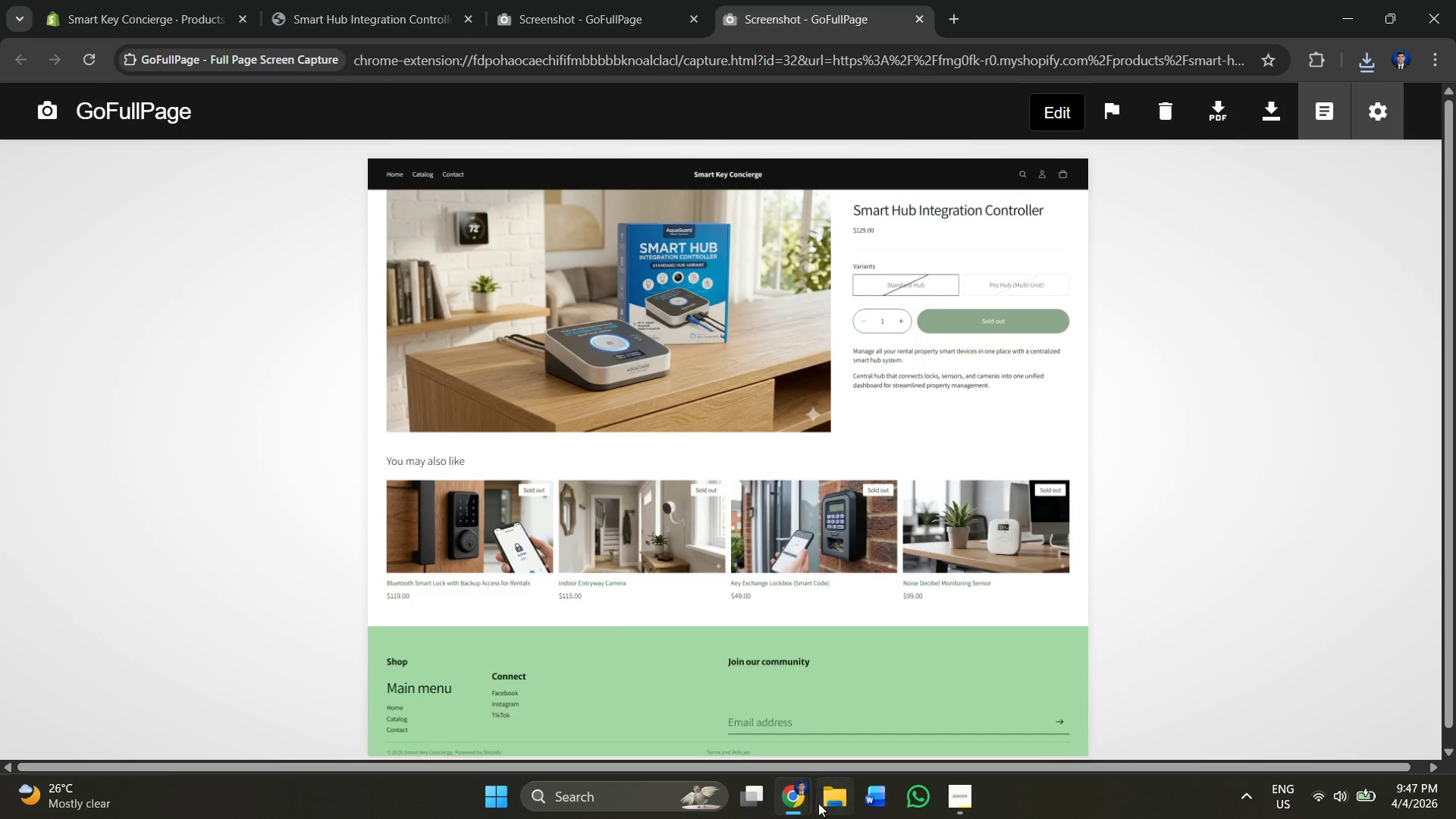 
left_click([837, 795])
 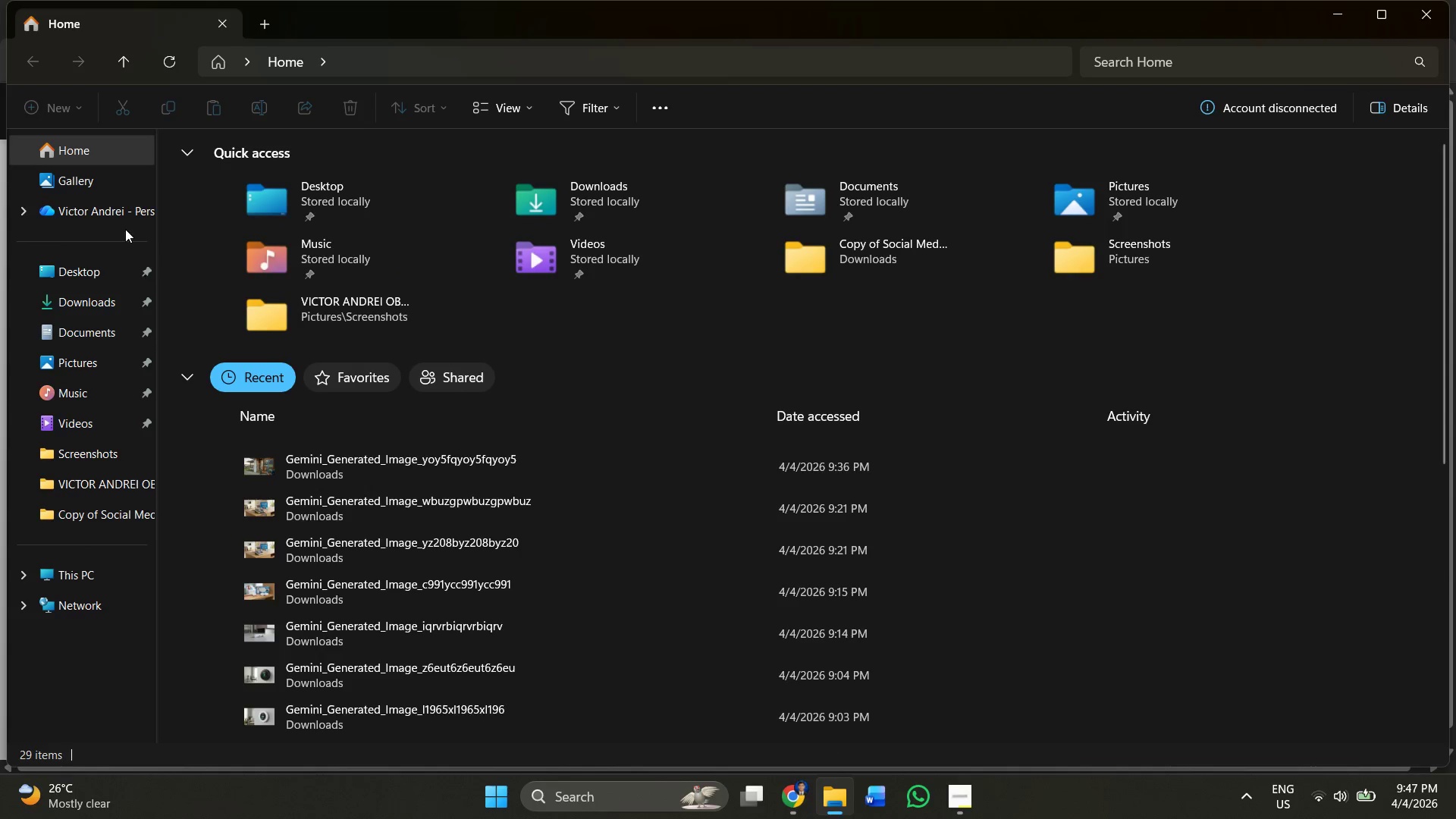 
left_click([100, 315])
 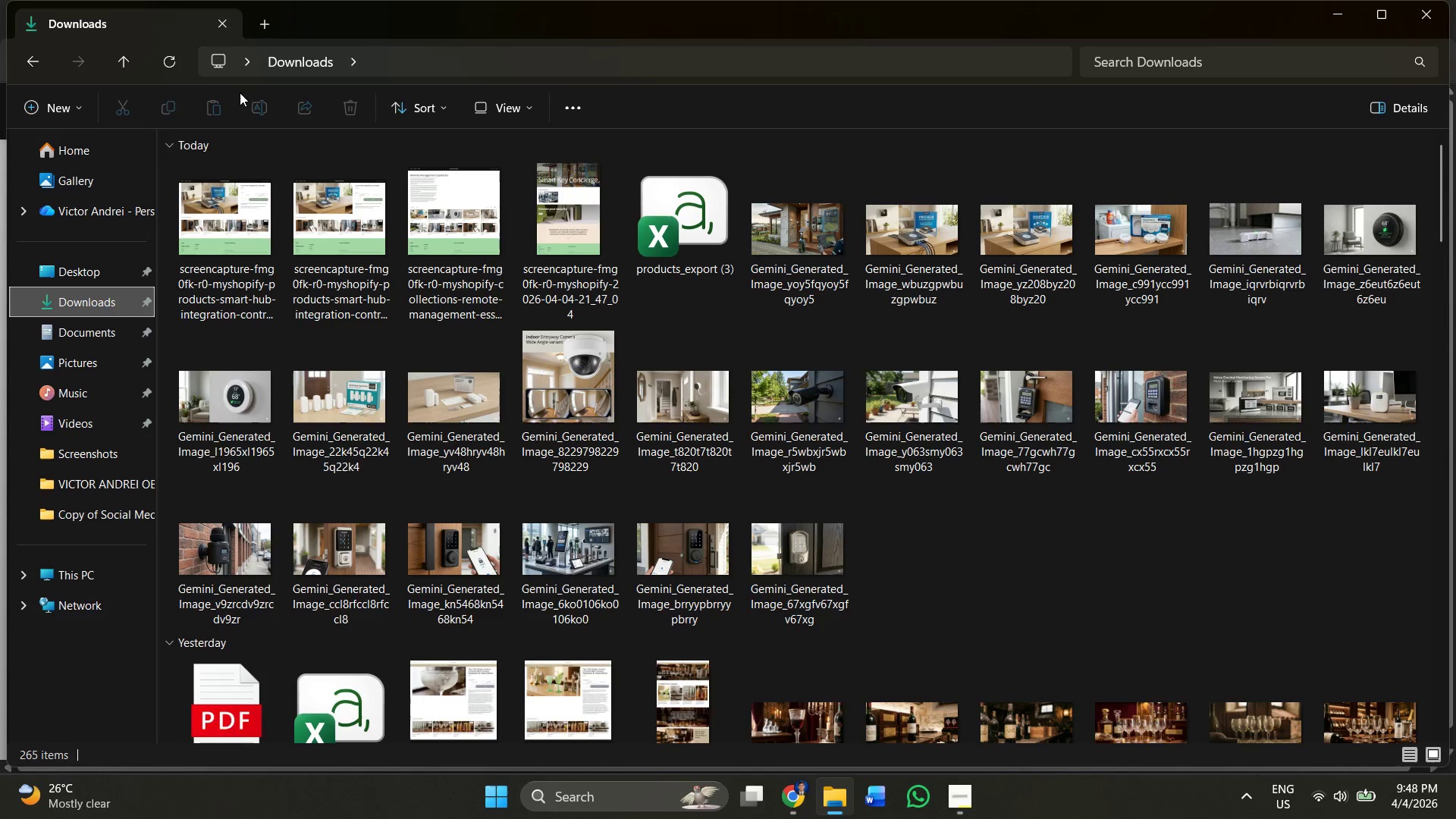 
wait(5.09)
 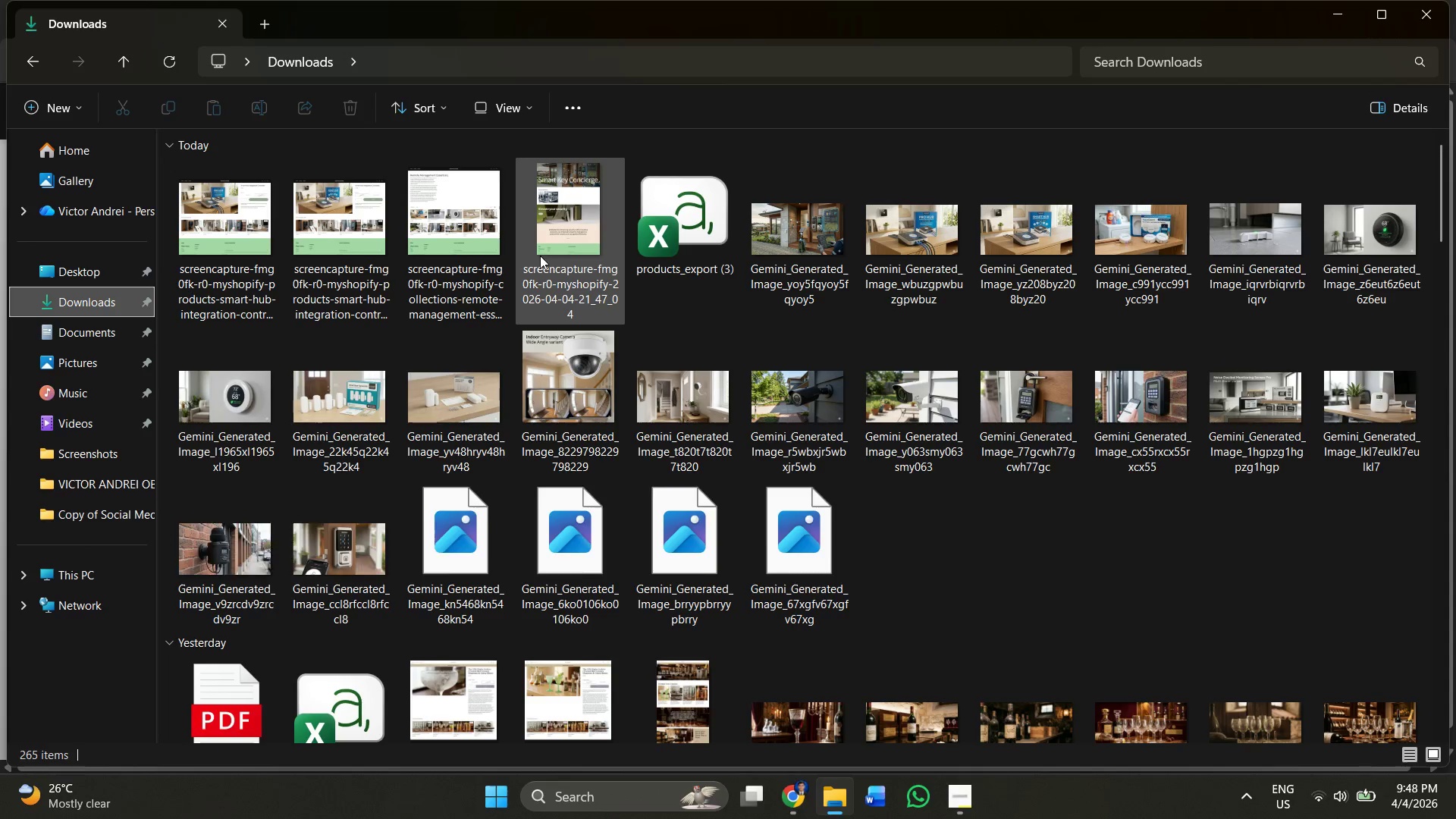 
left_click([839, 790])
 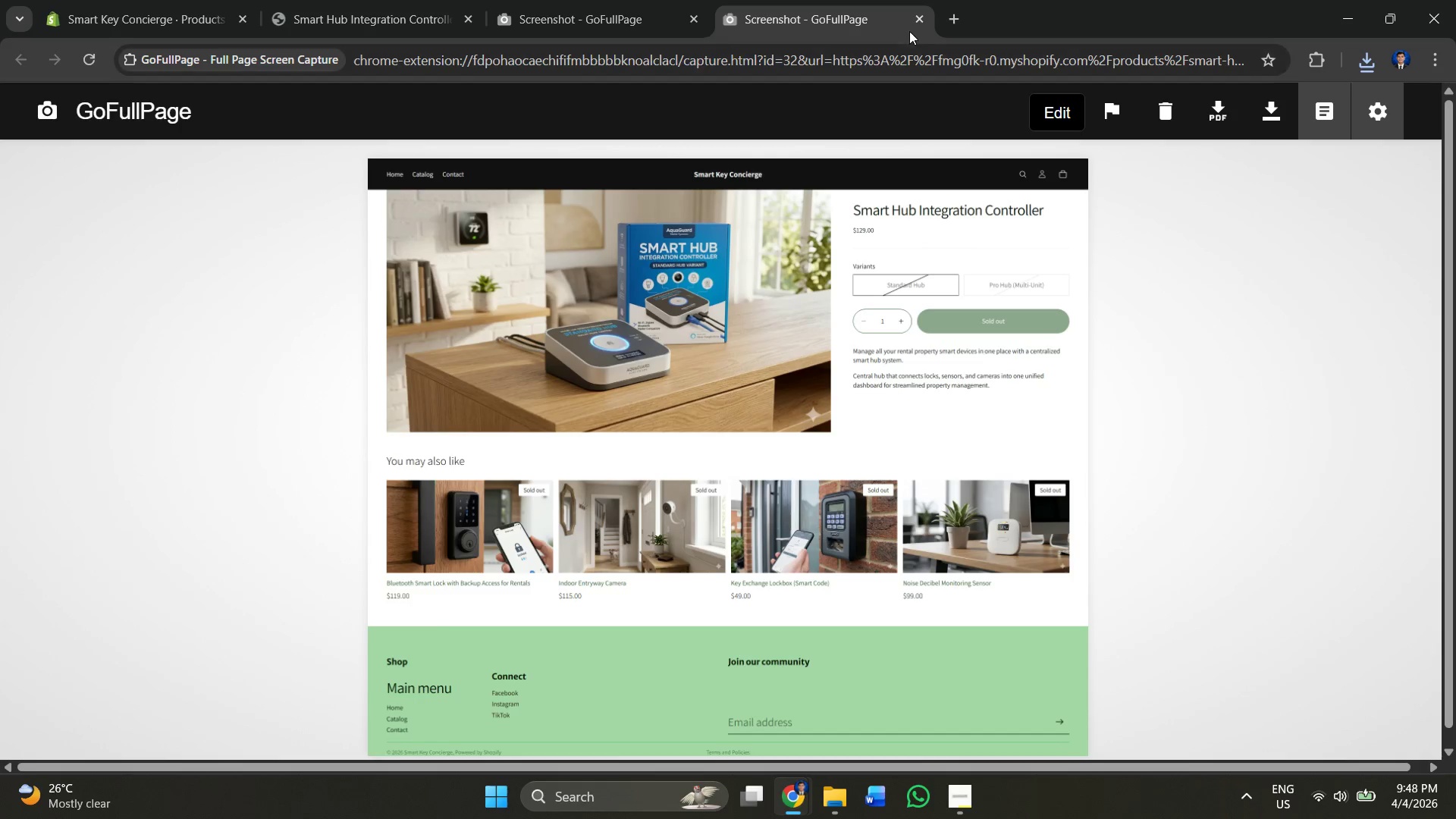 
left_click([918, 17])
 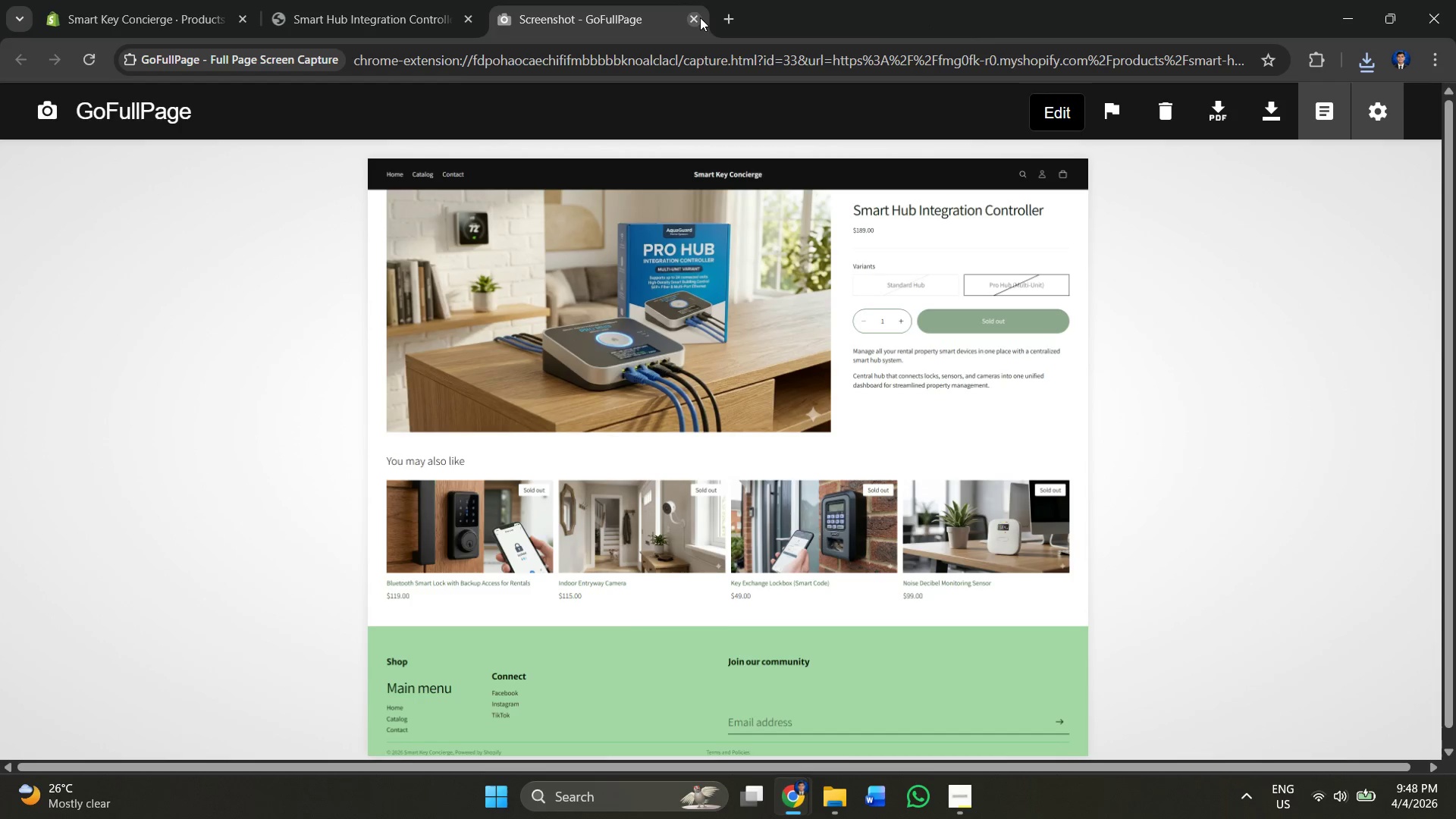 
left_click([699, 17])
 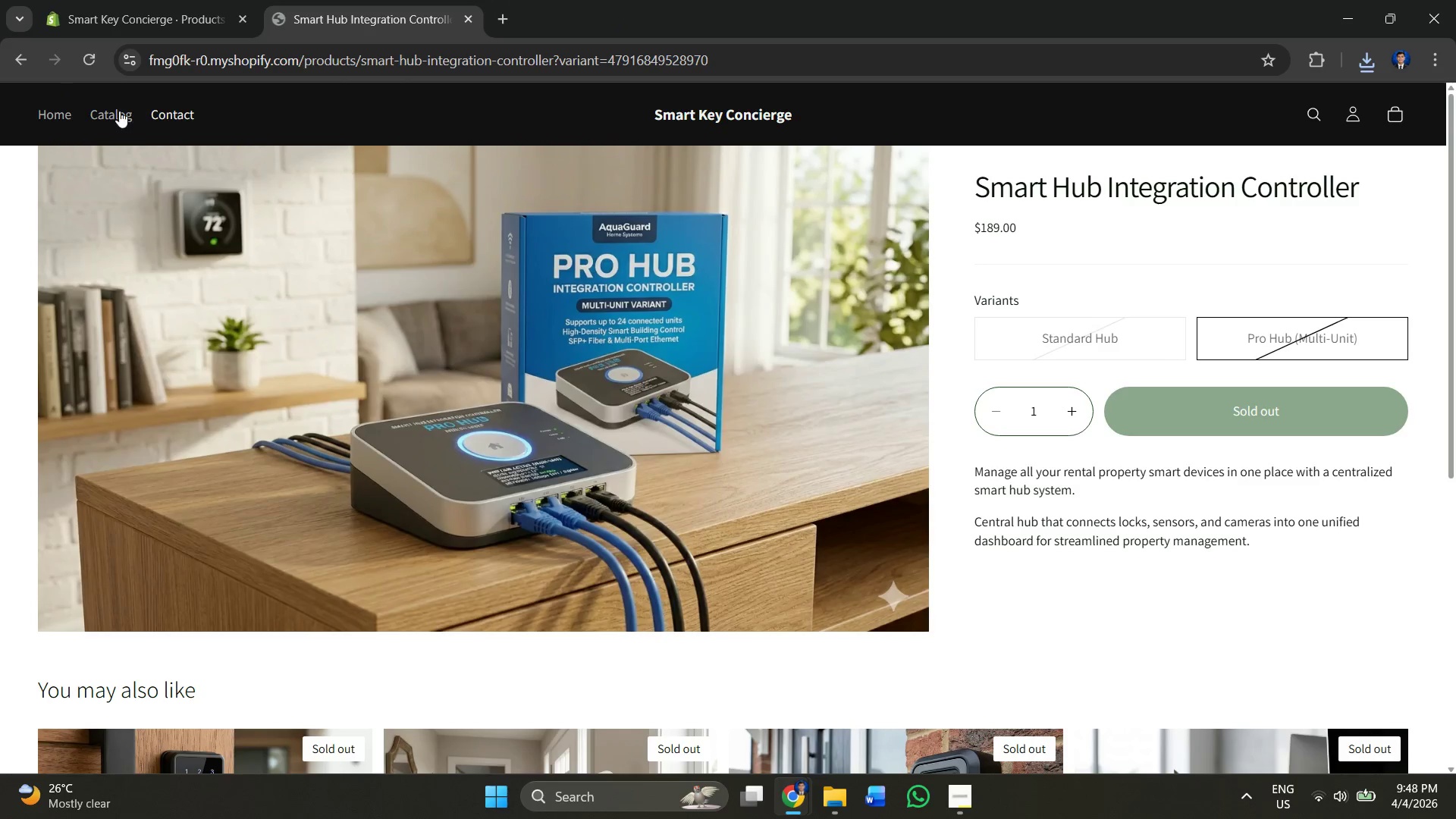 
scroll: coordinate [669, 377], scroll_direction: down, amount: 4.0
 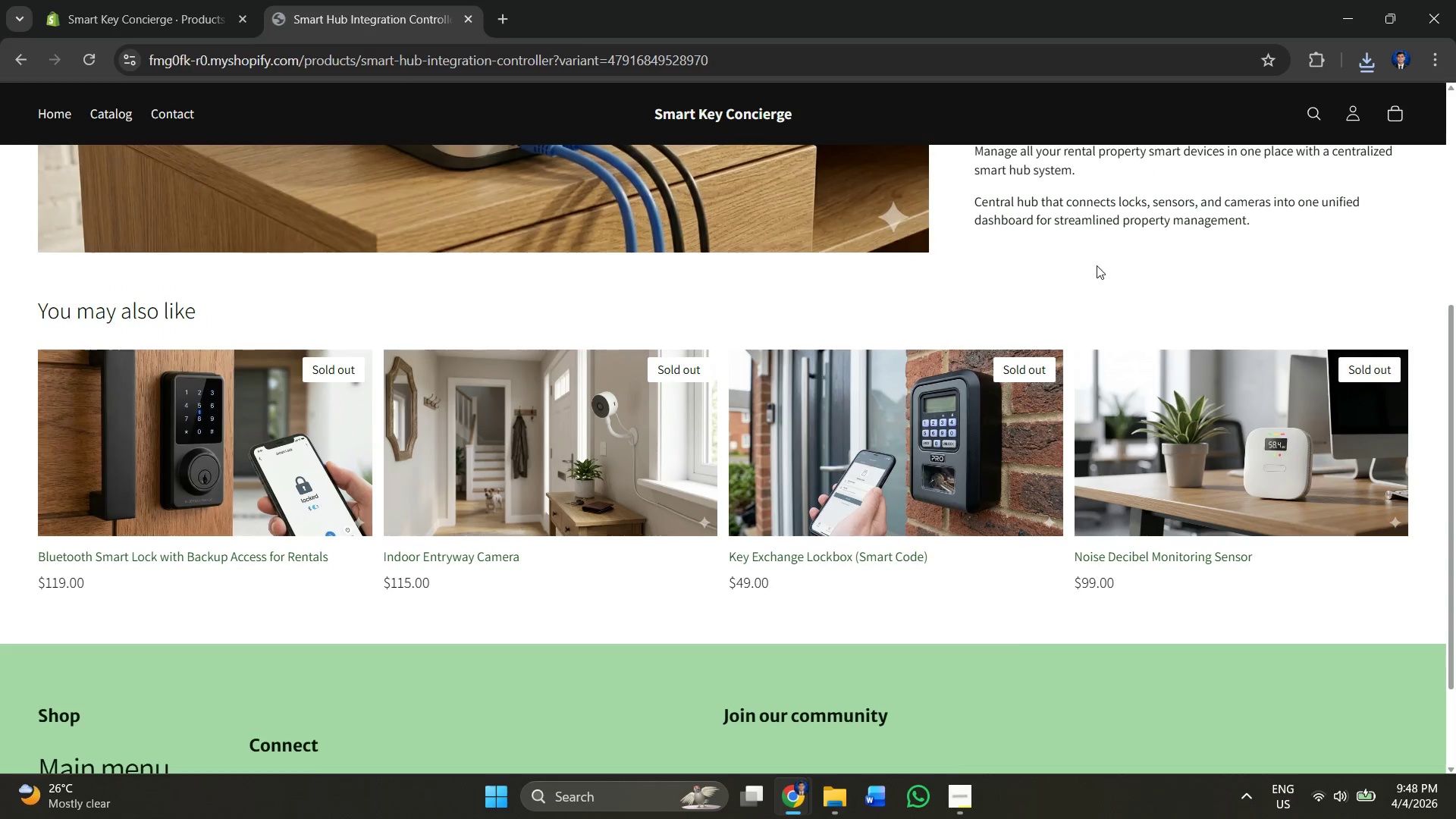 
left_click([163, 482])
 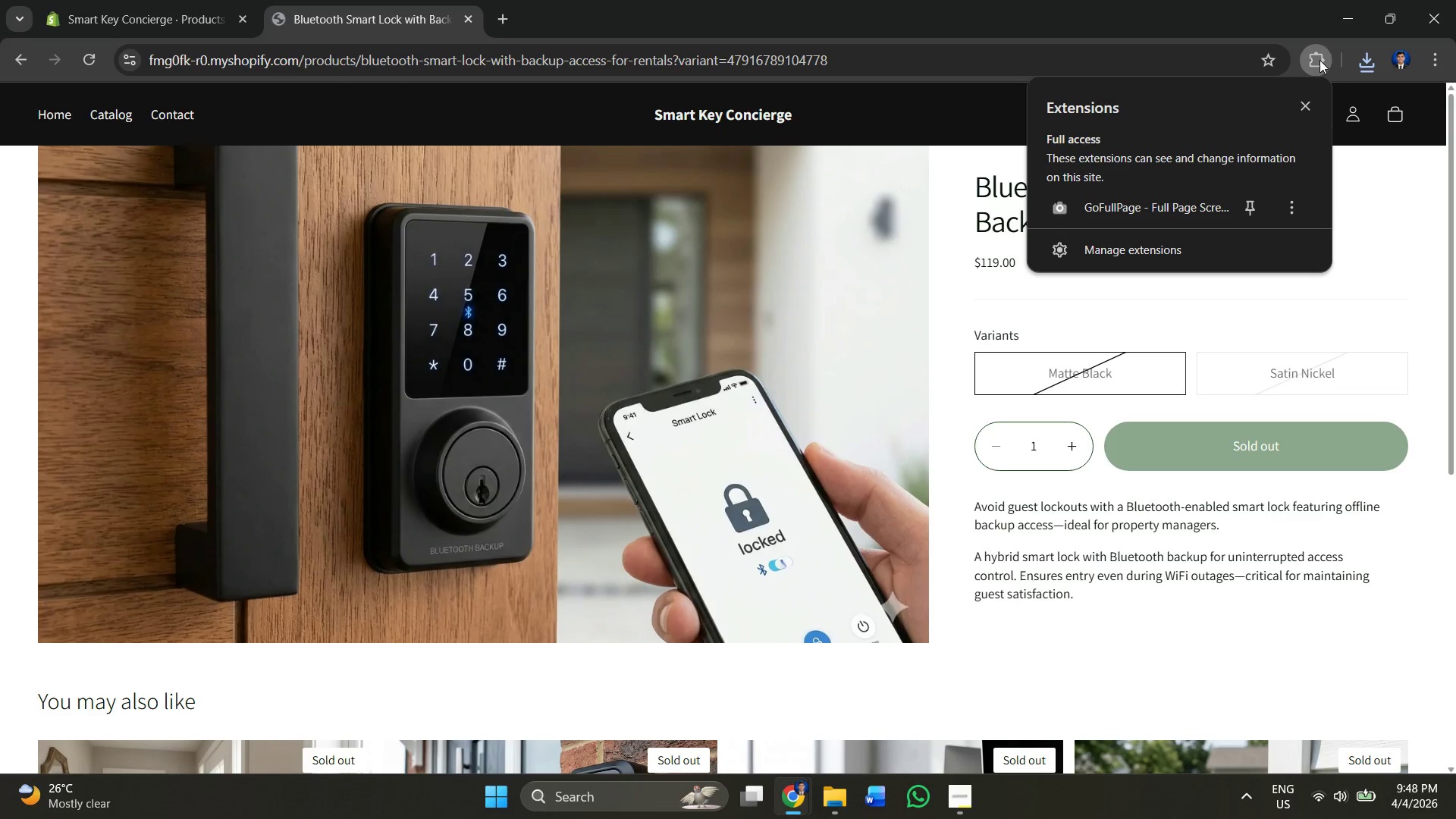 
left_click([1158, 202])
 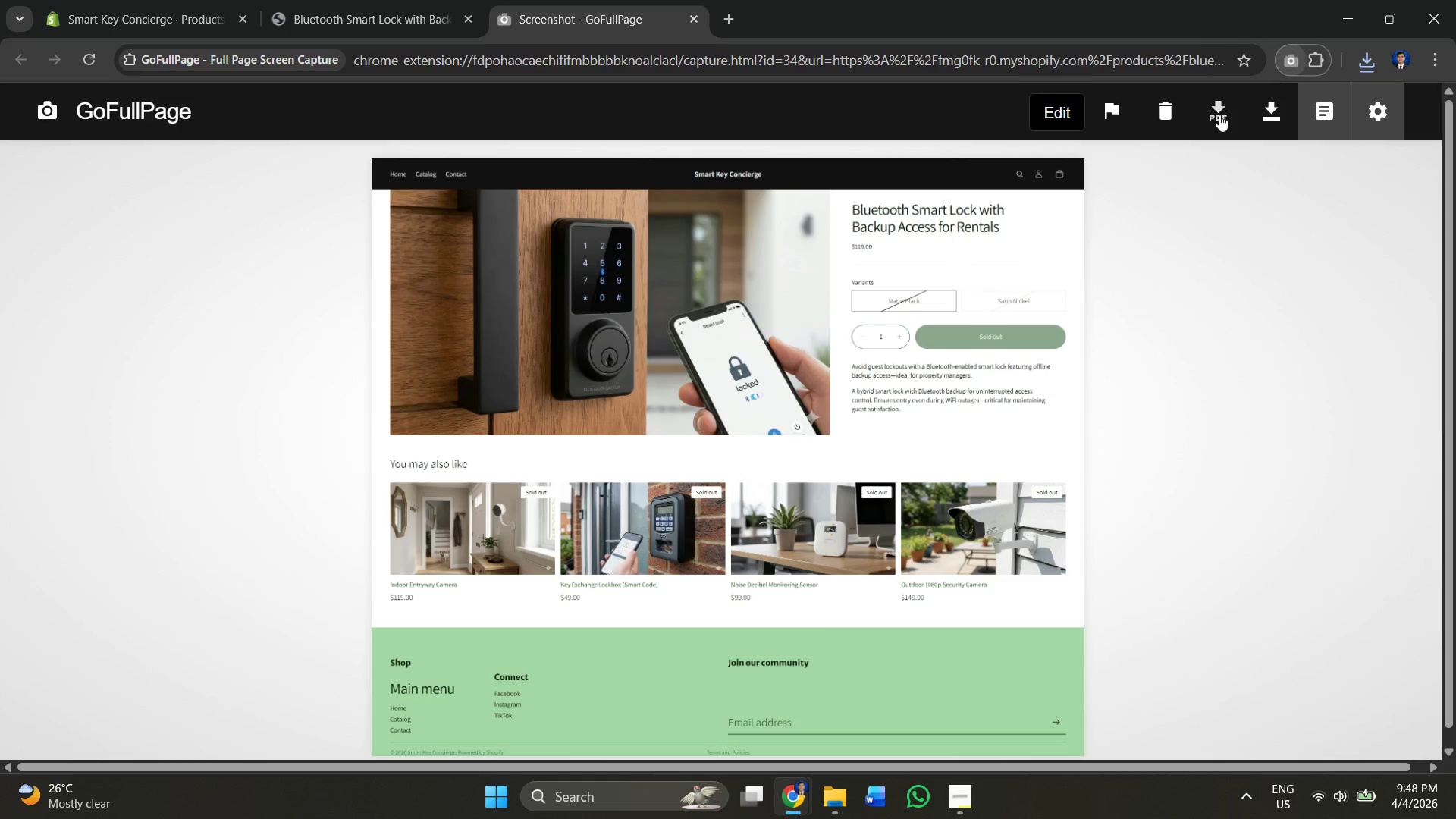 
mouse_move([1240, 117])
 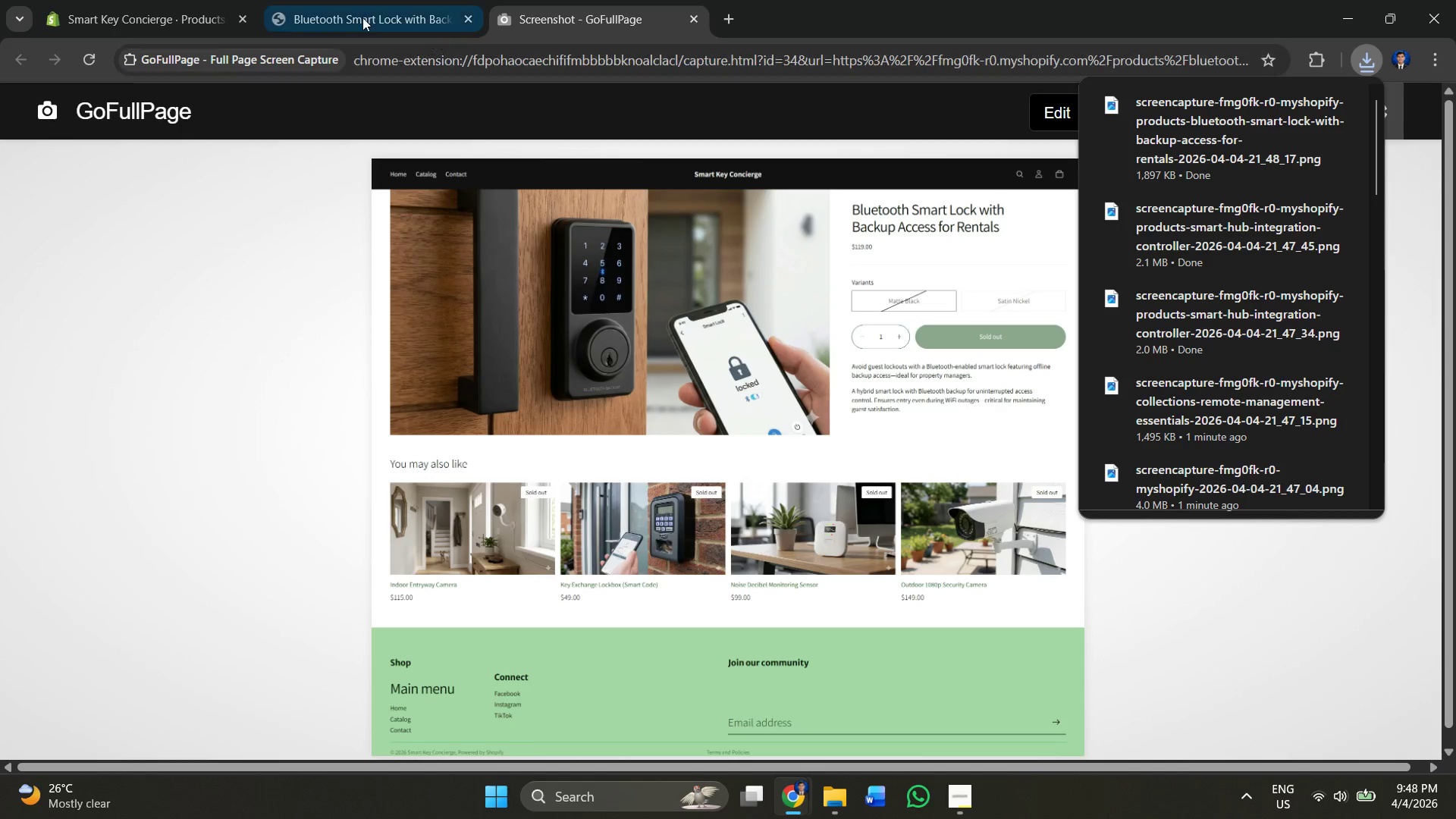 
left_click([357, 14])
 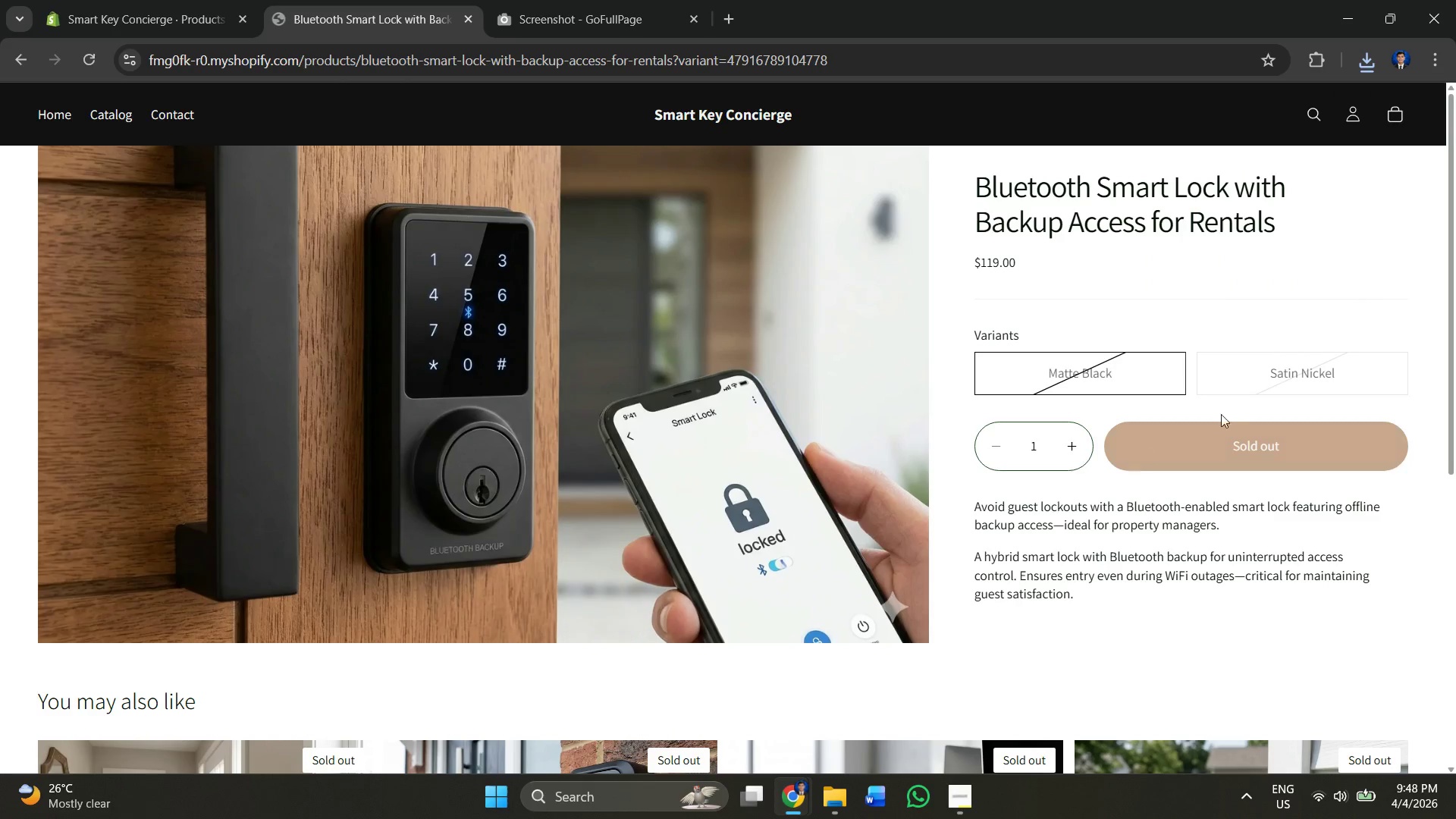 
left_click([1244, 359])
 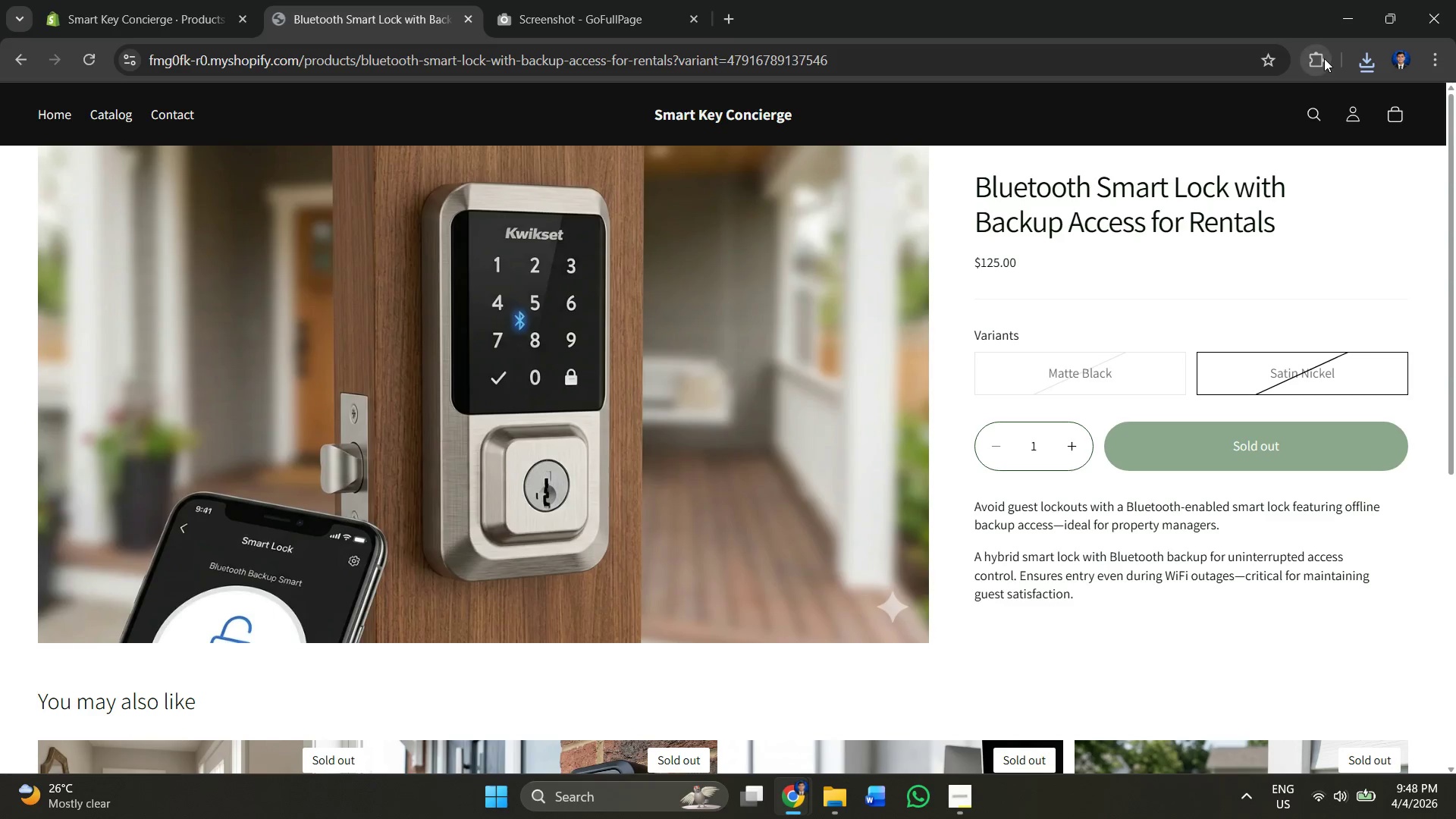 
left_click([1323, 60])
 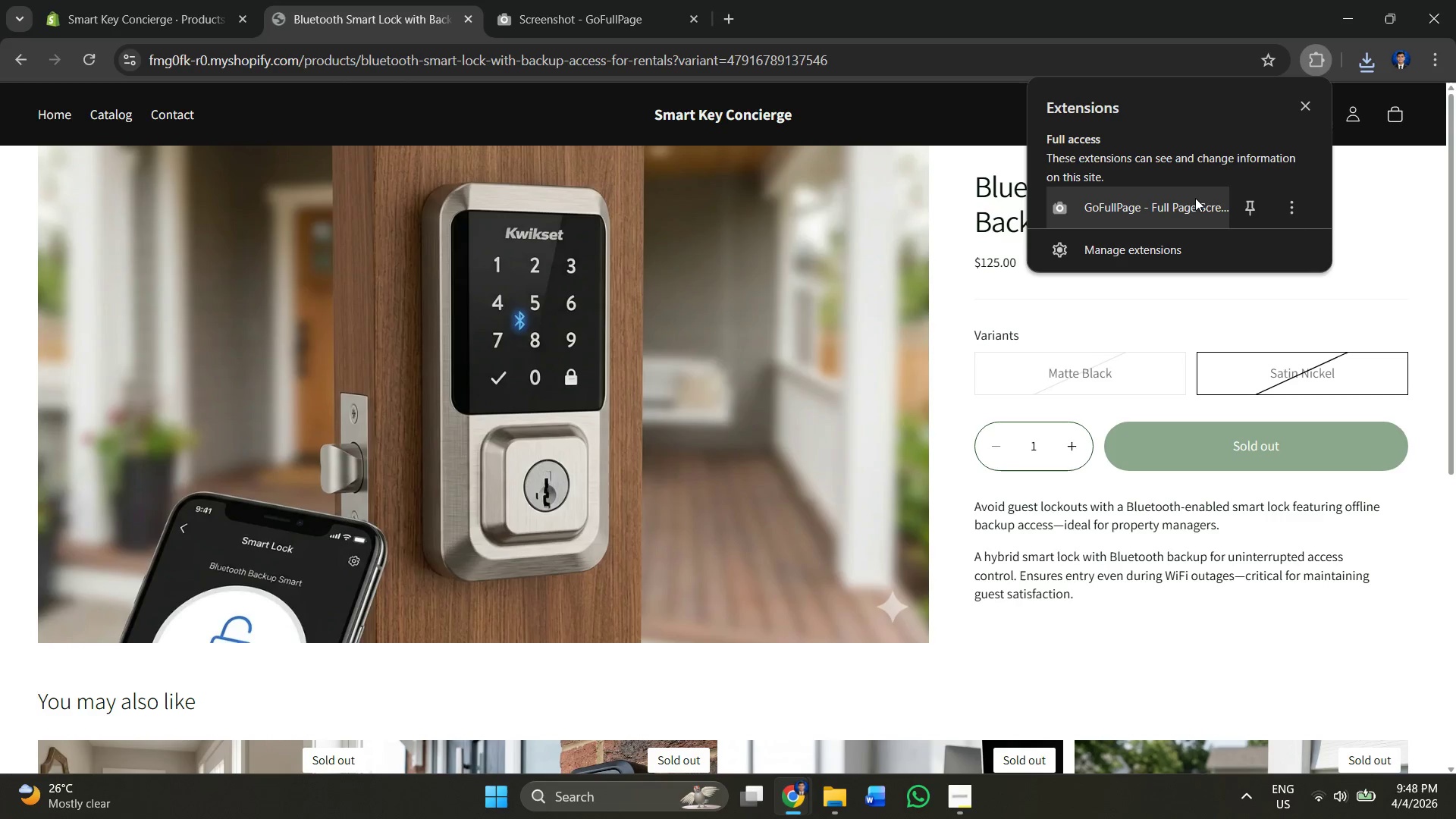 
left_click([1192, 200])
 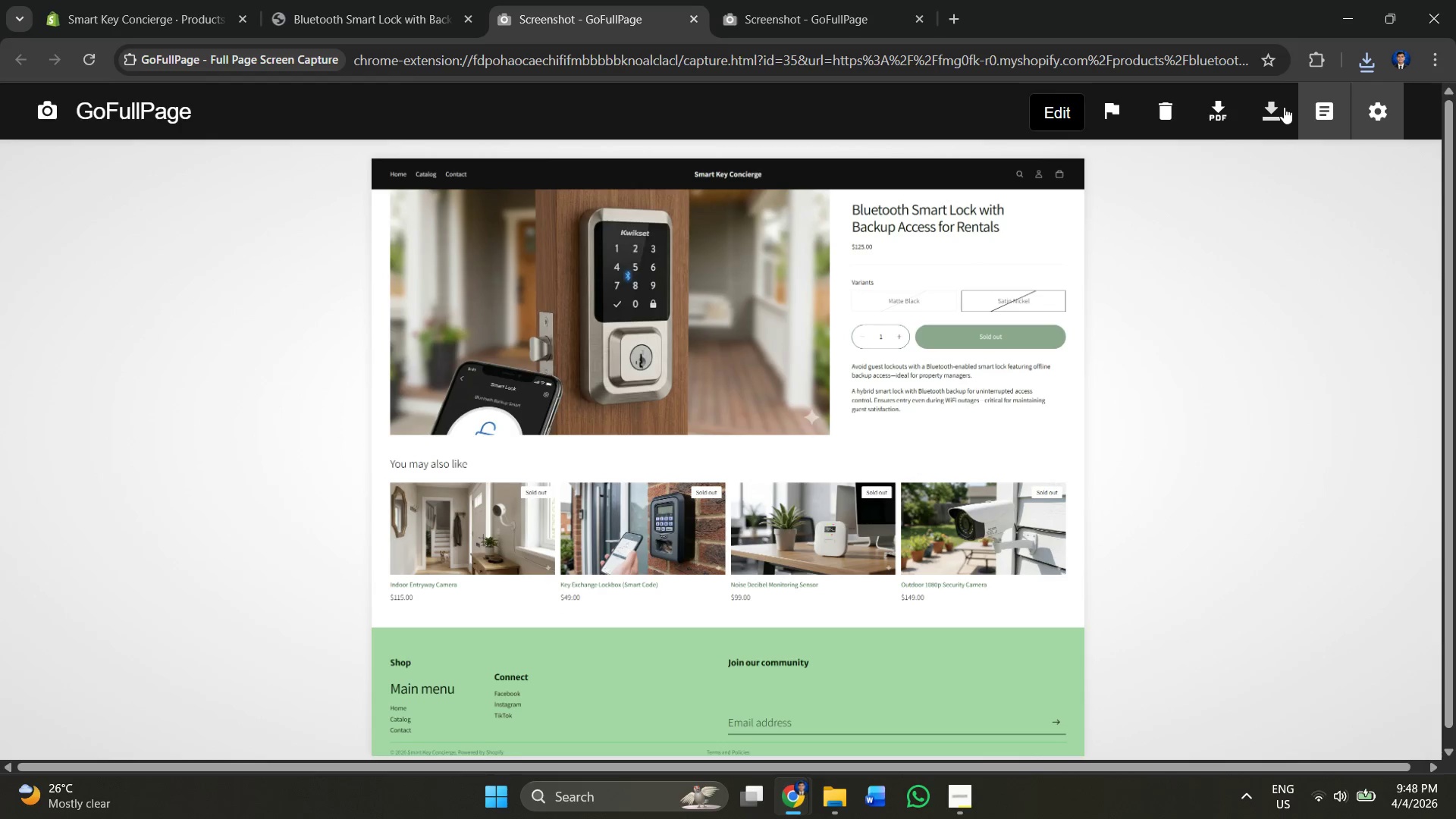 
left_click([1273, 107])
 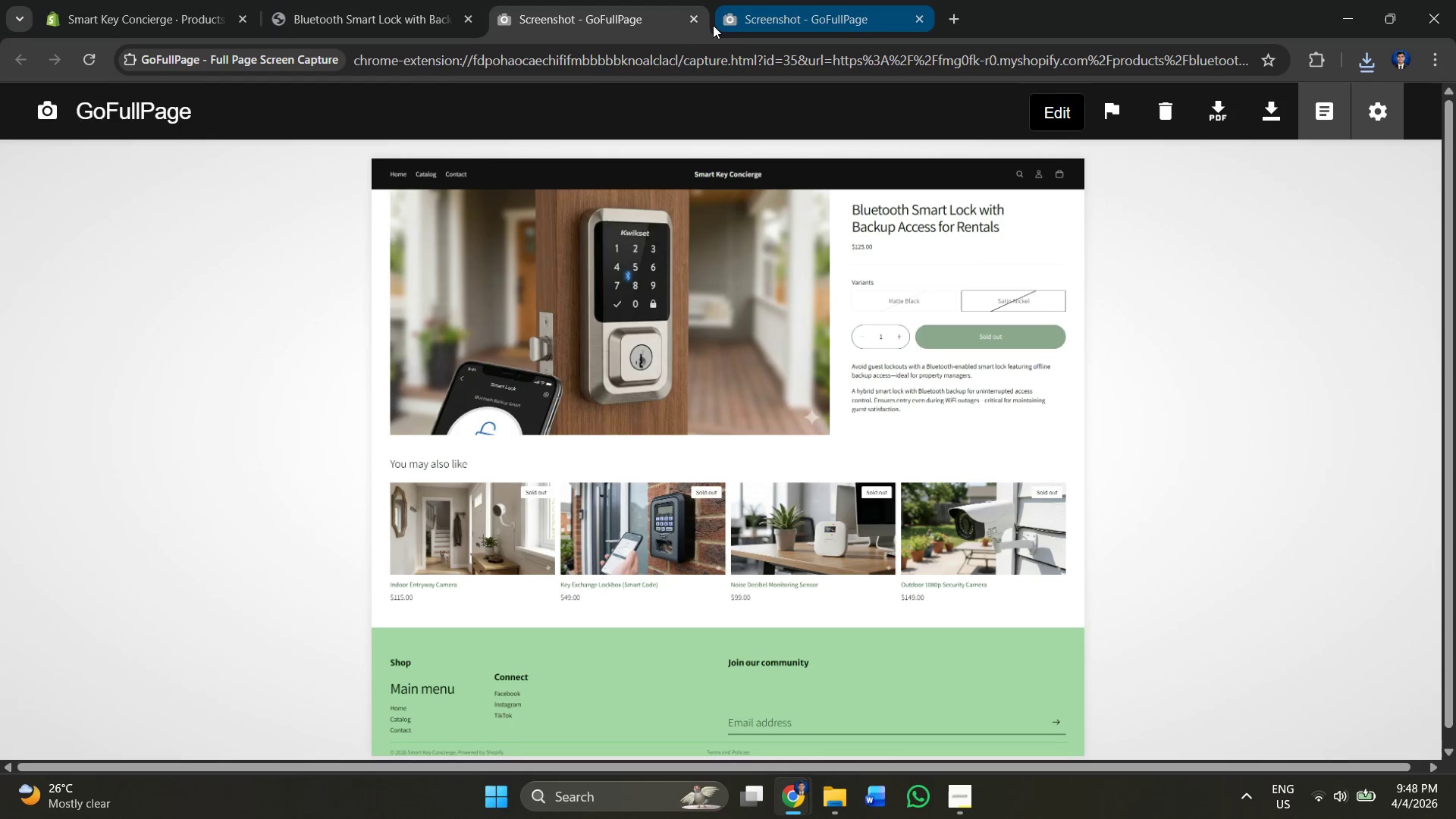 
left_click([695, 23])
 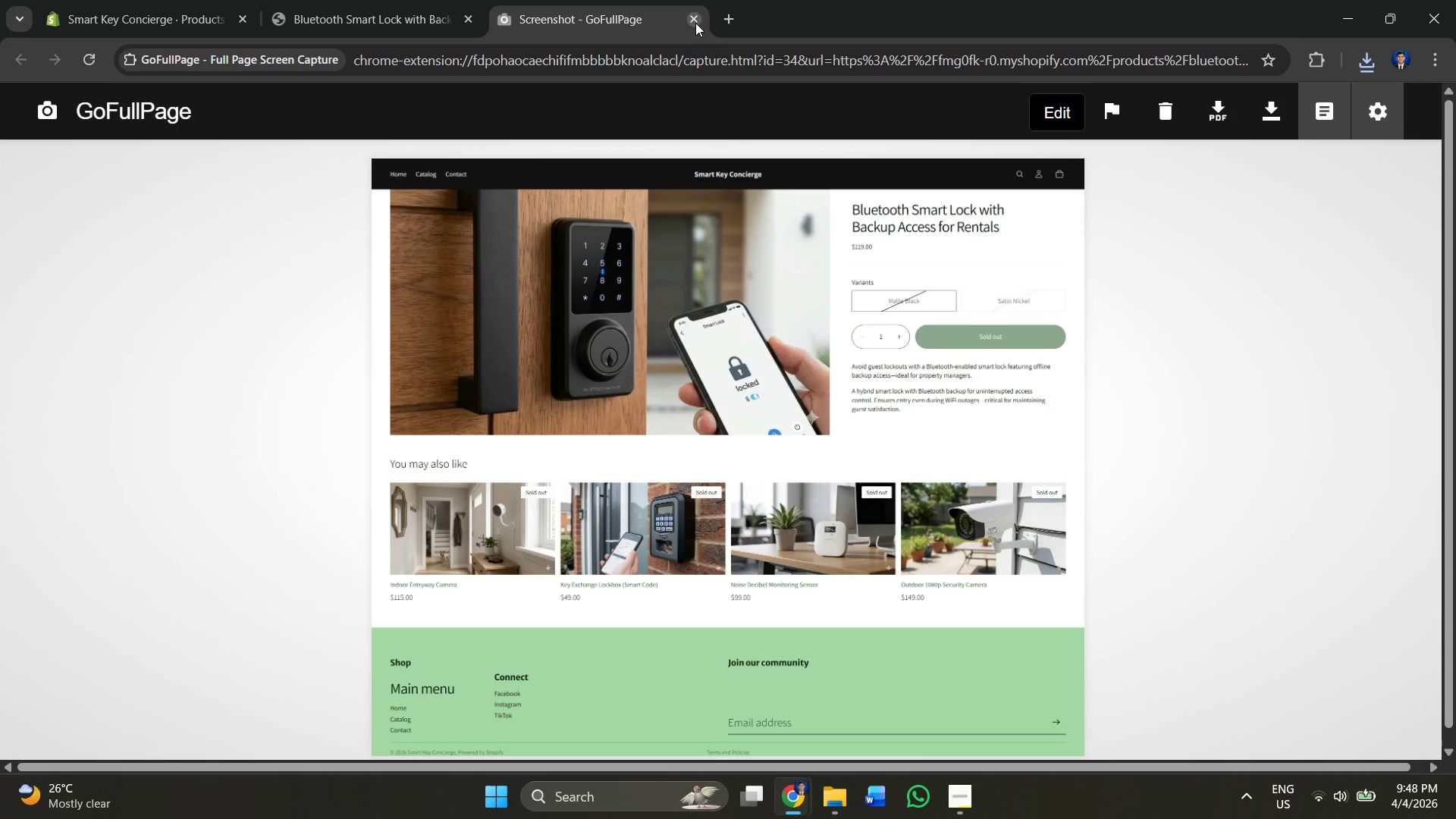 
left_click([695, 23])
 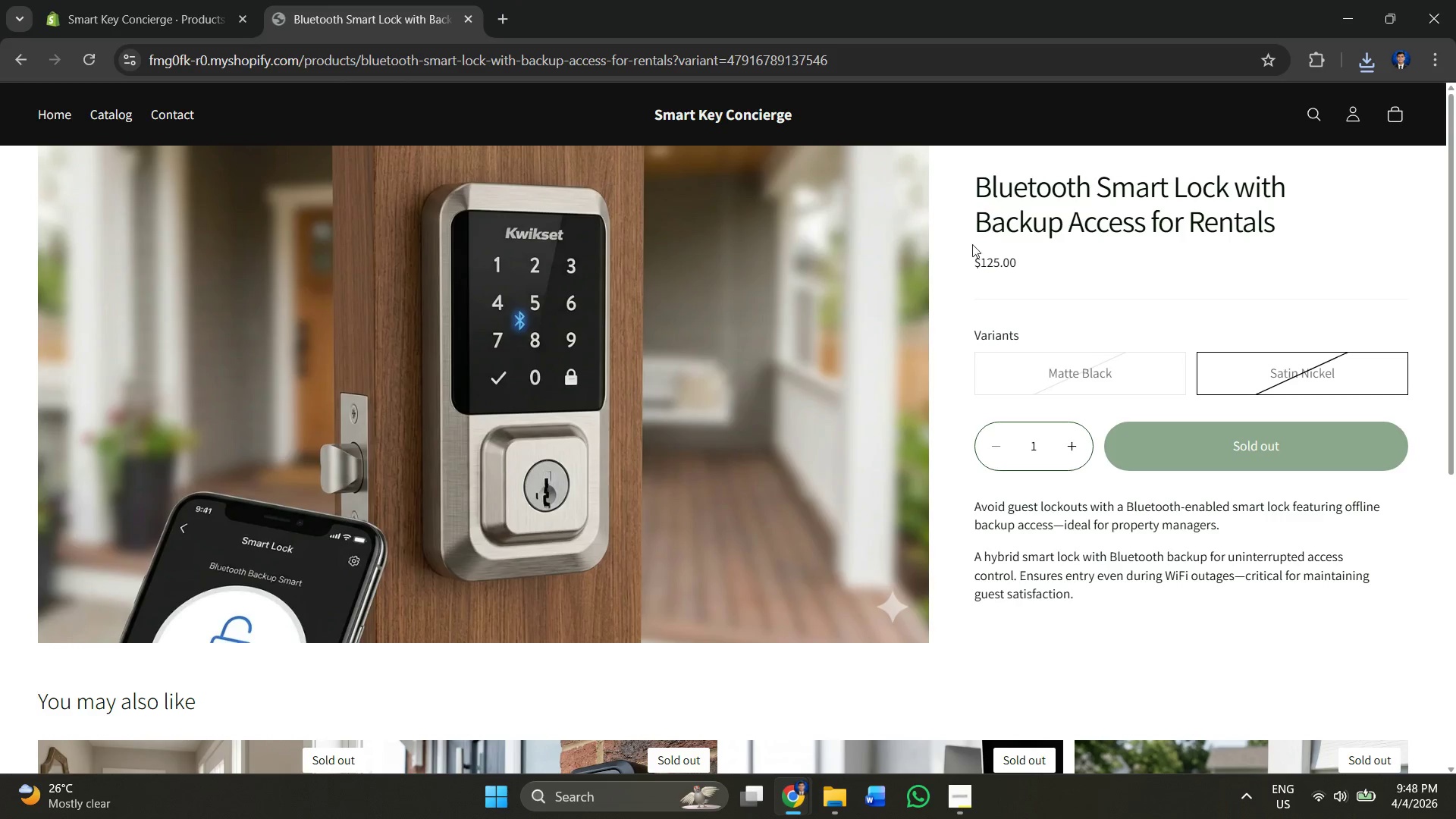 
scroll: coordinate [686, 503], scroll_direction: down, amount: 5.0
 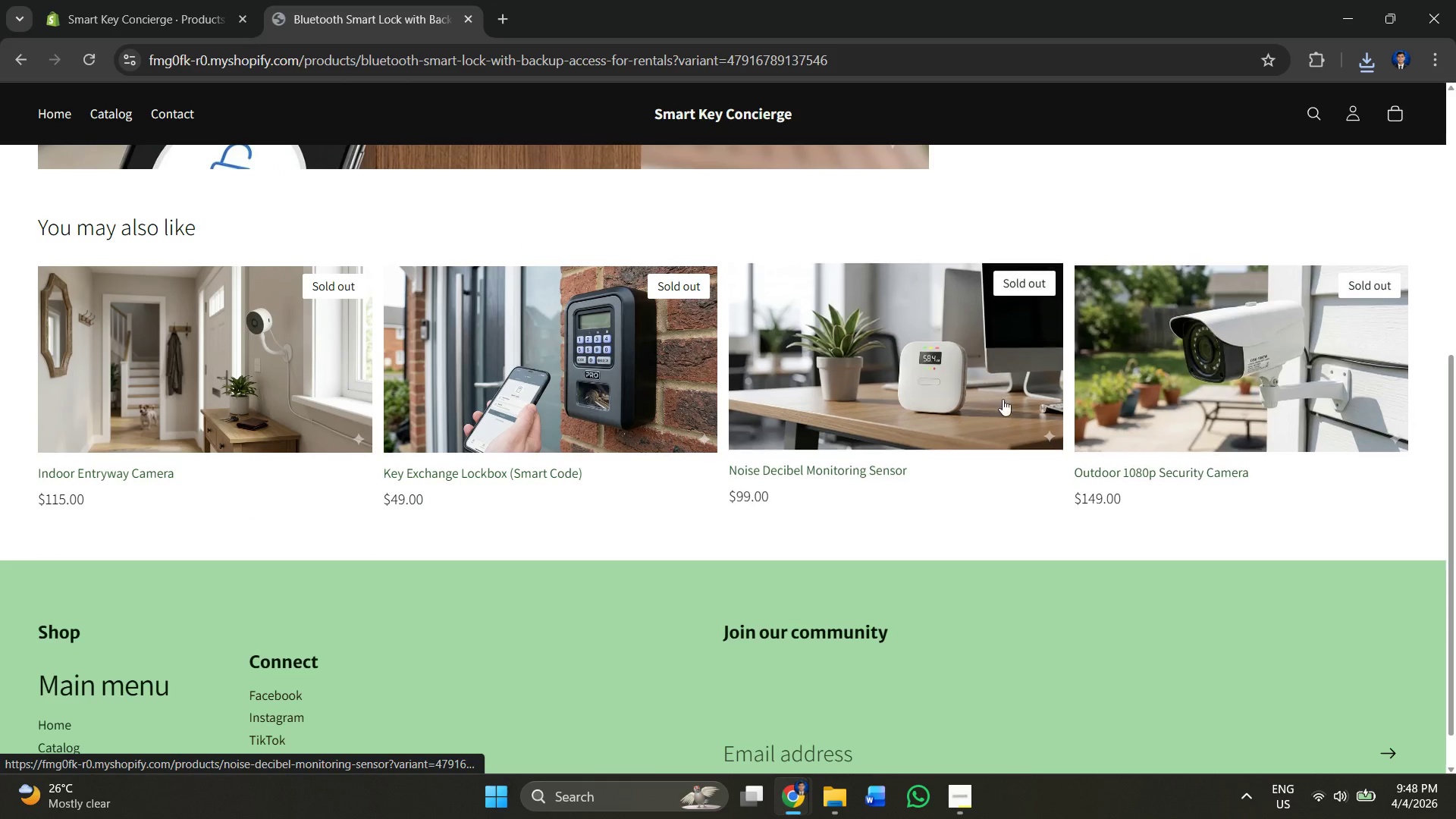 
left_click([1259, 400])
 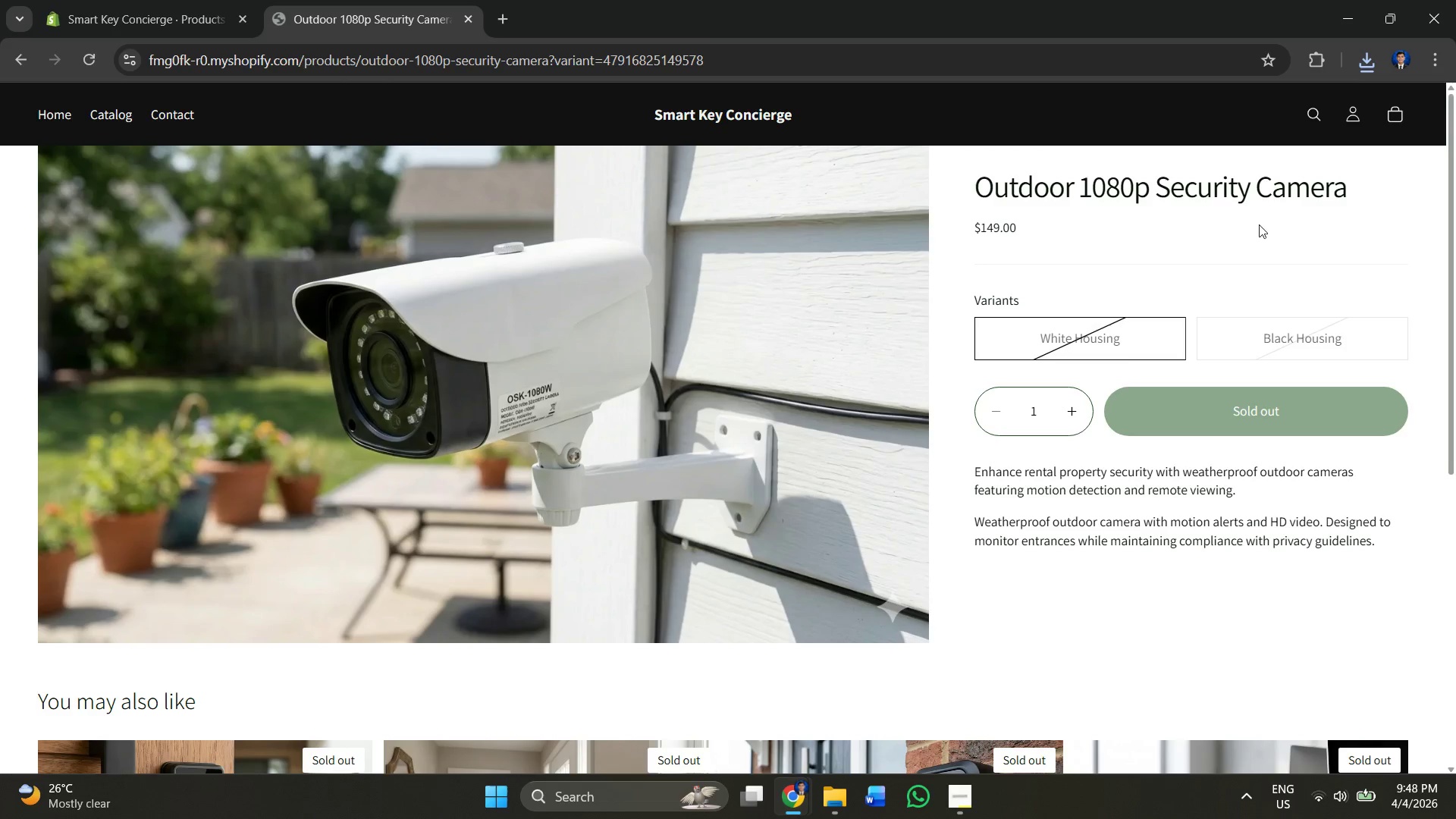 
left_click([1327, 66])
 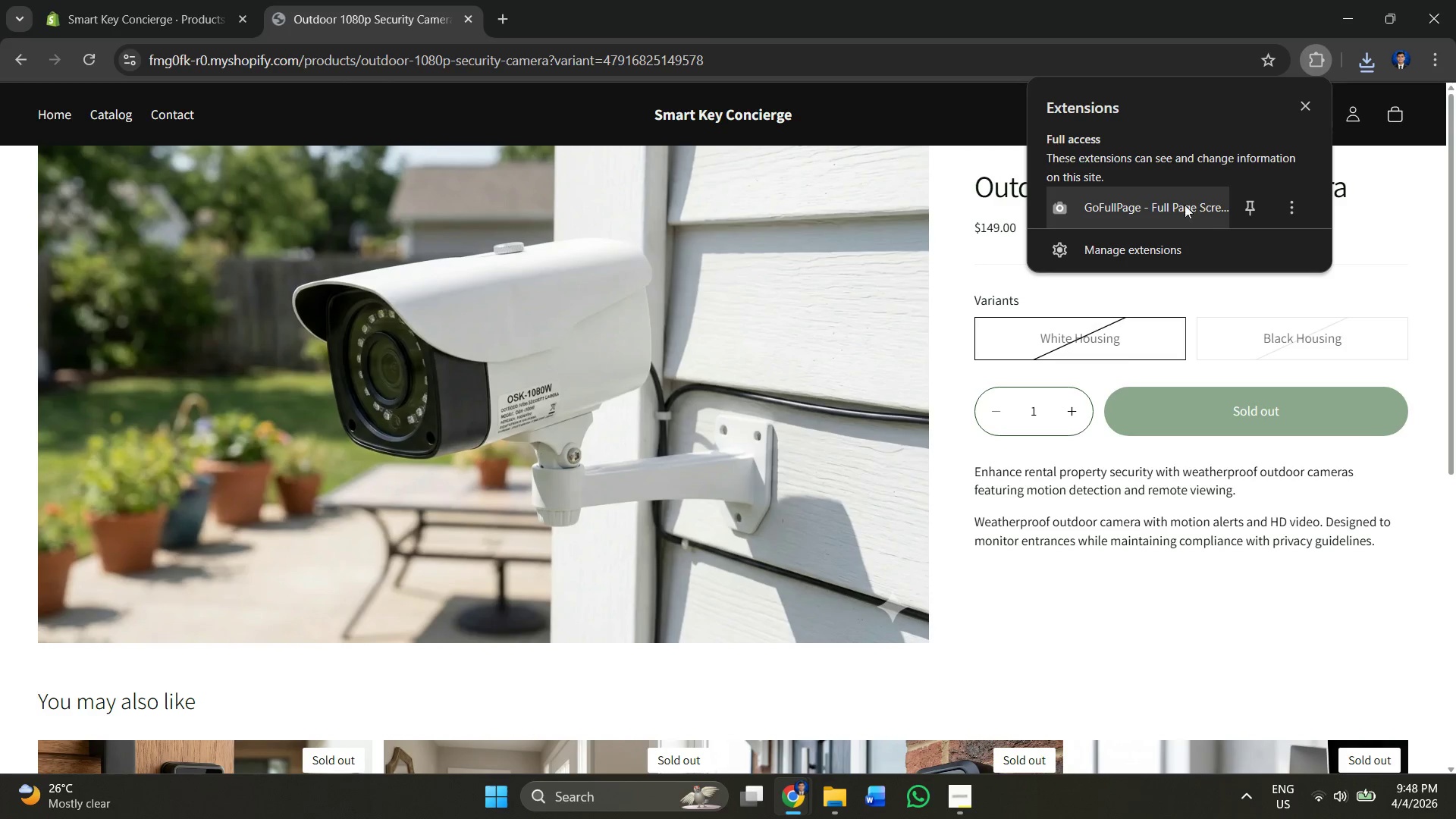 
left_click([1176, 199])
 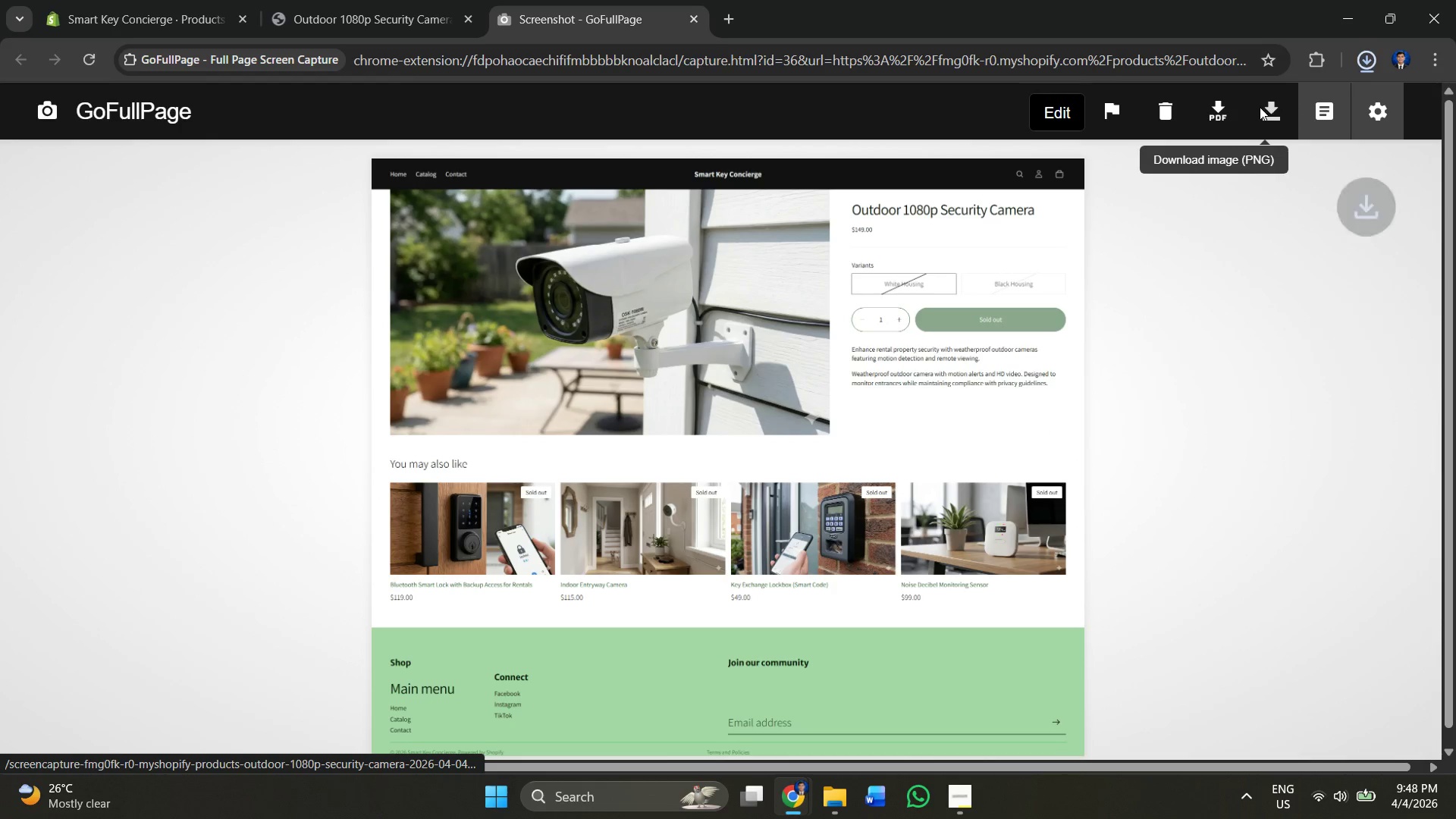 
wait(5.38)
 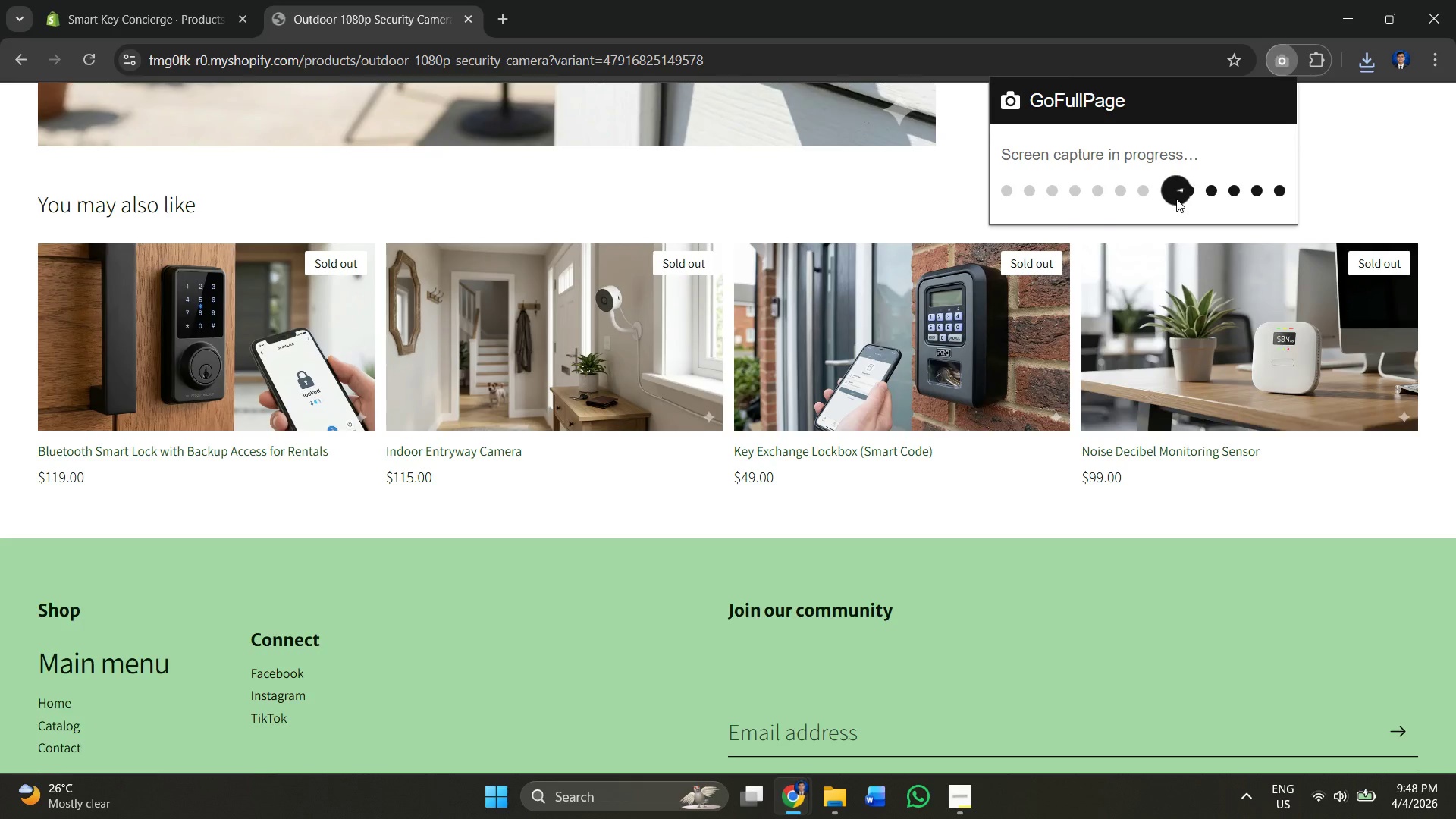 
left_click([1007, 359])
 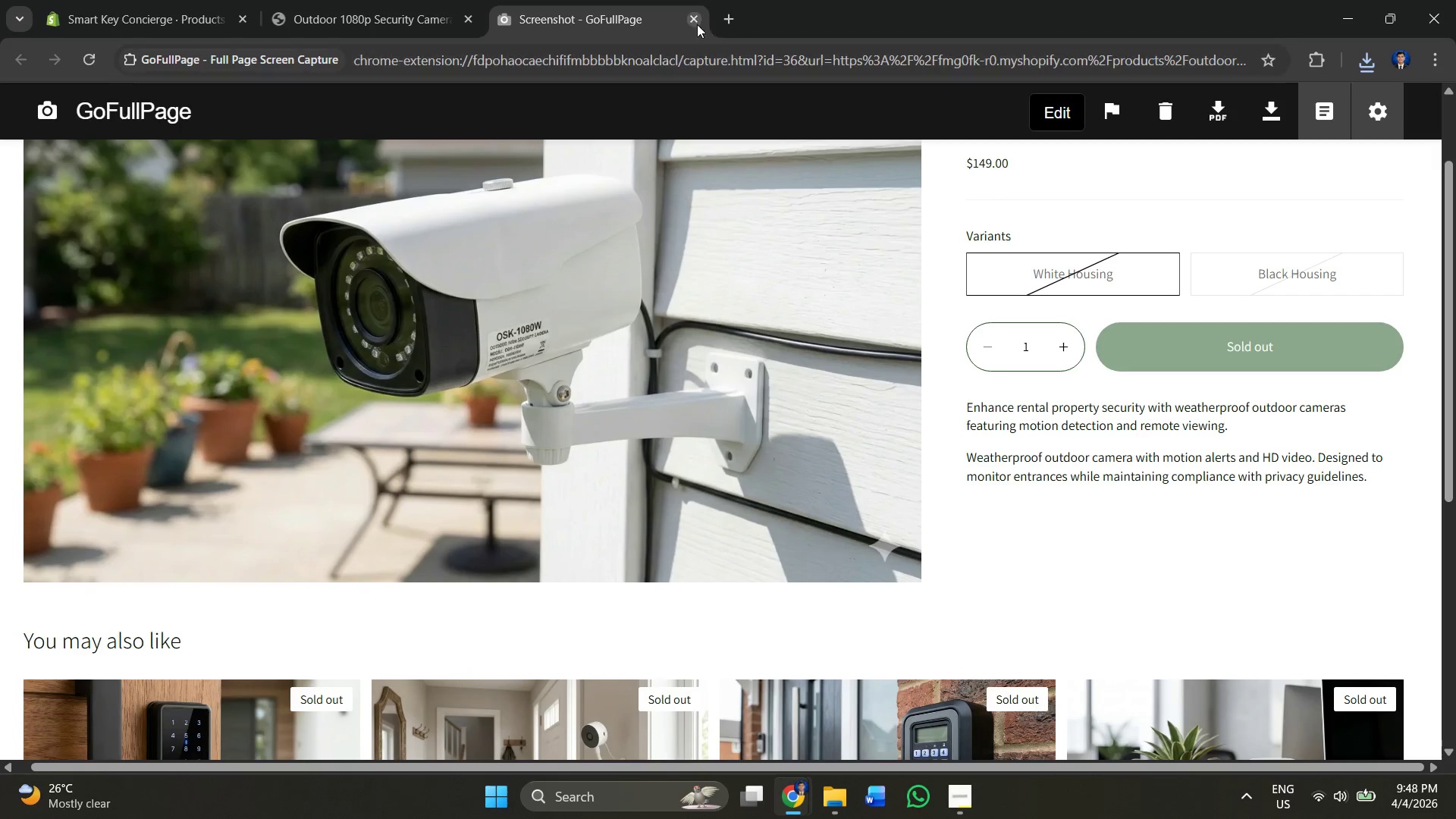 
left_click([692, 22])
 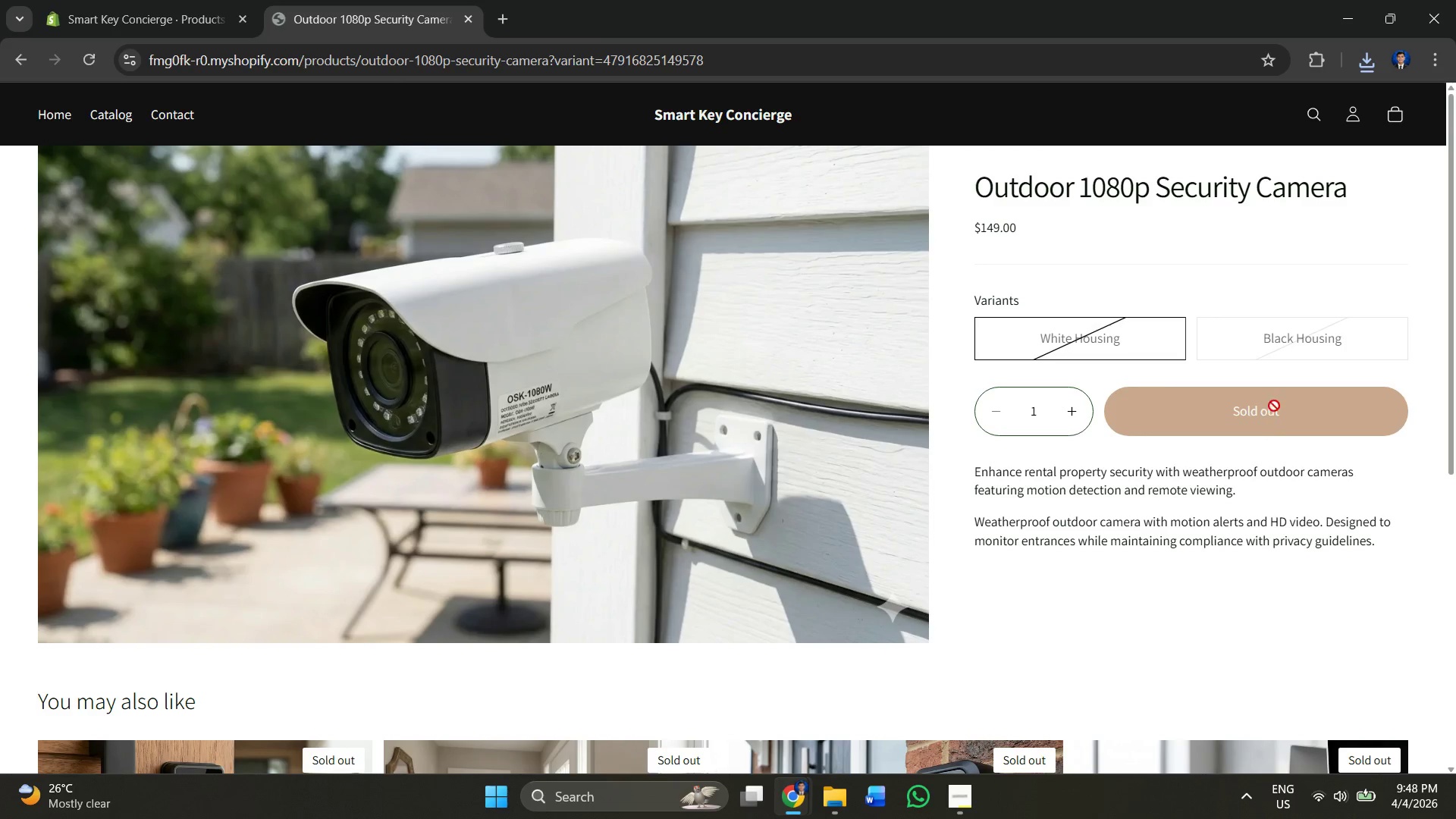 
left_click([1296, 354])
 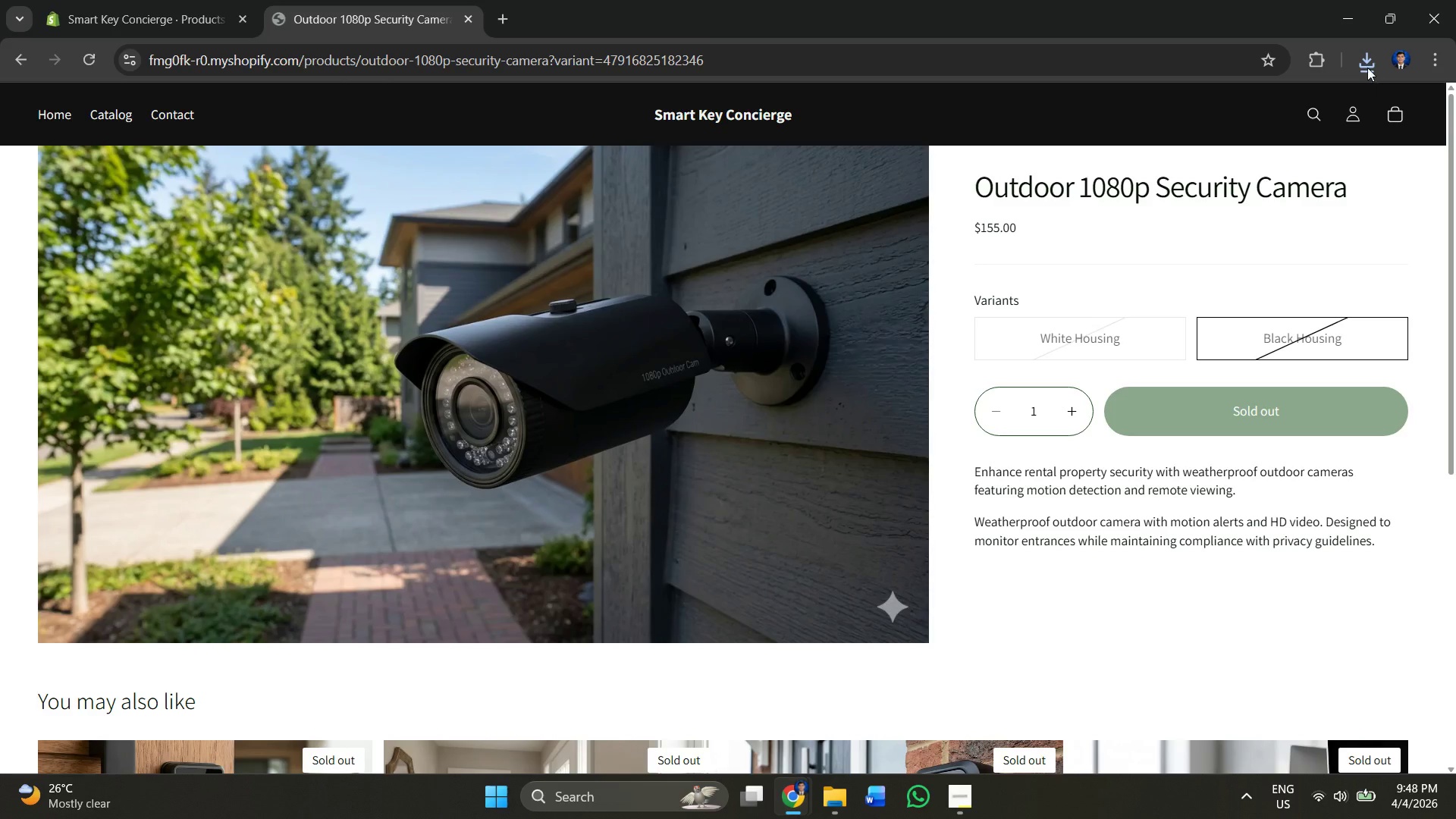 
left_click([1315, 58])
 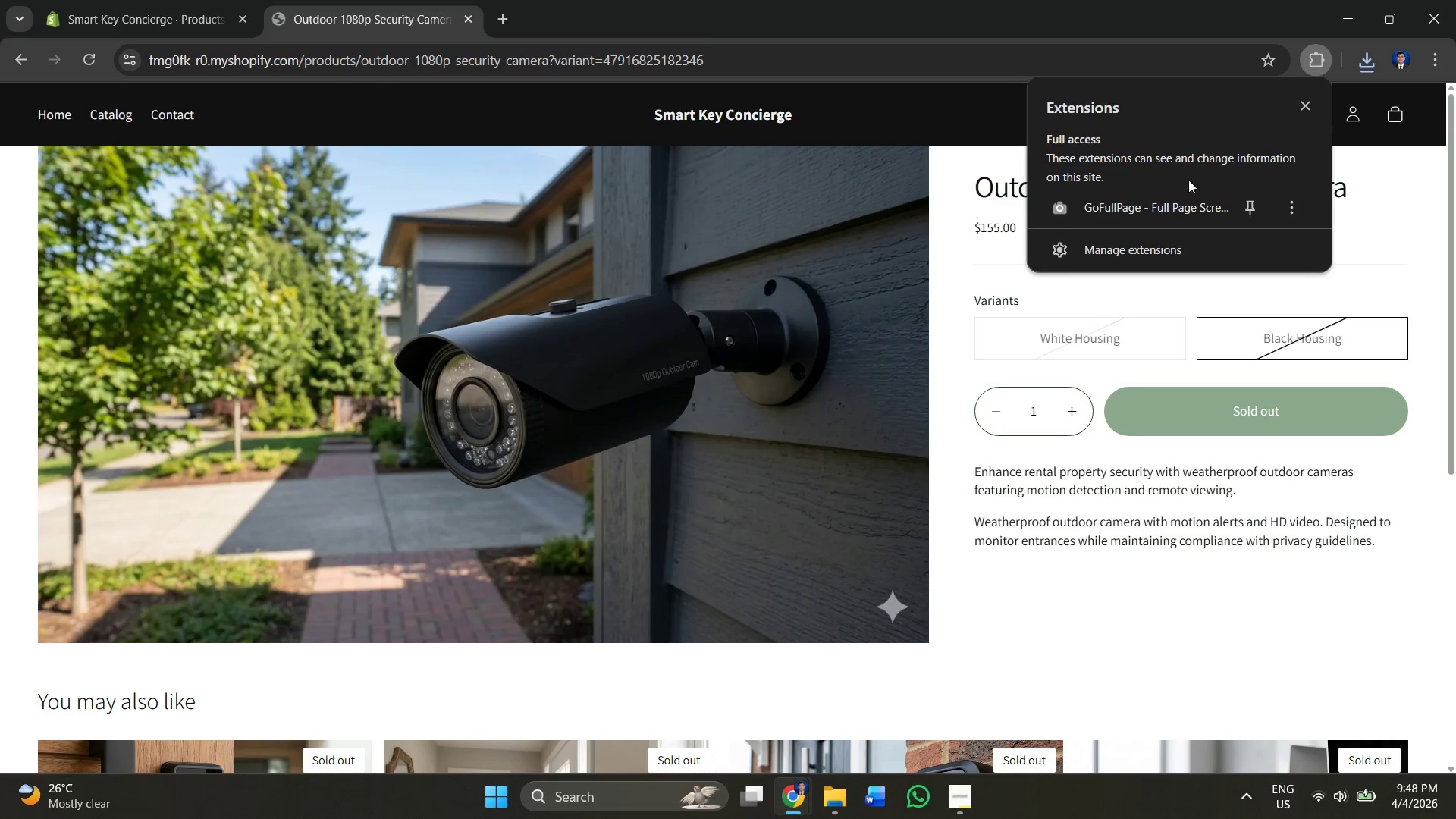 
left_click([1146, 190])
 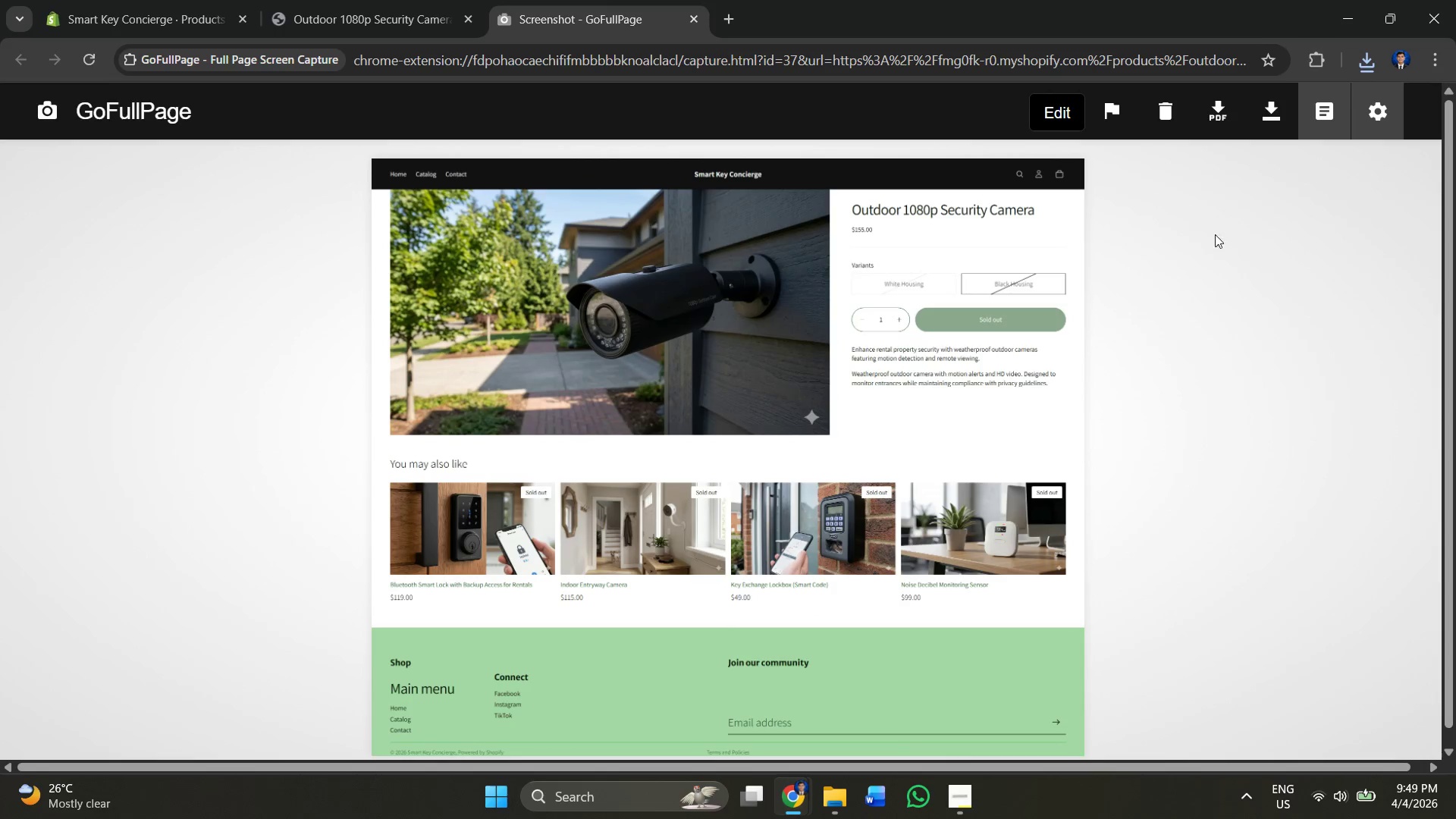 
left_click([1257, 120])
 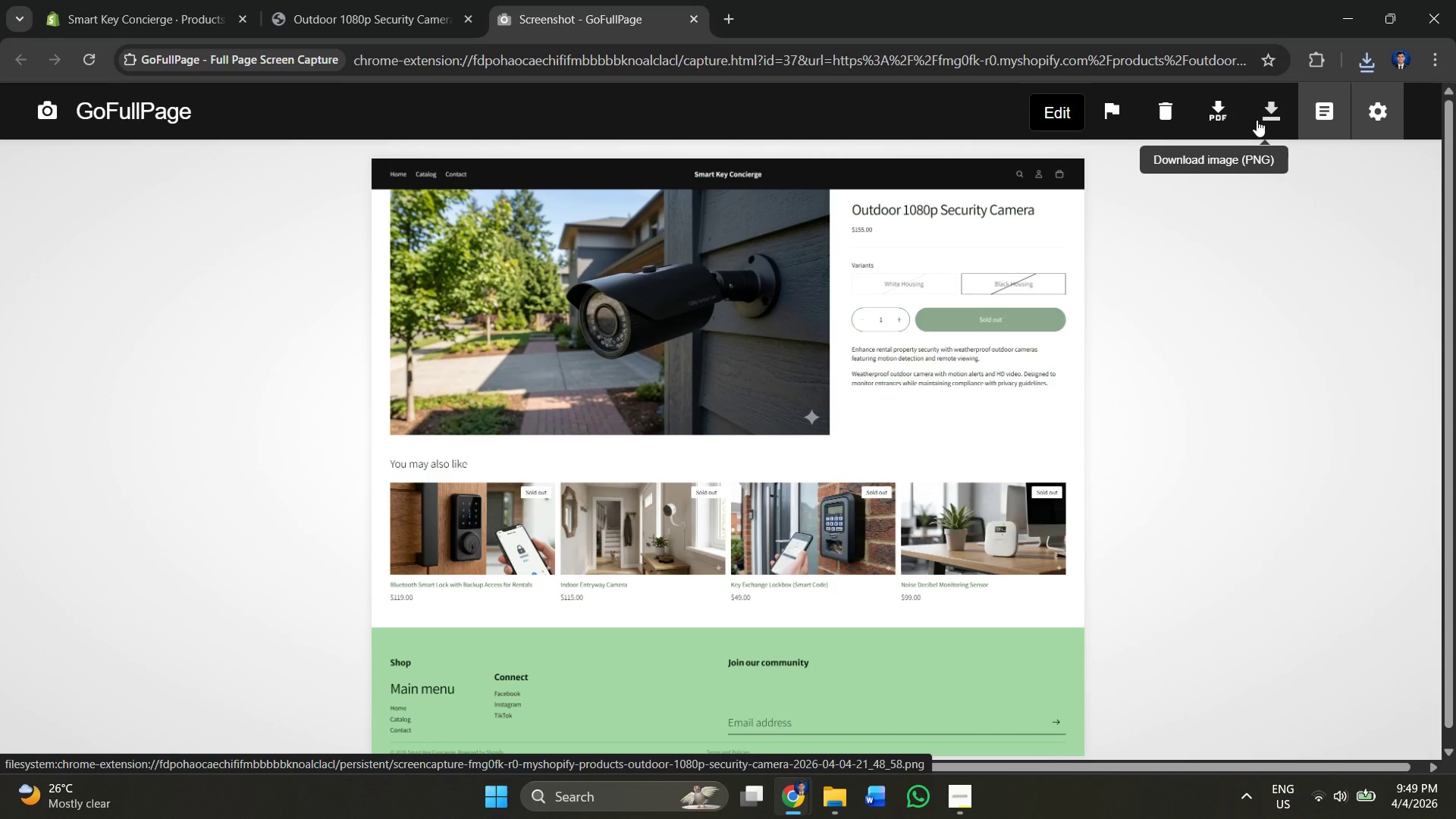 
left_click([1291, 366])
 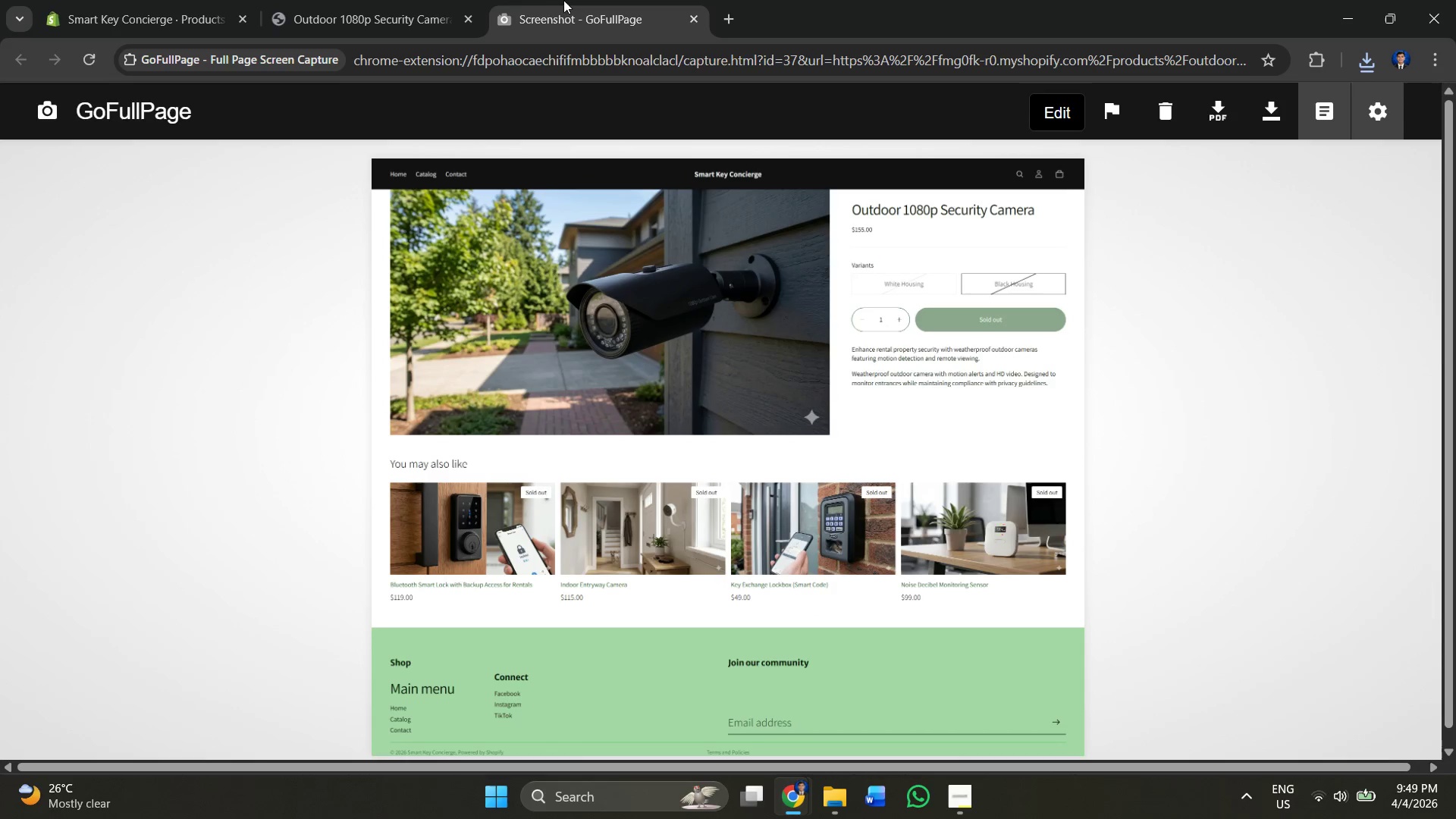 
left_click([381, 0])
 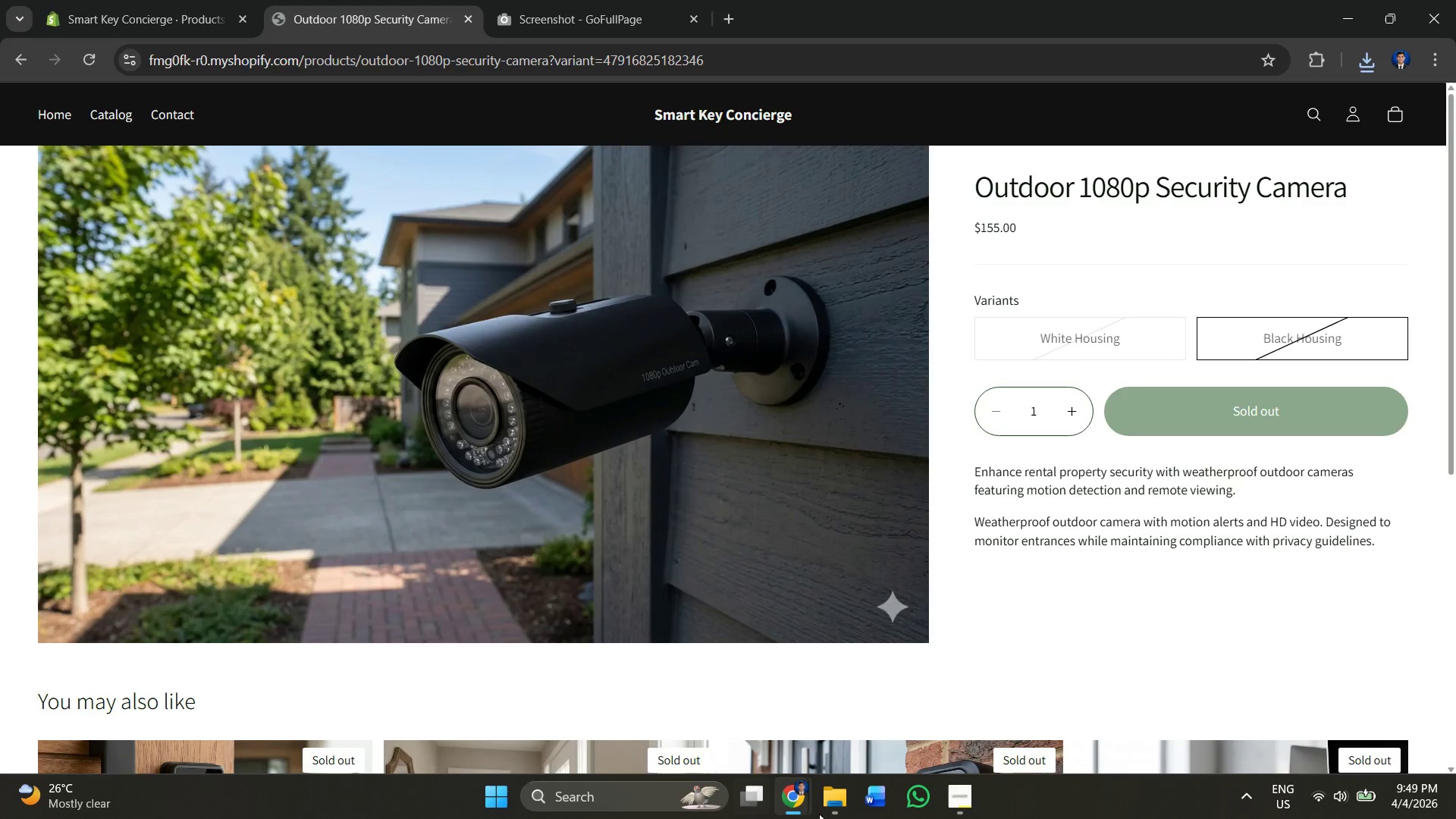 
left_click([838, 802])
 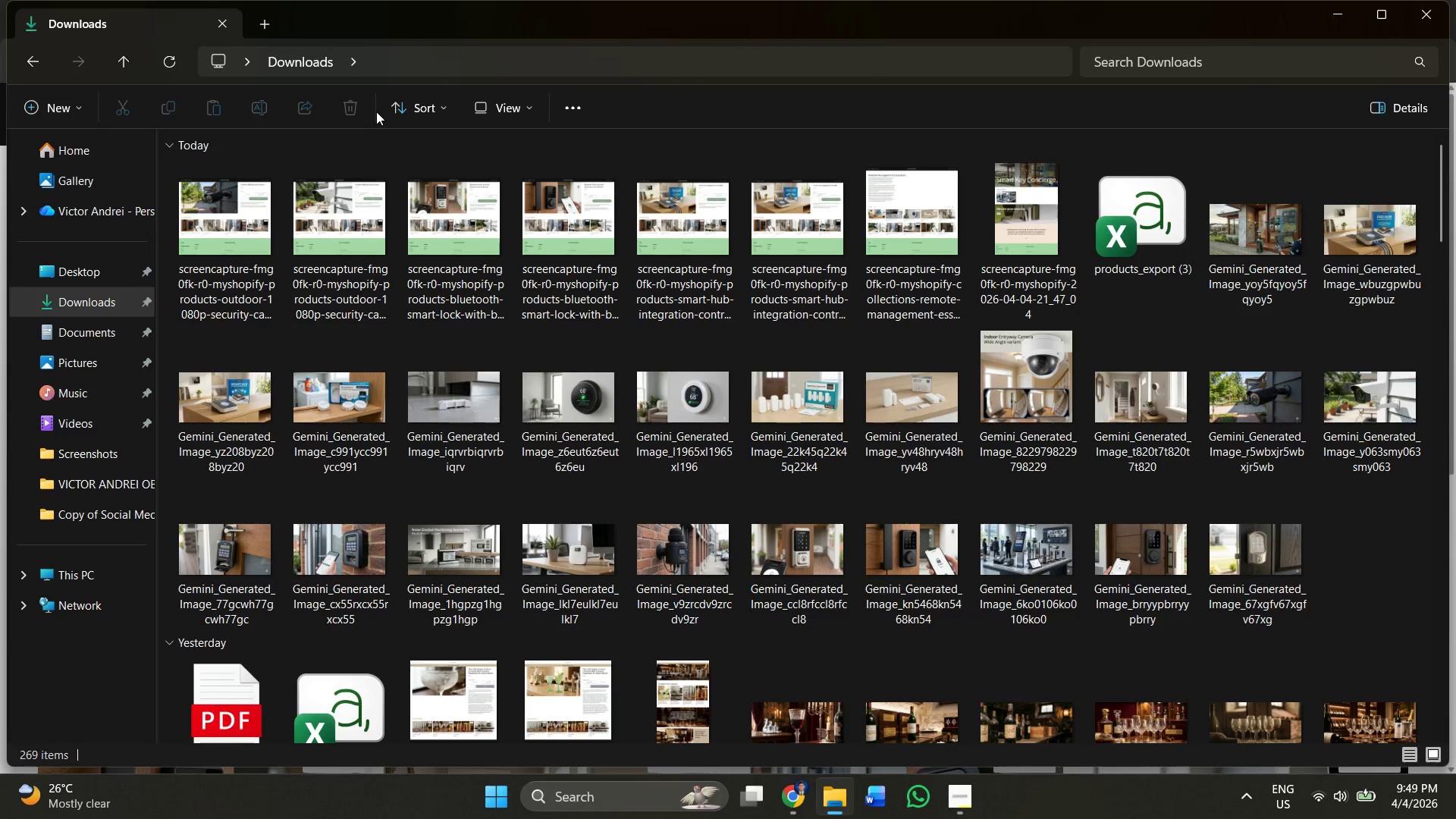 
right_click([1279, 149])
 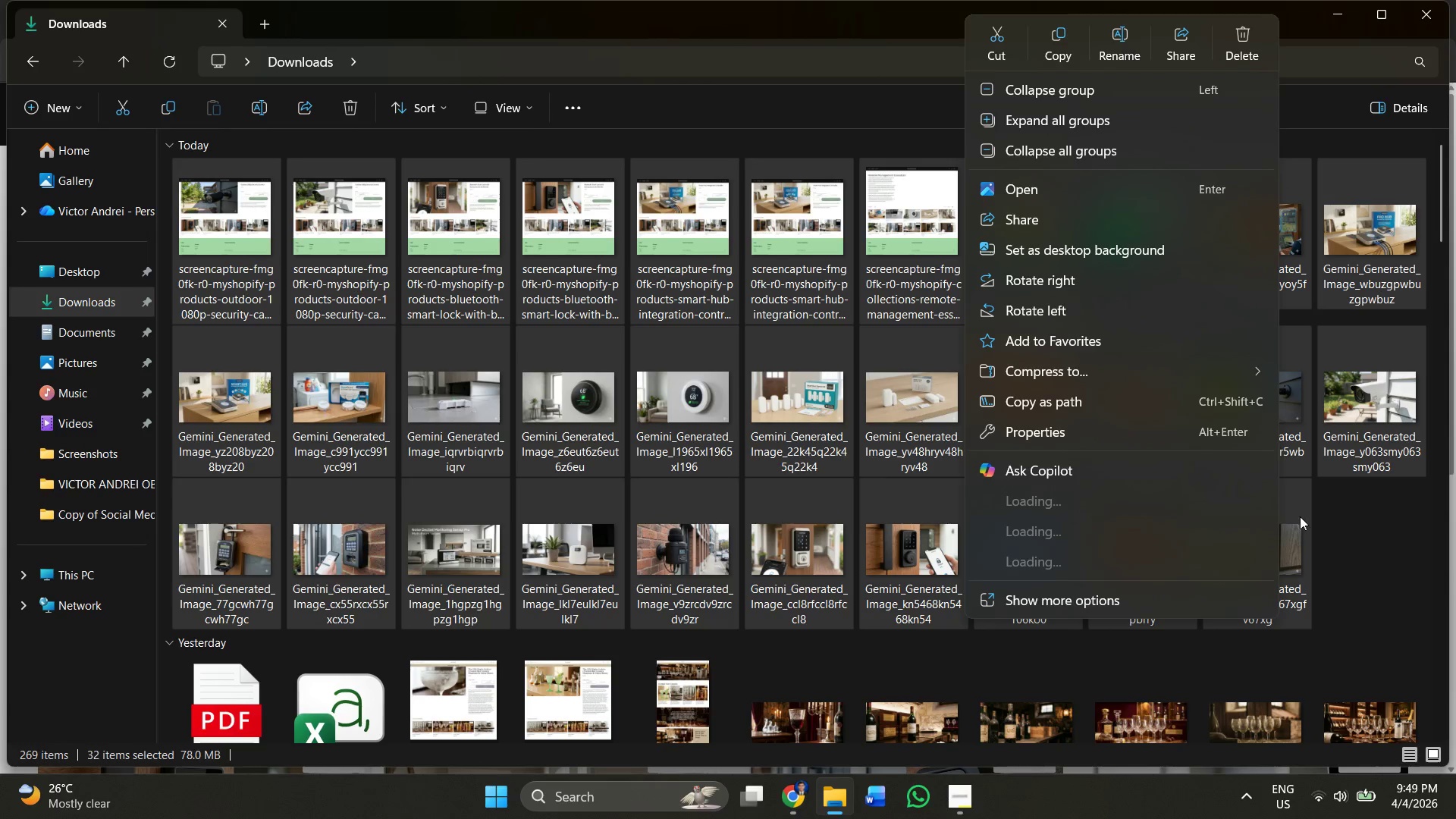 
left_click([1401, 579])
 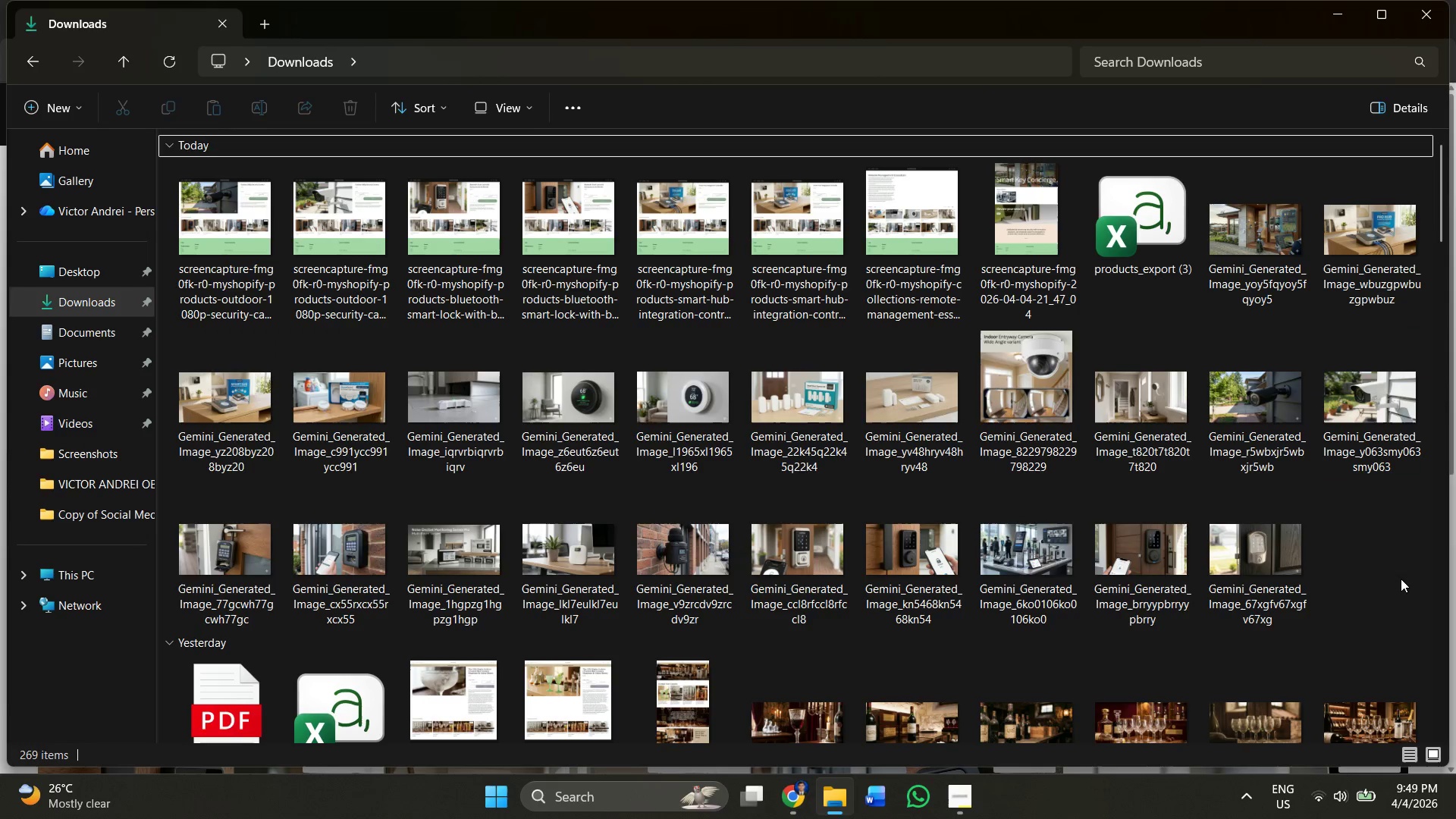 
right_click([1397, 577])
 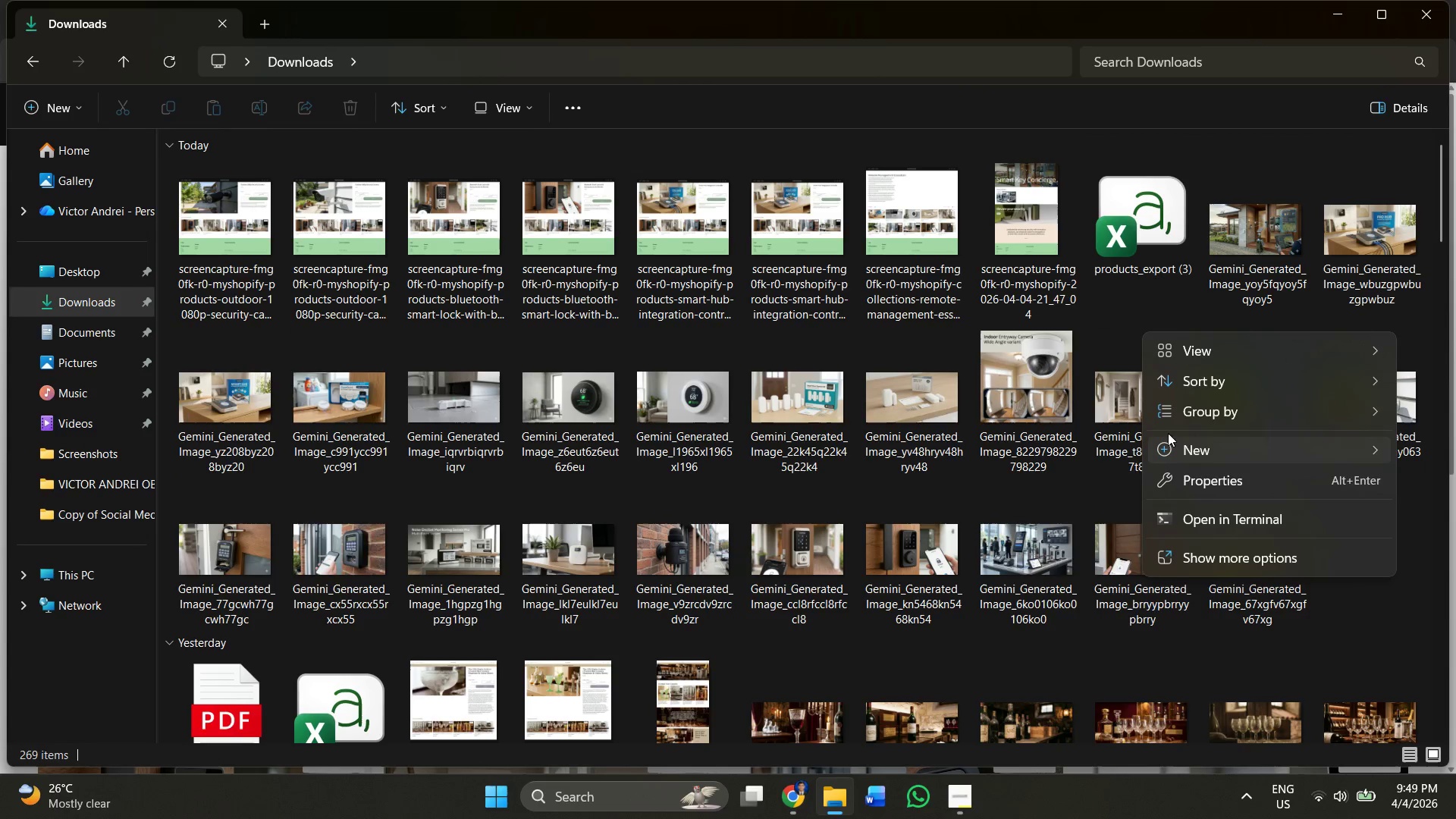 
left_click([1195, 444])
 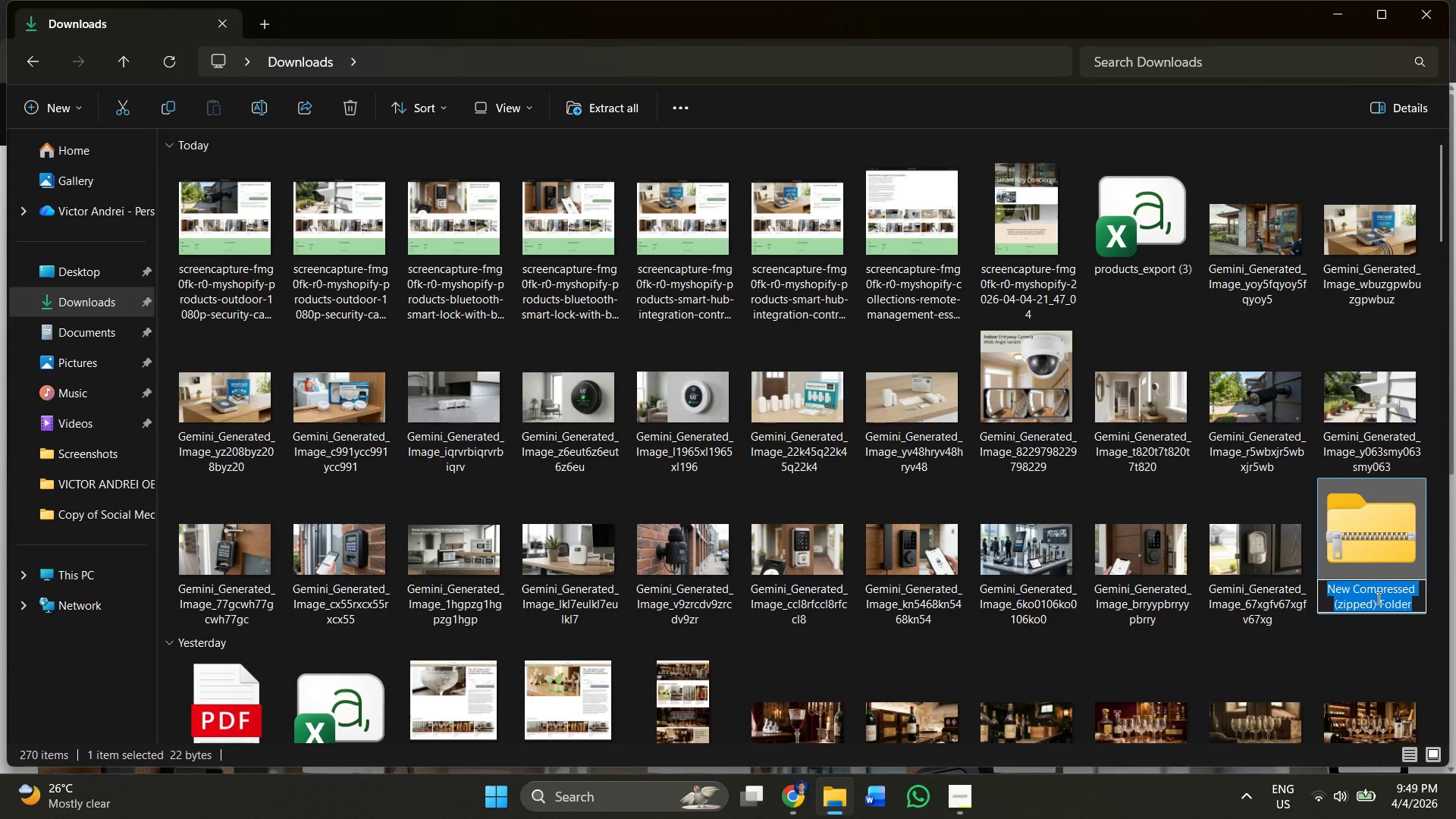 
wait(5.92)
 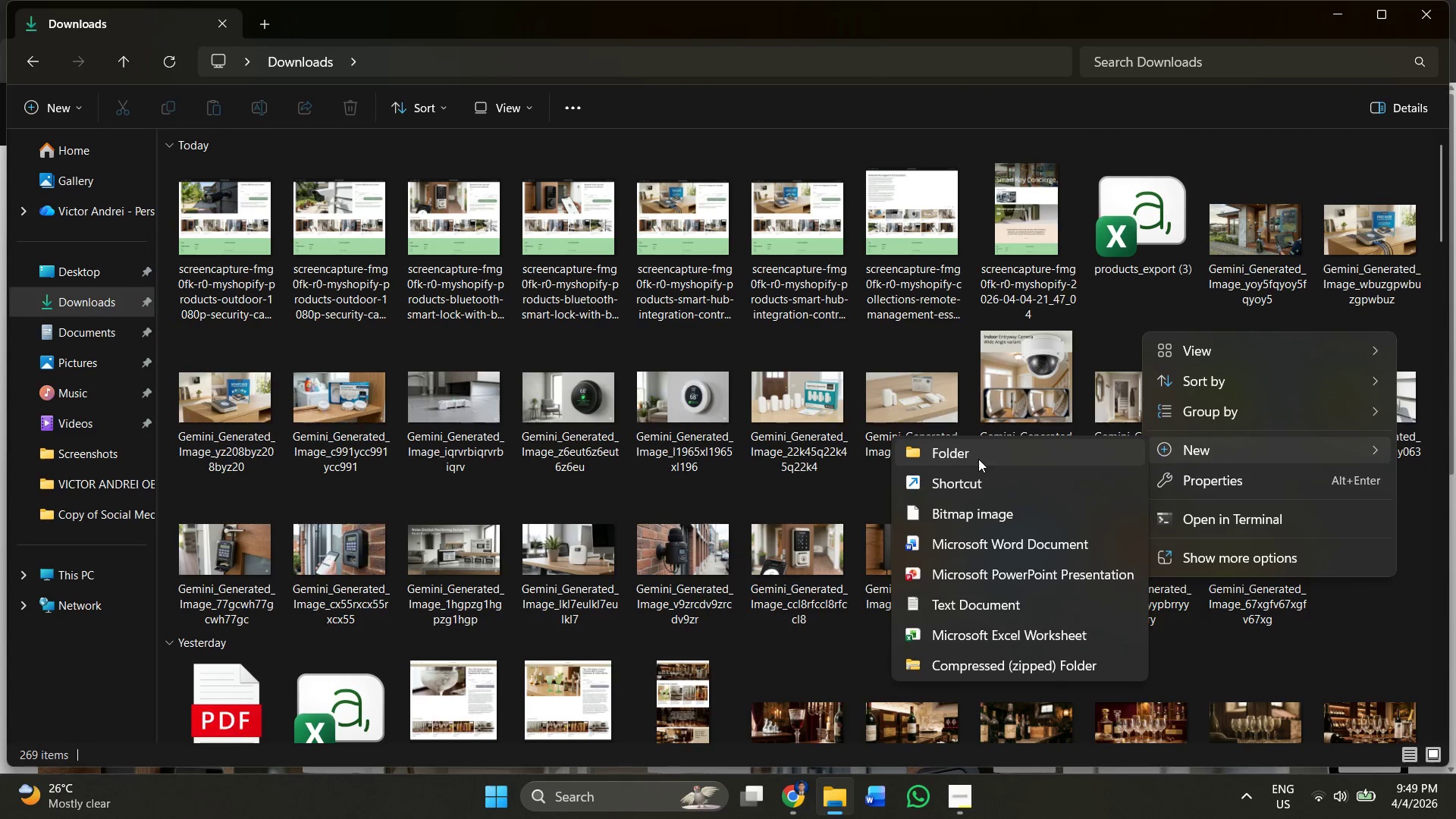 
type(zip)
key(Backspace)
key(Backspace)
key(Backspace)
key(Backspace)
 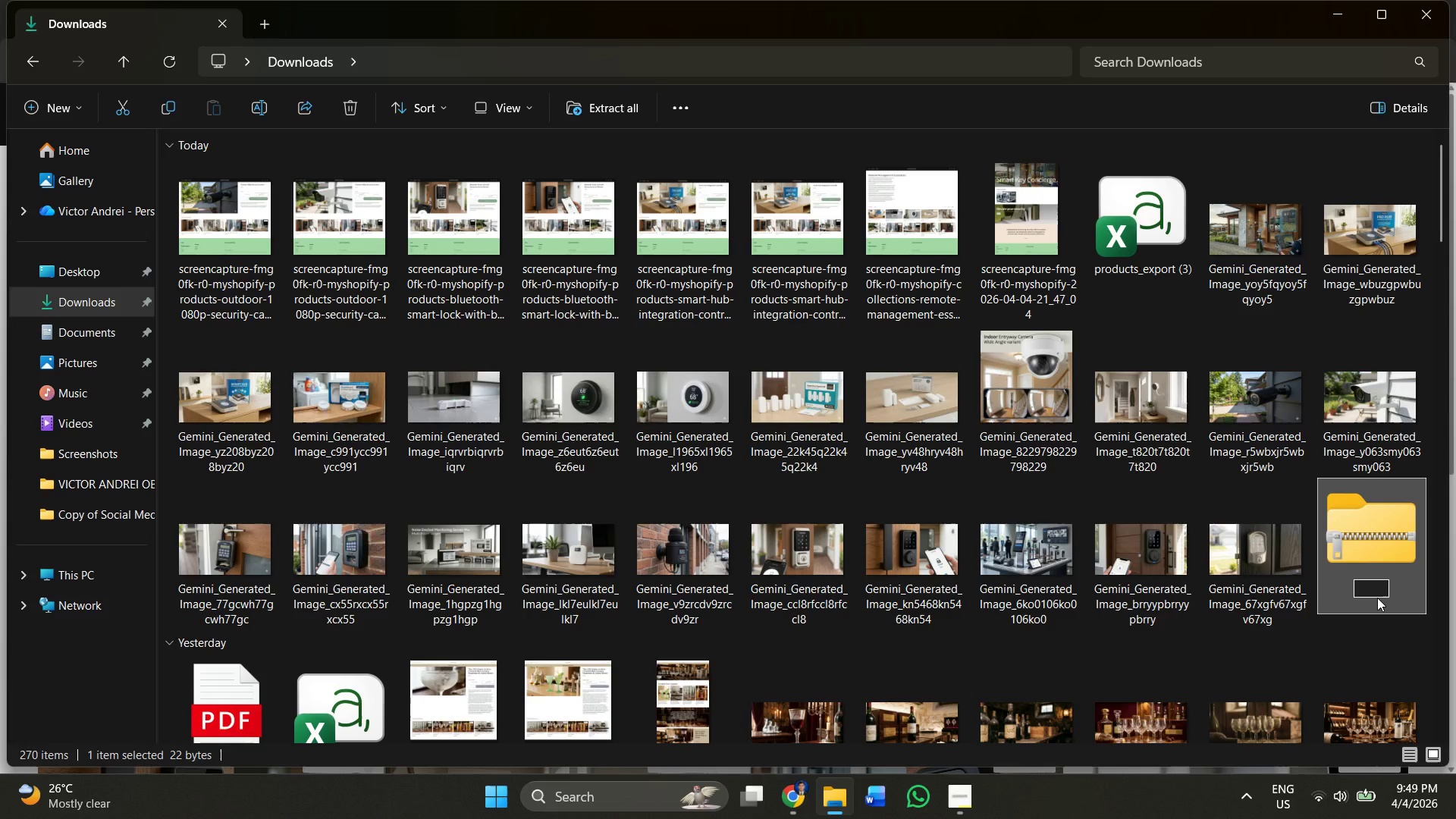 
hold_key(key=ShiftLeft, duration=1.5)
 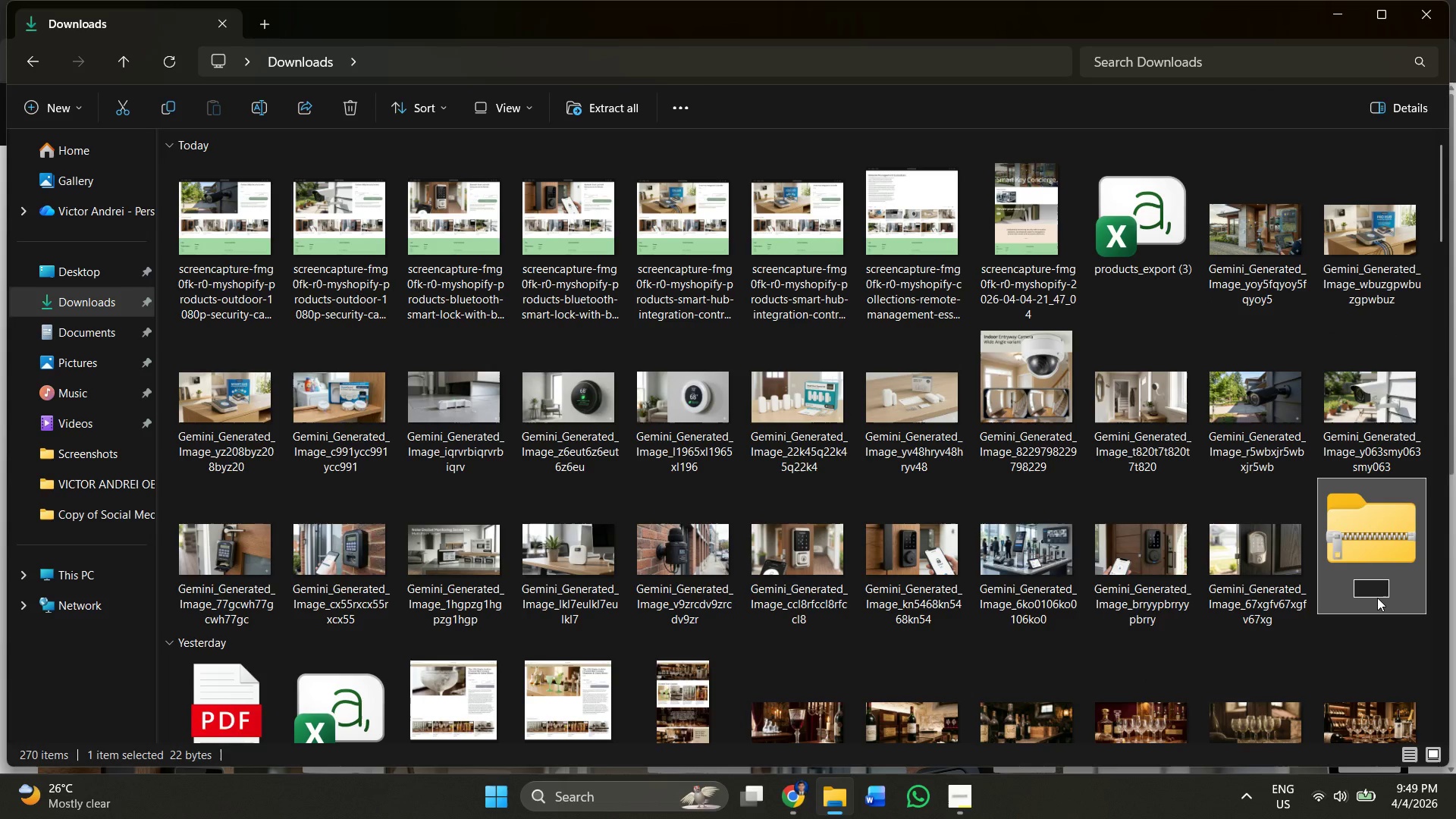 
hold_key(key=ShiftLeft, duration=1.52)
 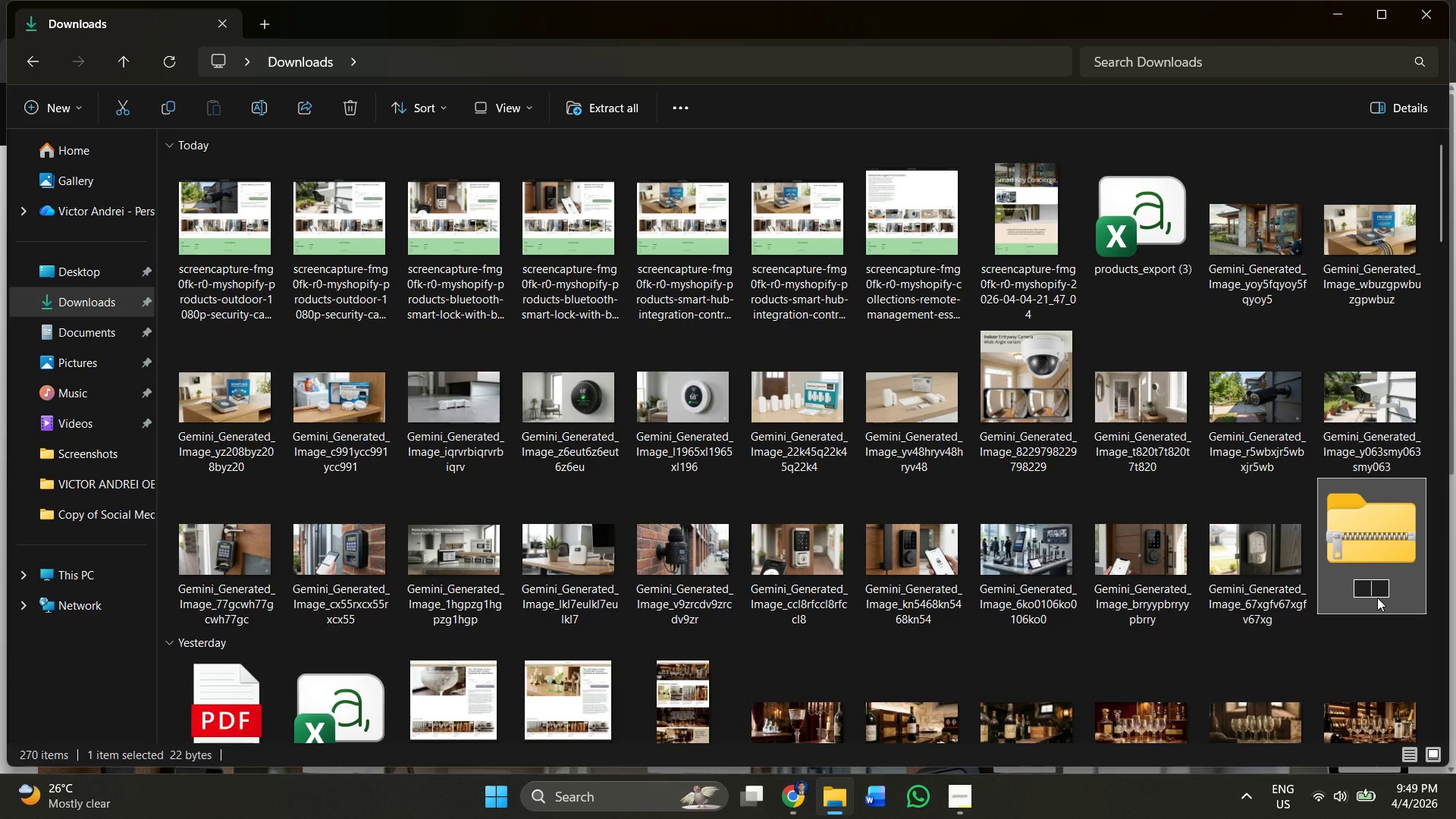 
type(DO)
key(Backspace)
type(OCUMENTATION)
 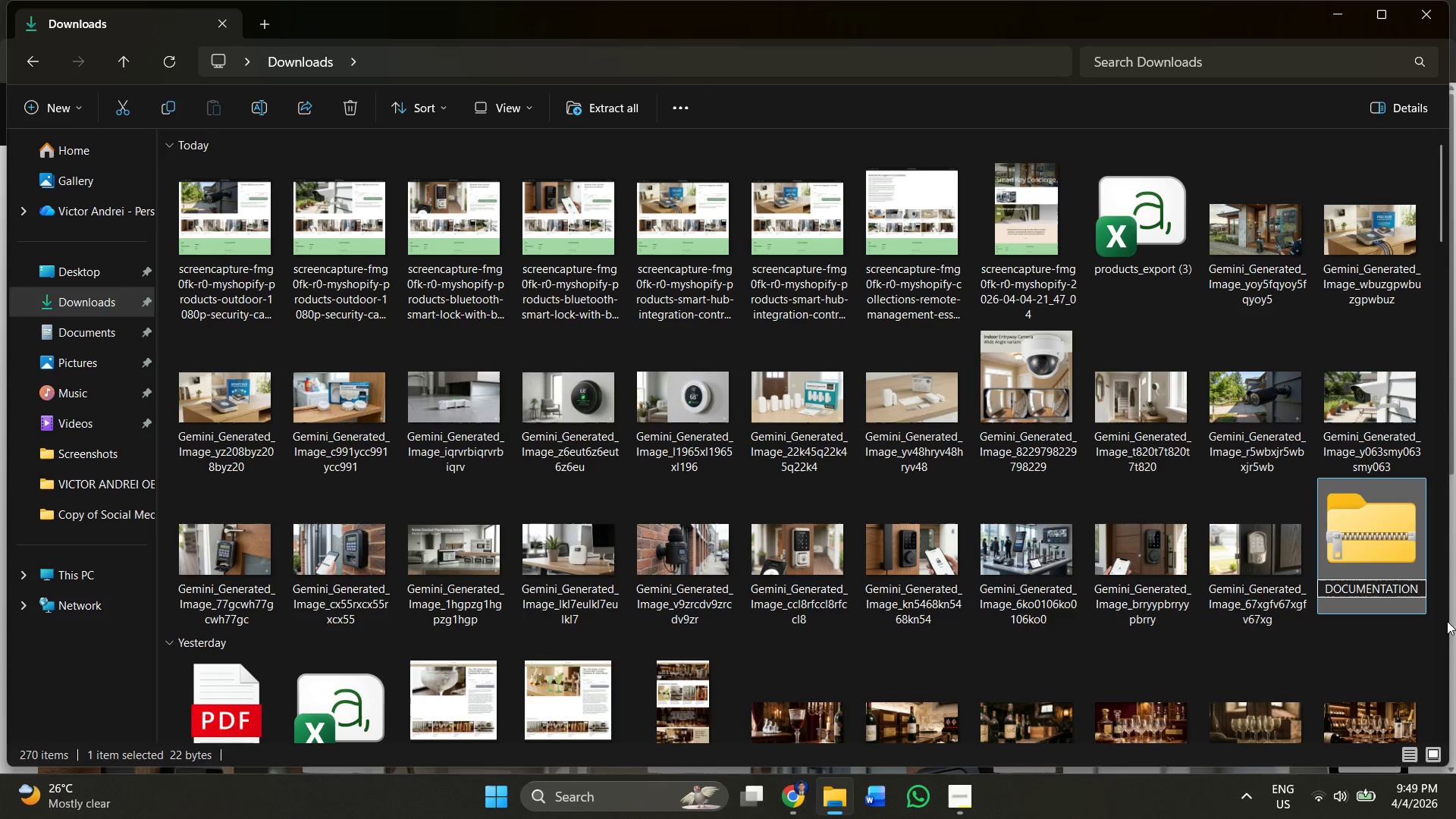 
left_click([1360, 645])
 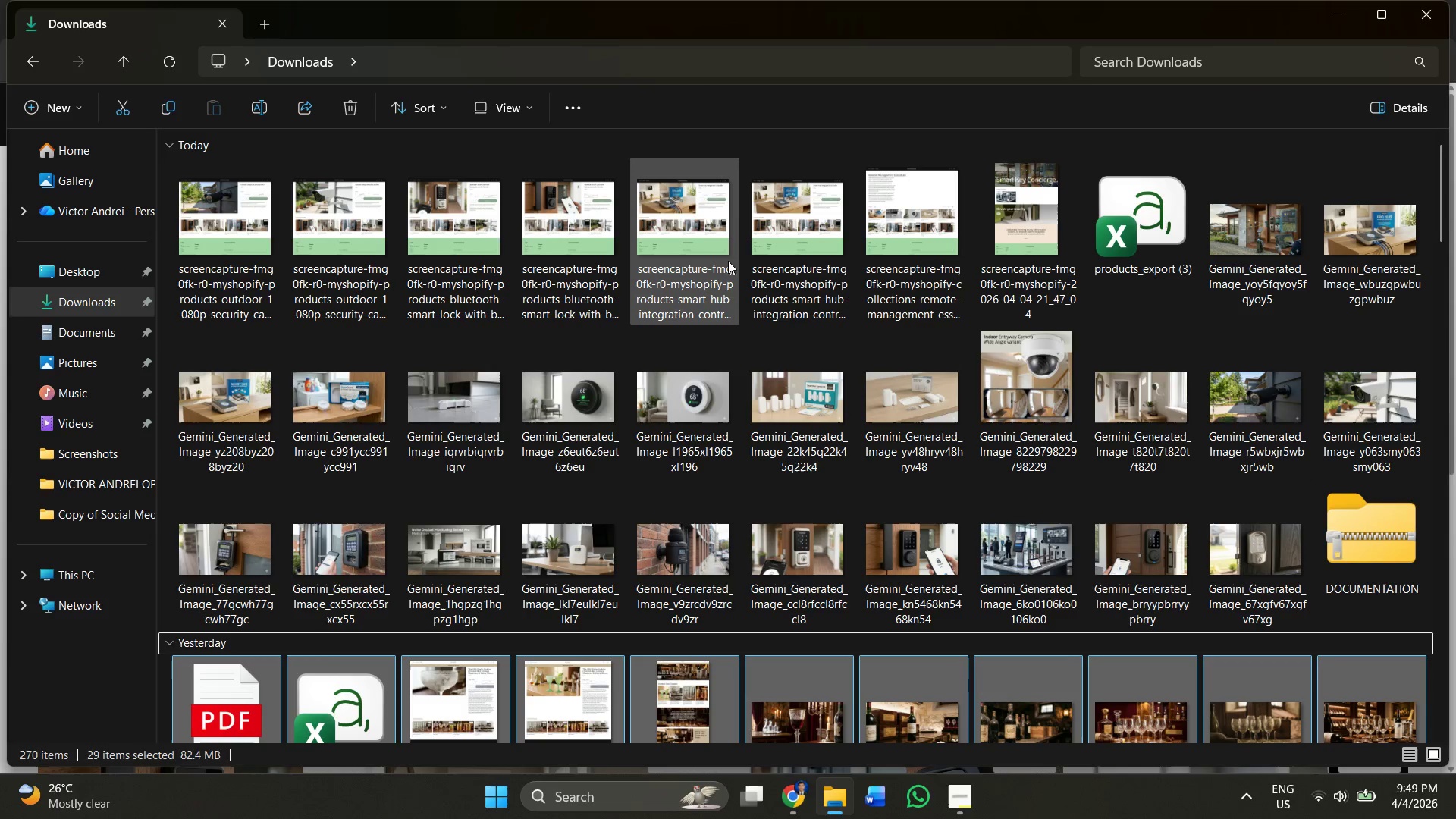 
hold_key(key=ControlLeft, duration=1.52)
left_click([1037, 250])
 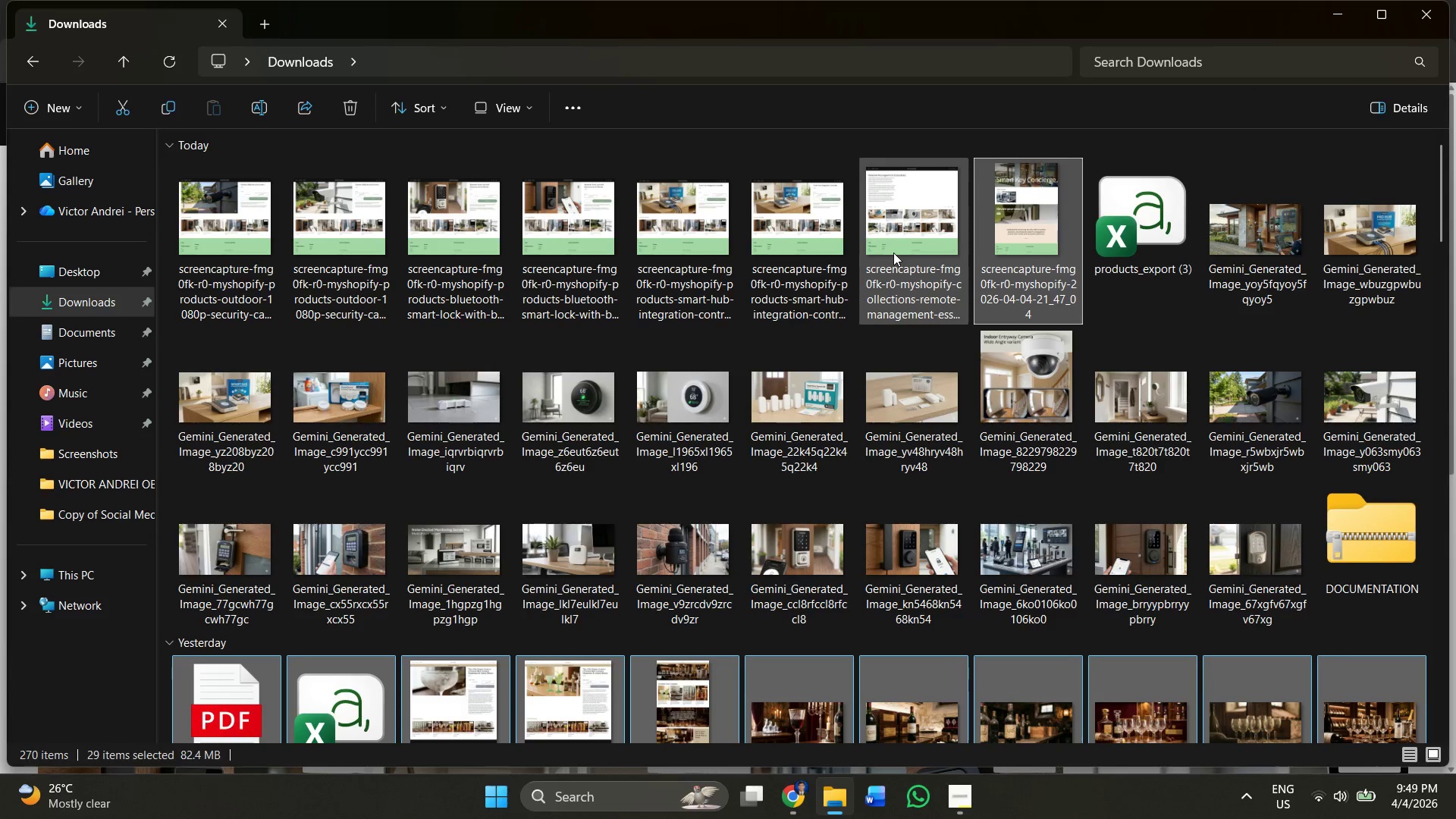 
double_click([893, 253])
 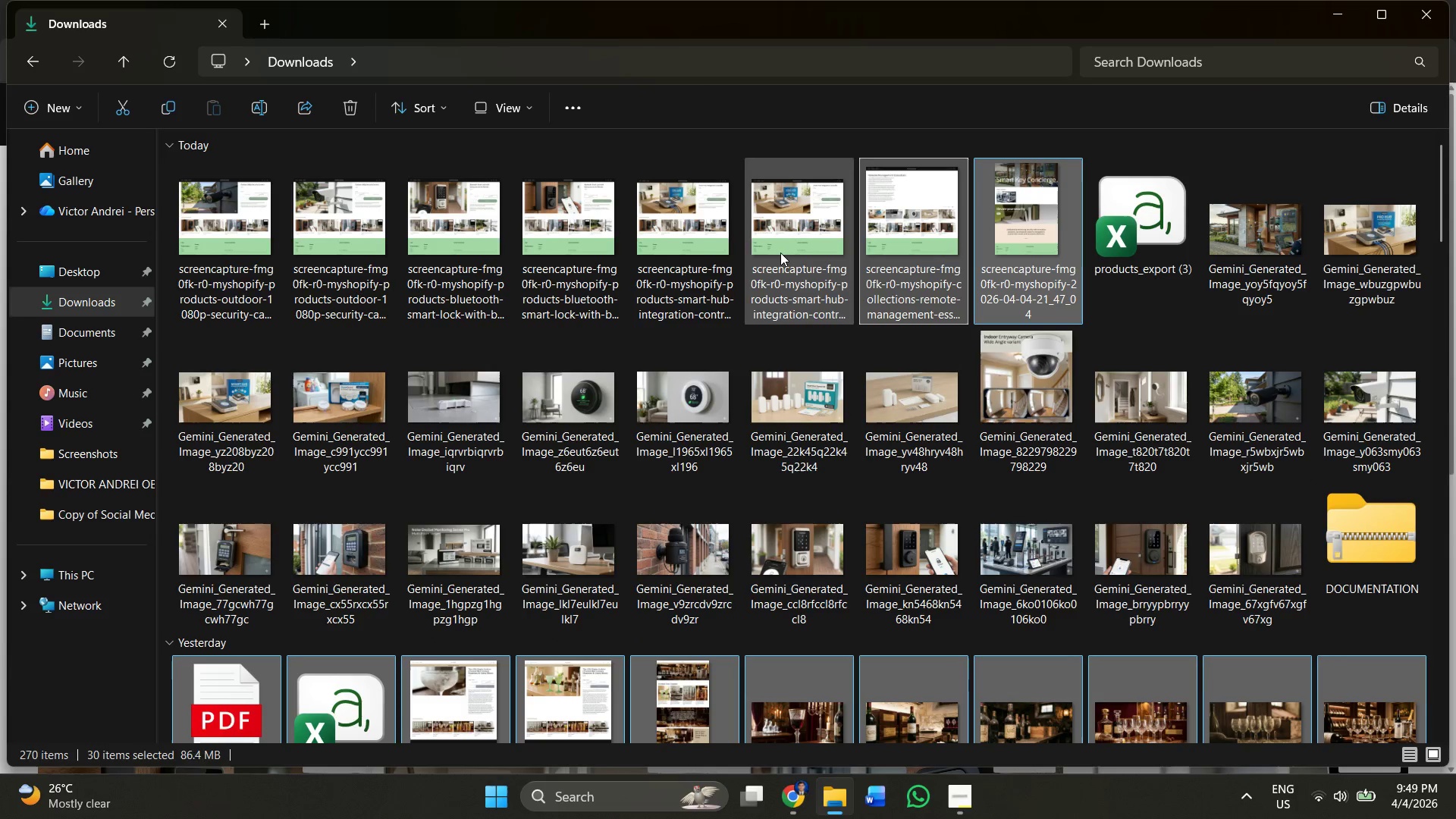 
triple_click([780, 253])
 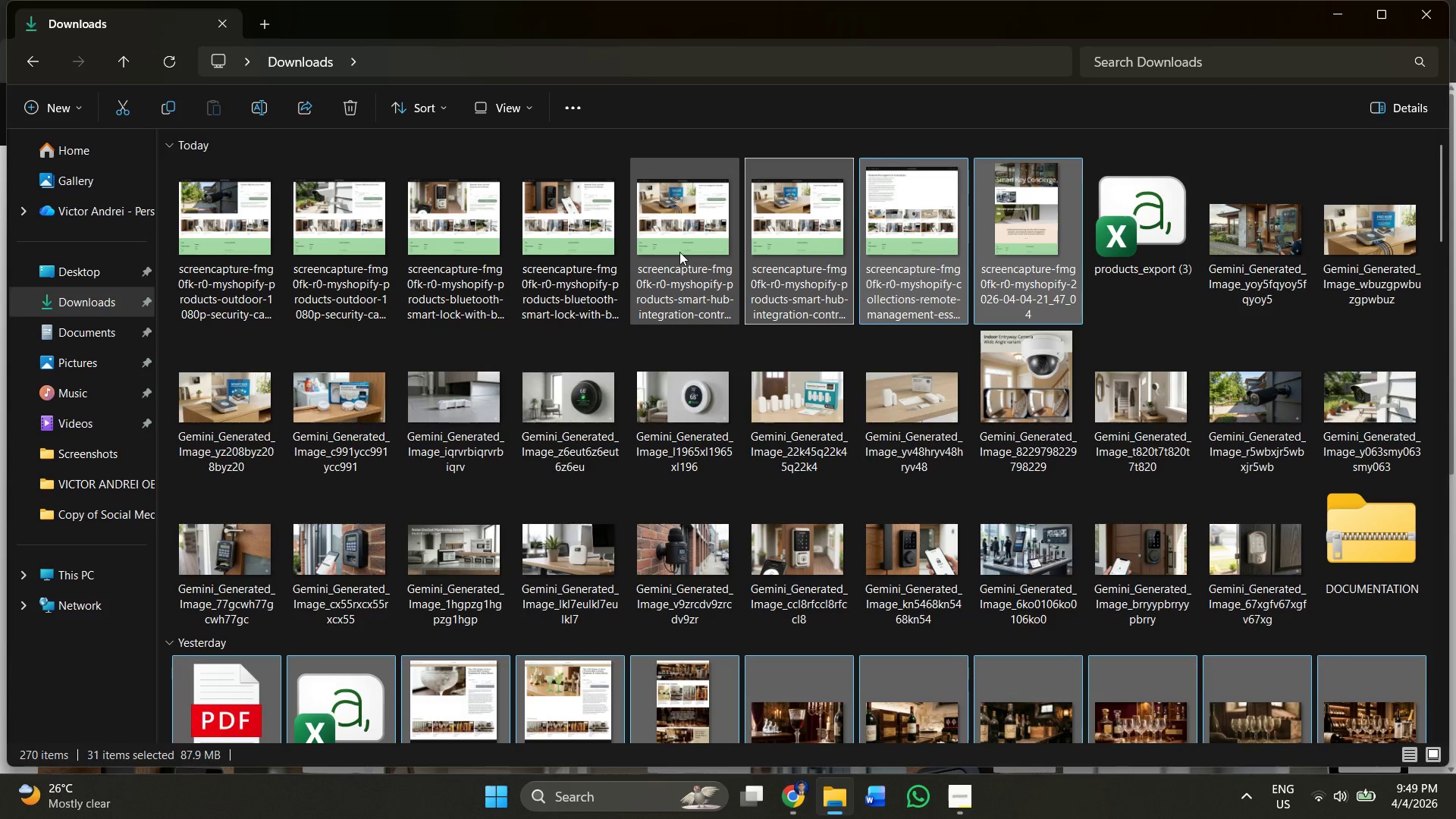 
hold_key(key=ControlLeft, duration=1.52)
triple_click([679, 252])
 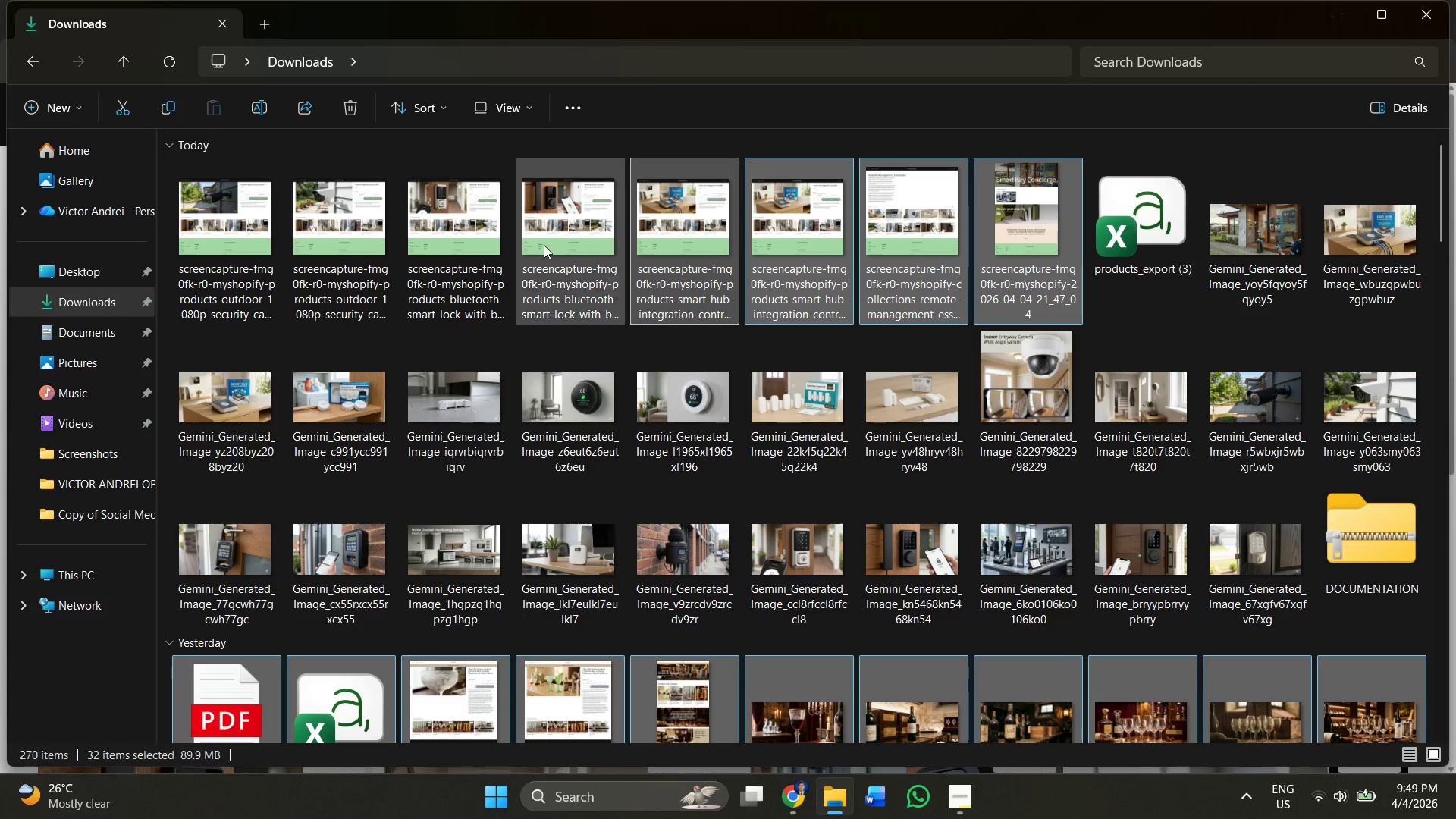 
triple_click([544, 245])
 